 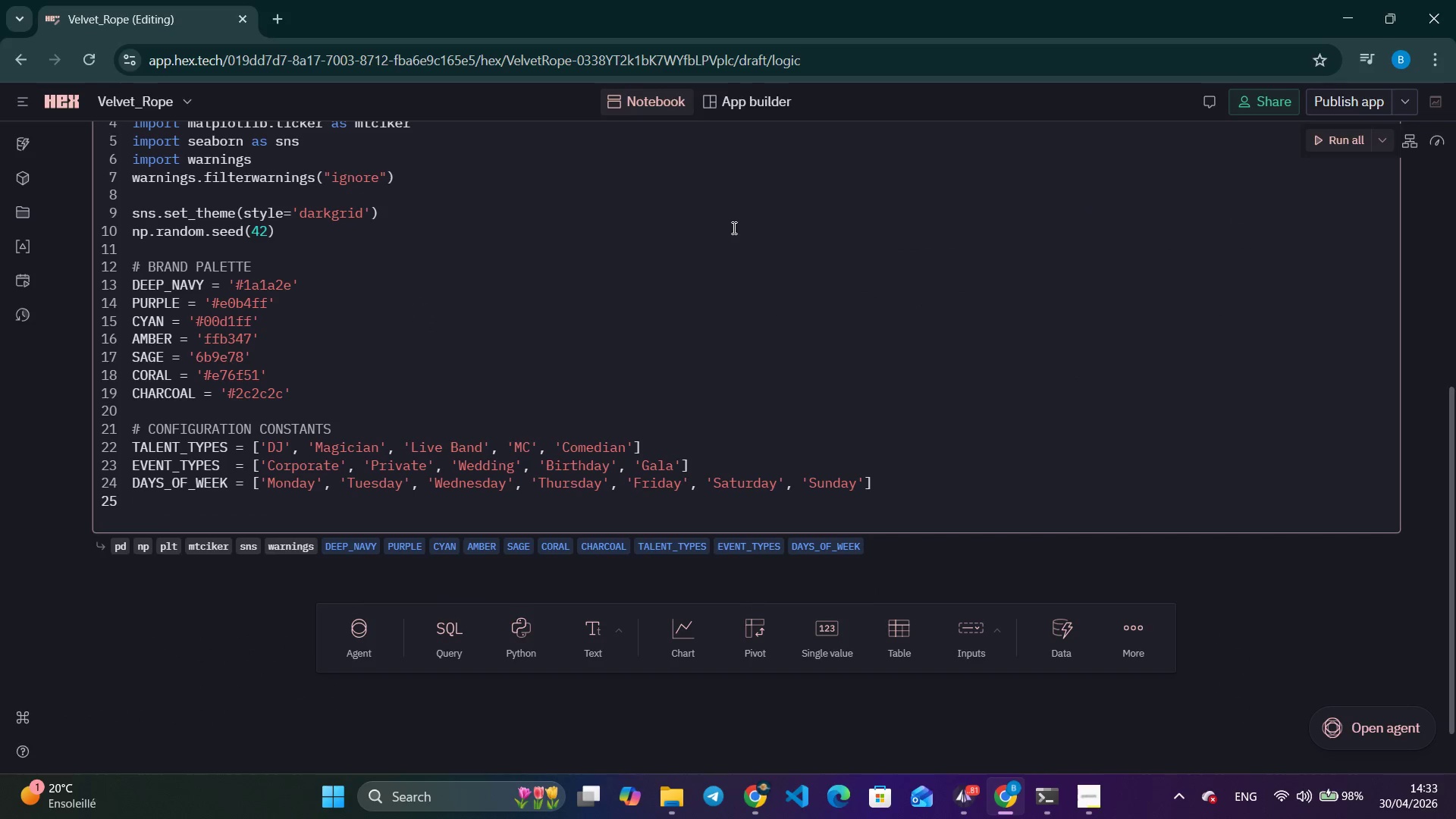 
type(TIMES_OF))
key(Backspace)
type(_DAY = [')
 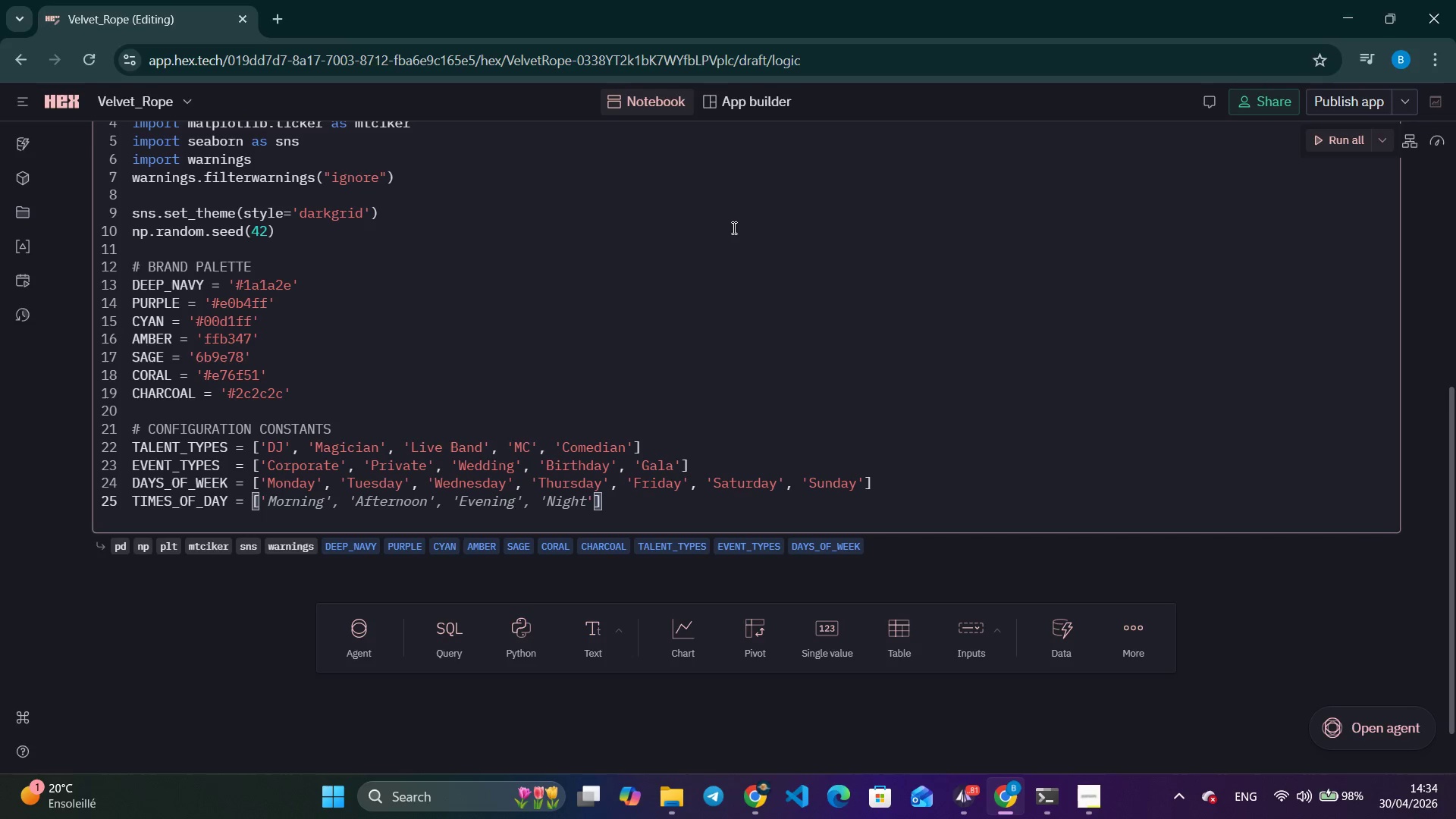 
type(10:00)
 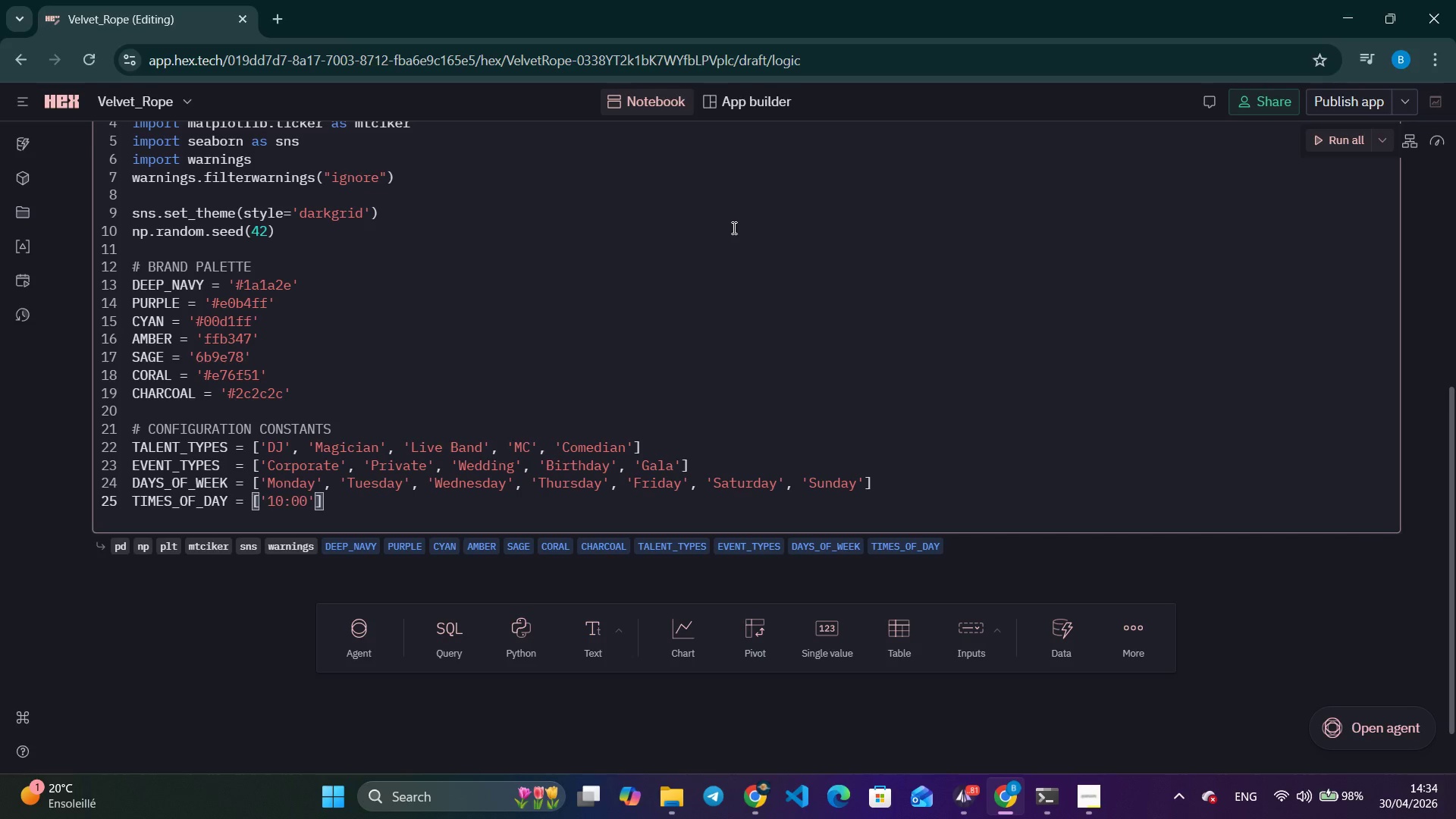 
key(ArrowRight)
 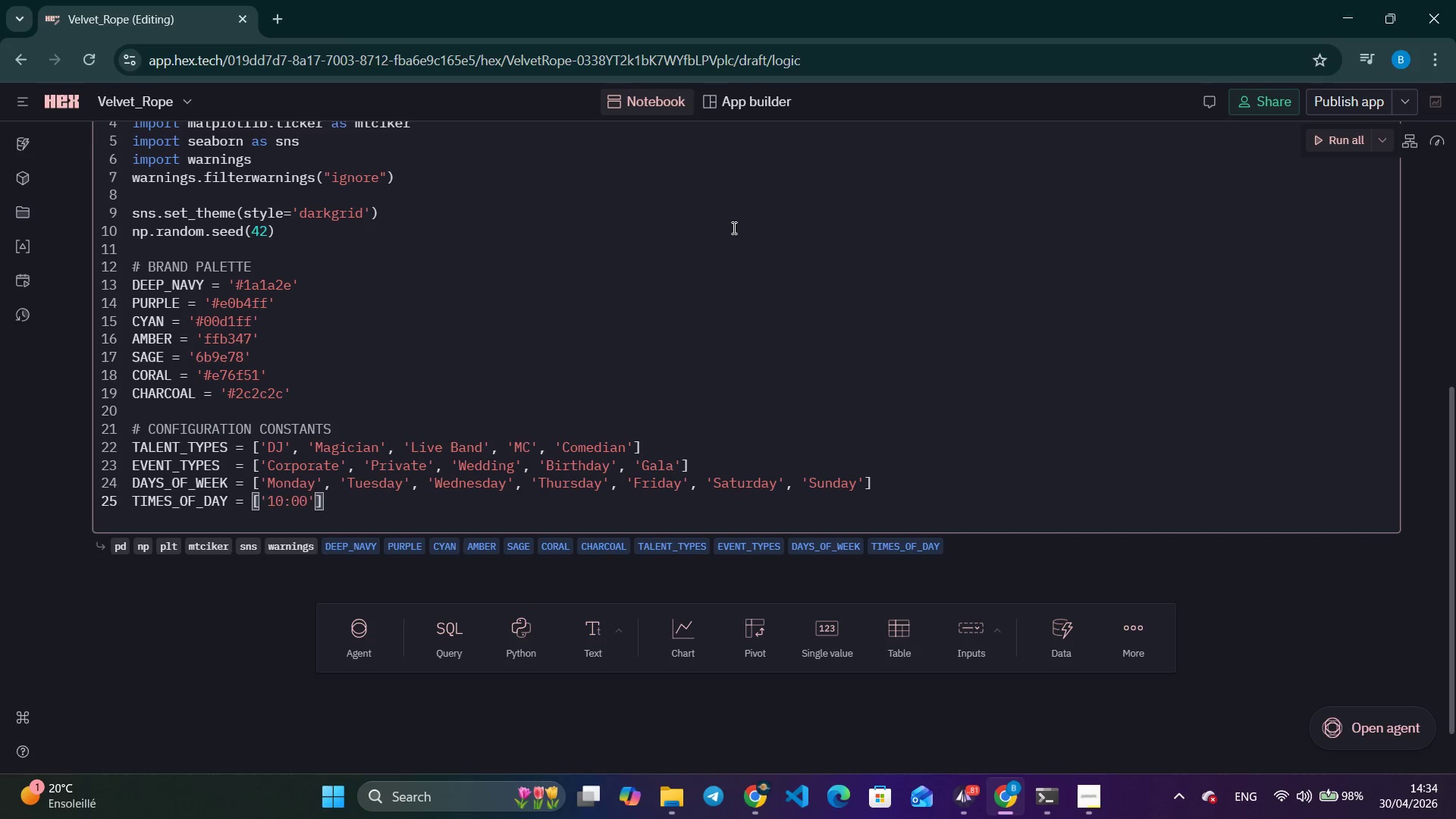 
type(, '11:00)
 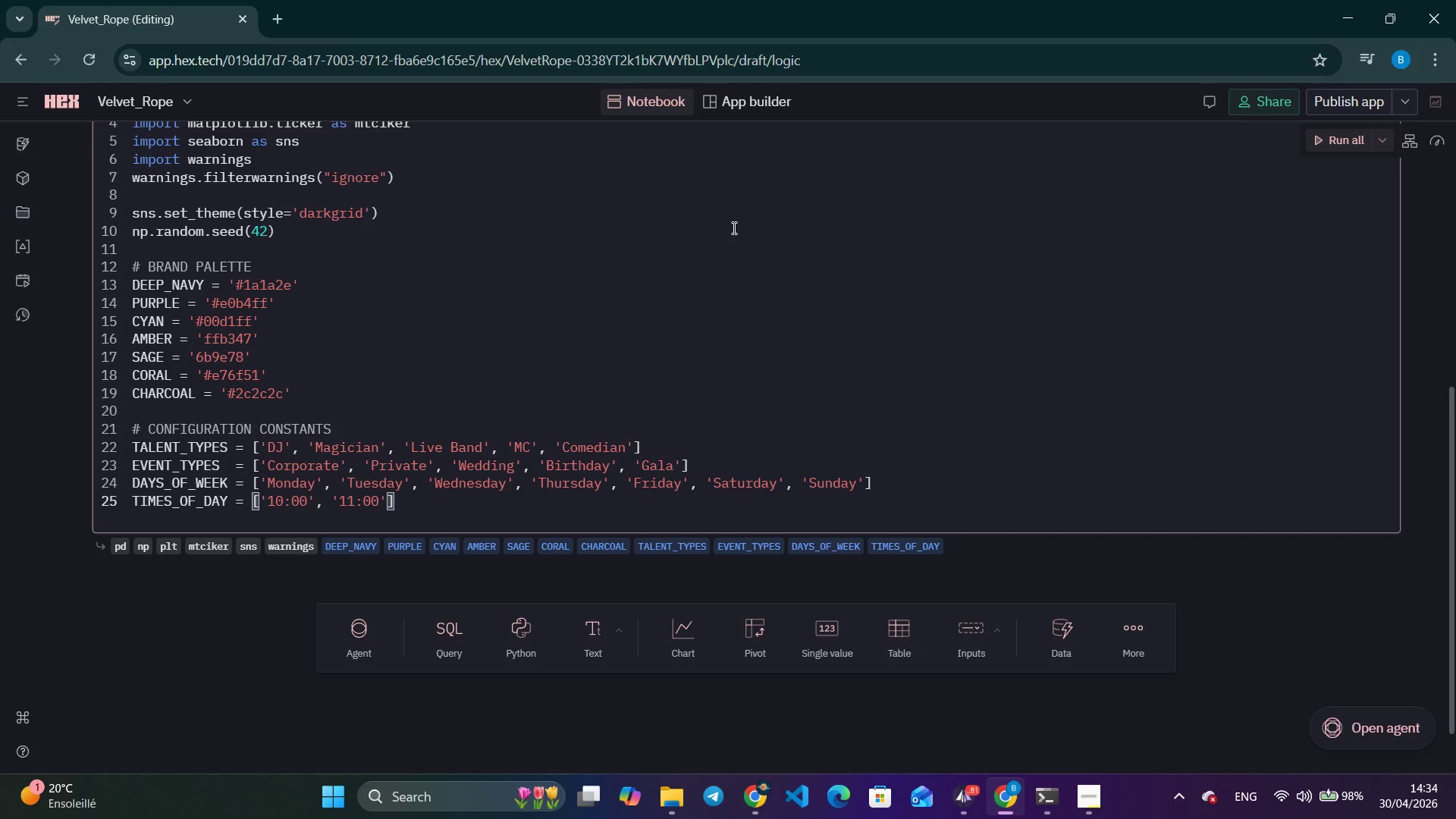 
 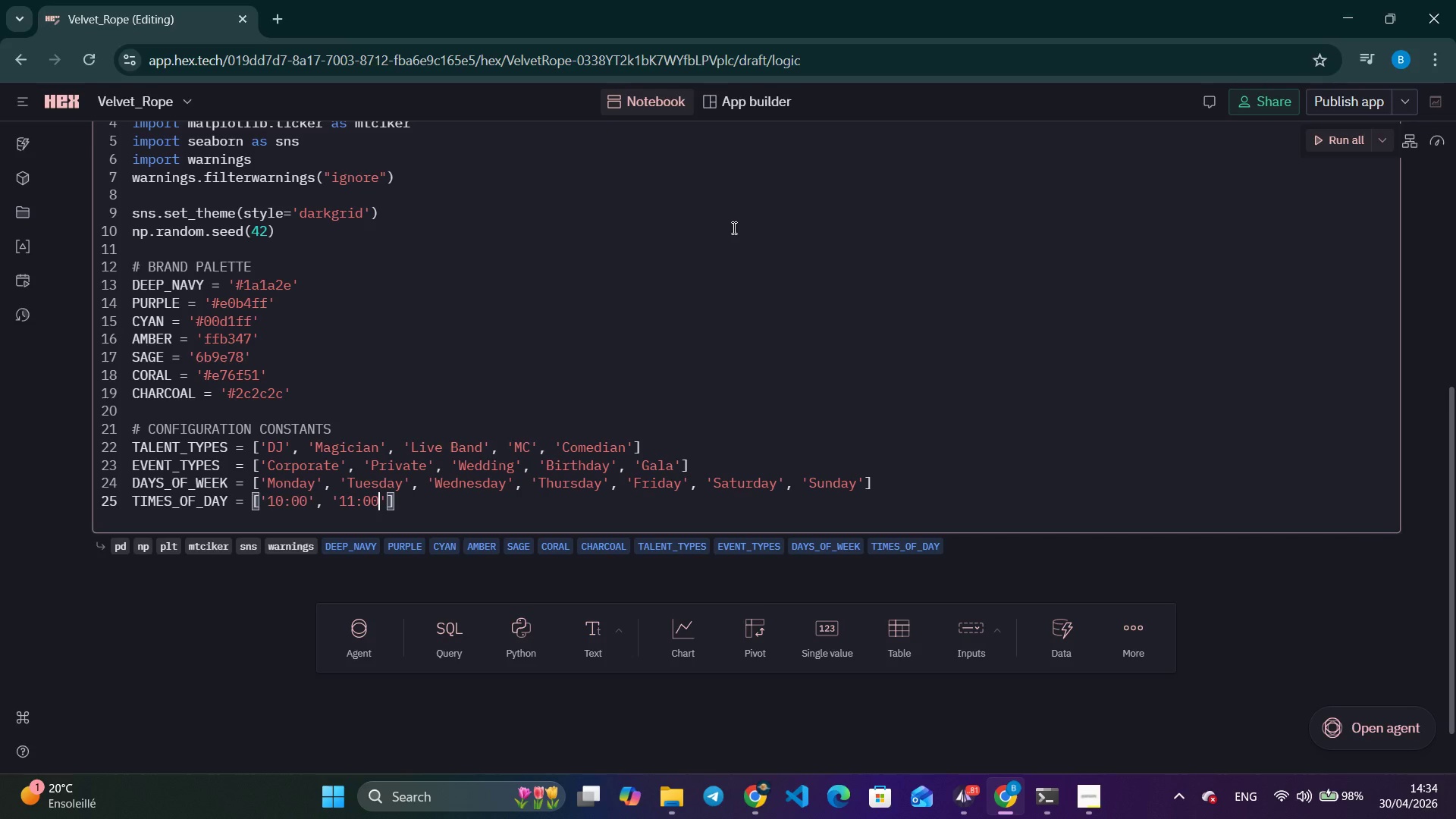 
key(ArrowRight)
 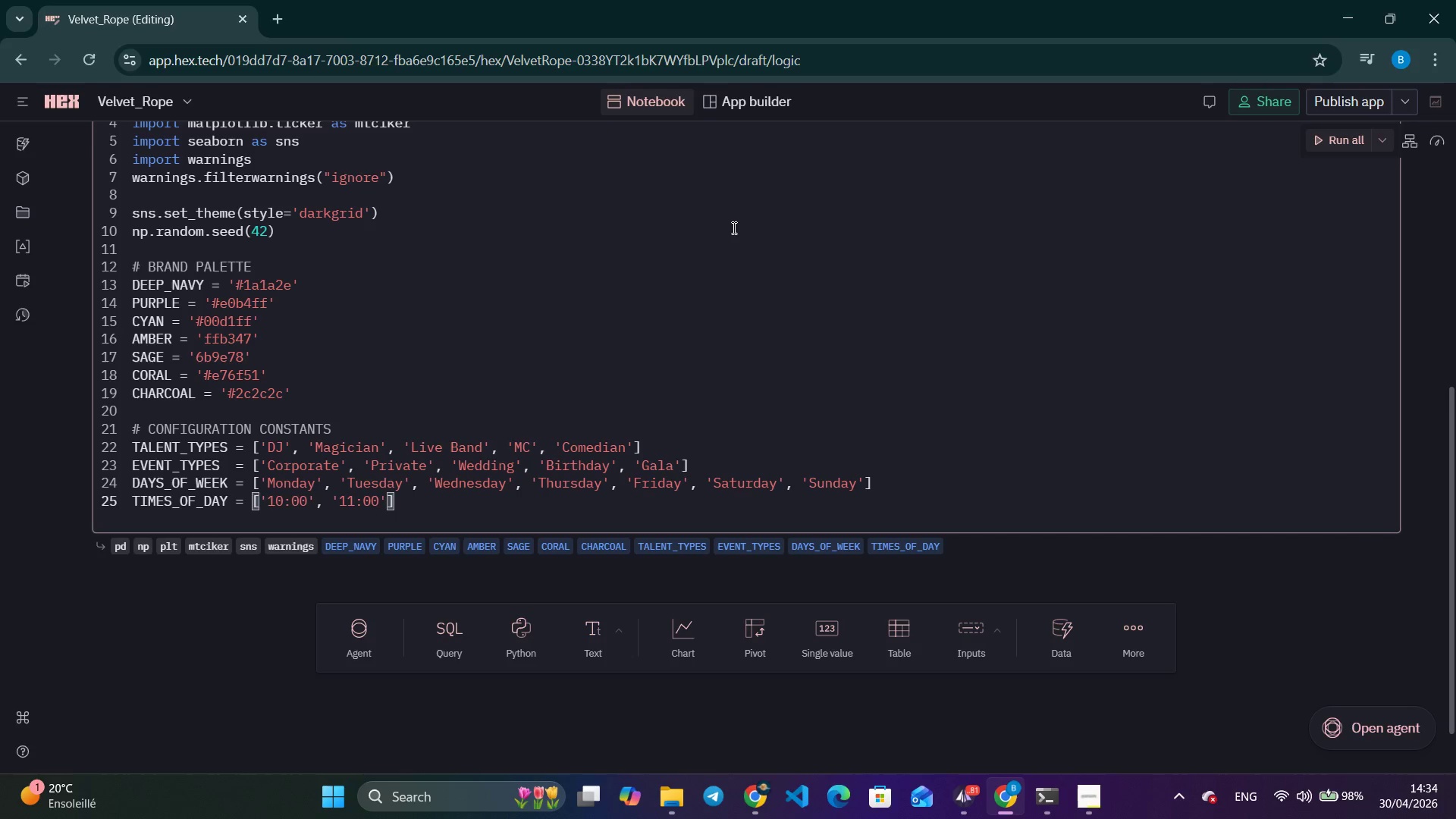 
key(Comma)
 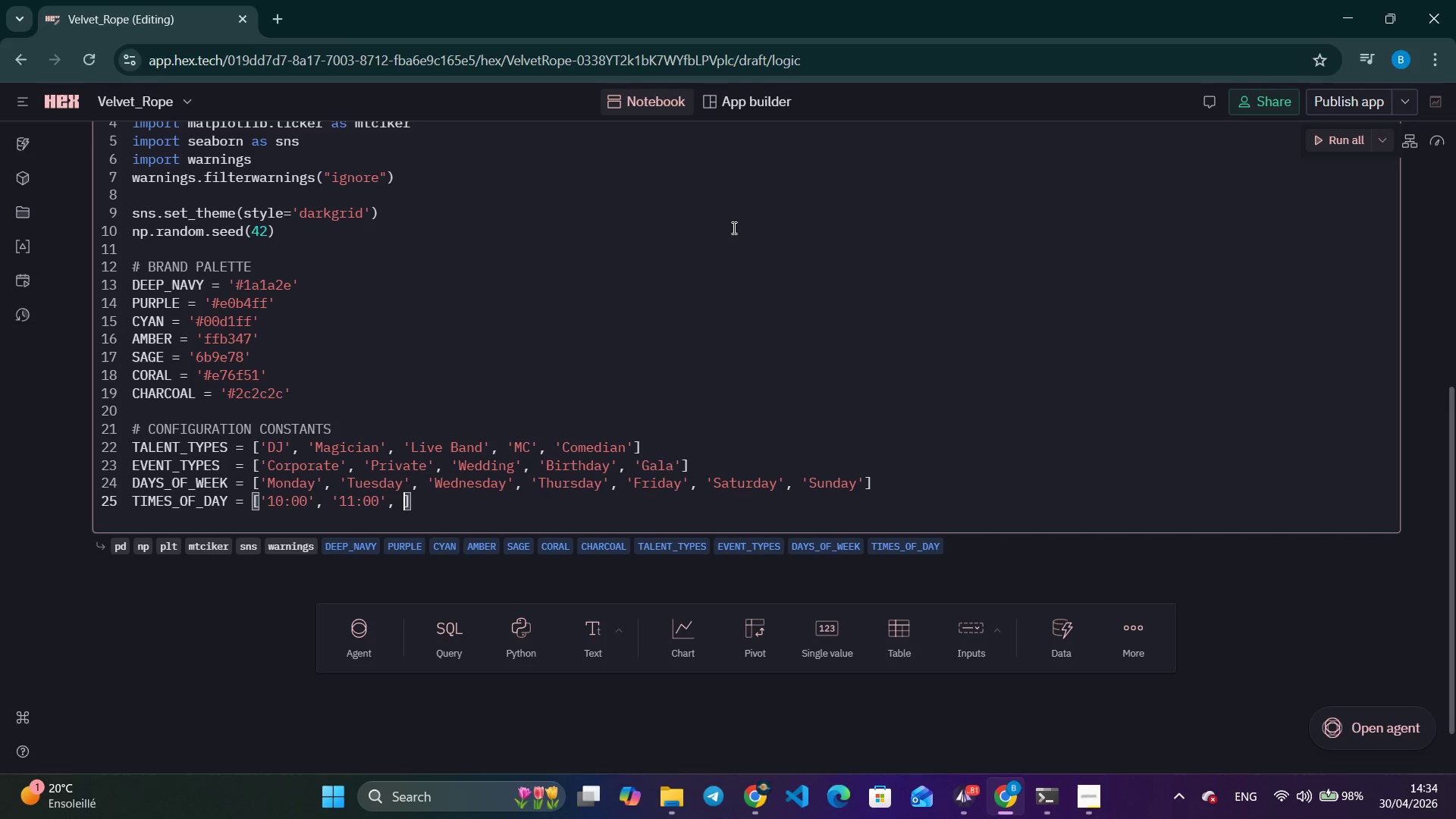 
key(Space)
 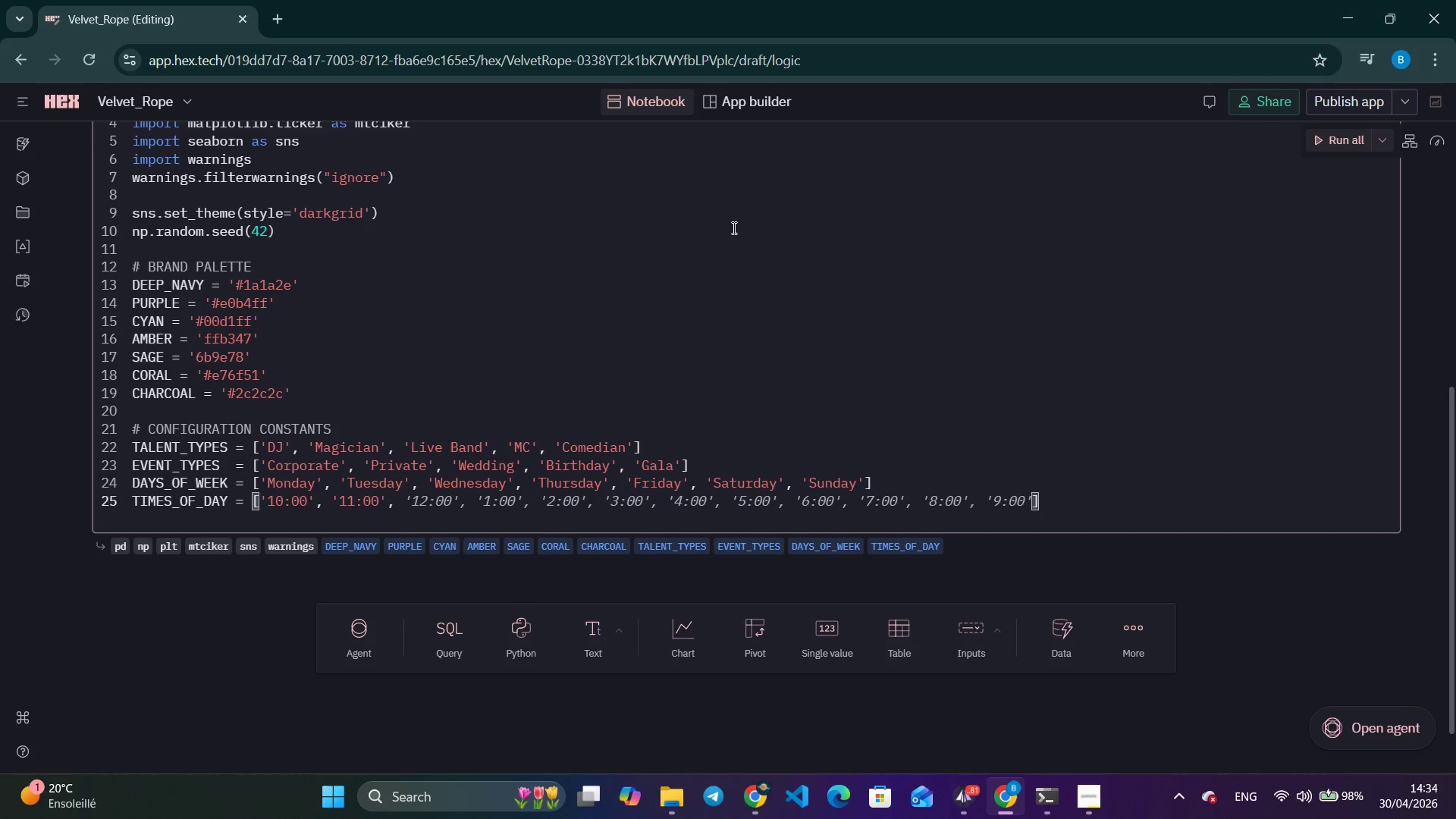 
wait(7.45)
 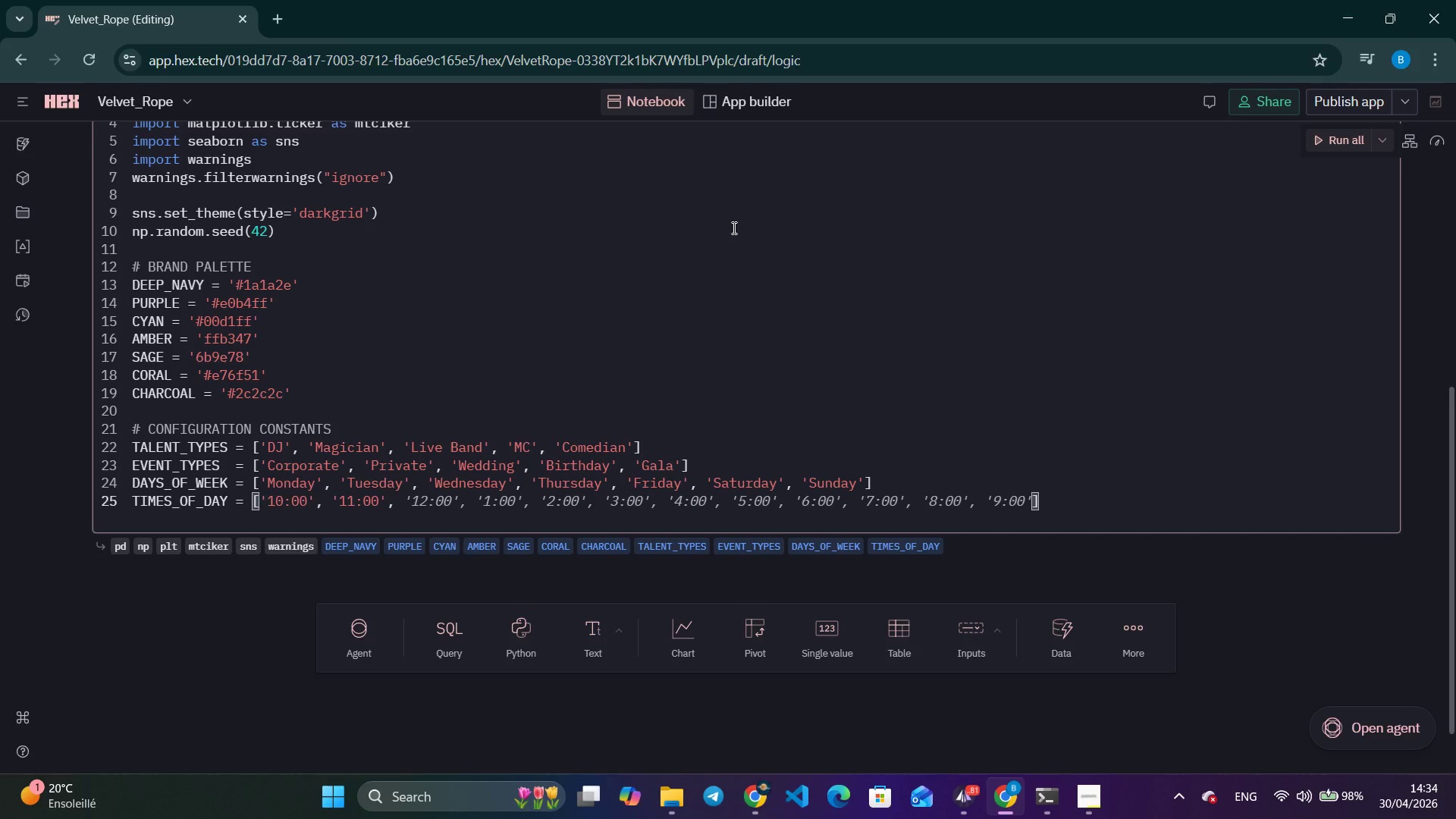 
type('12:00)
 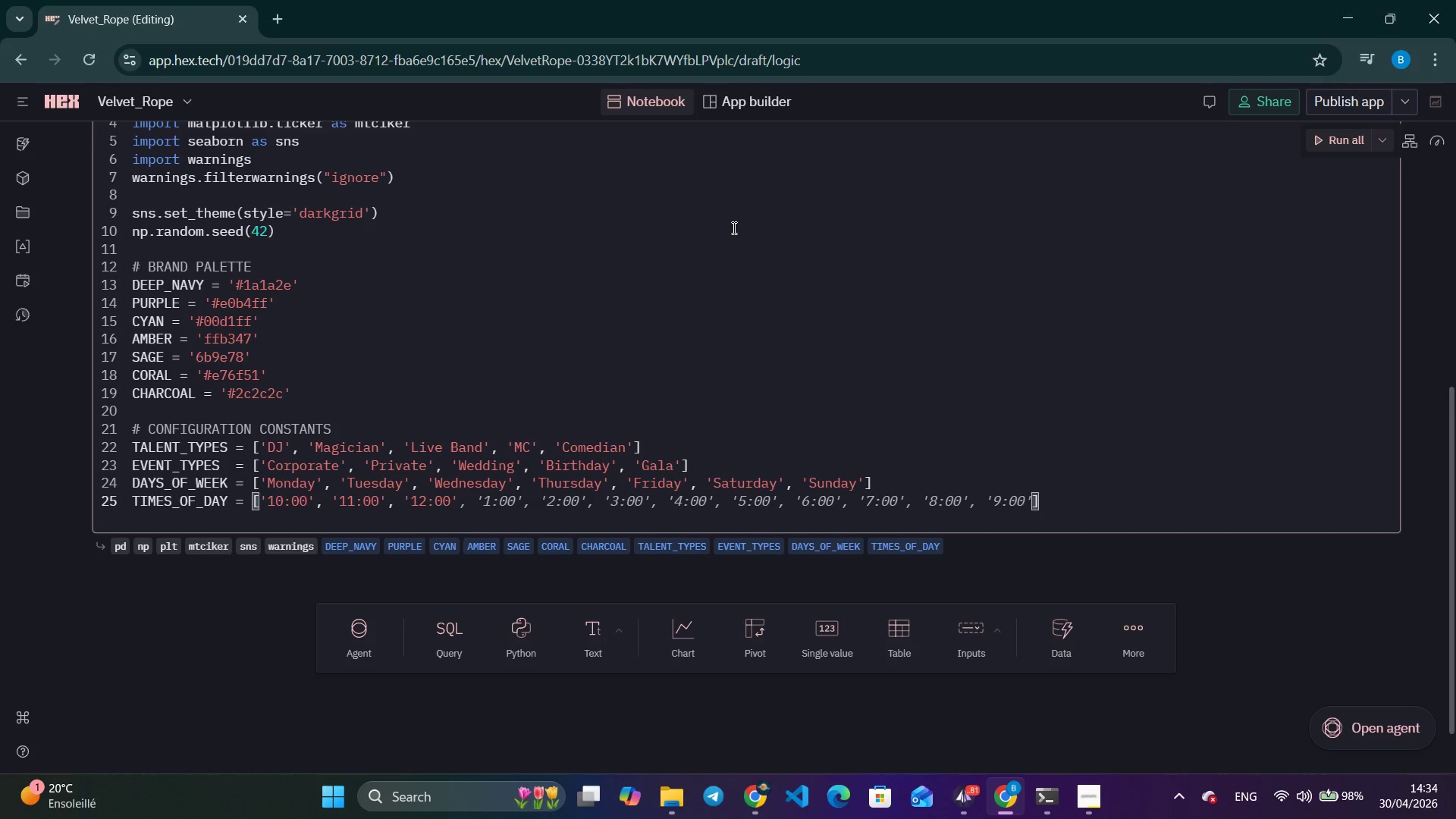 
key(ArrowRight)
 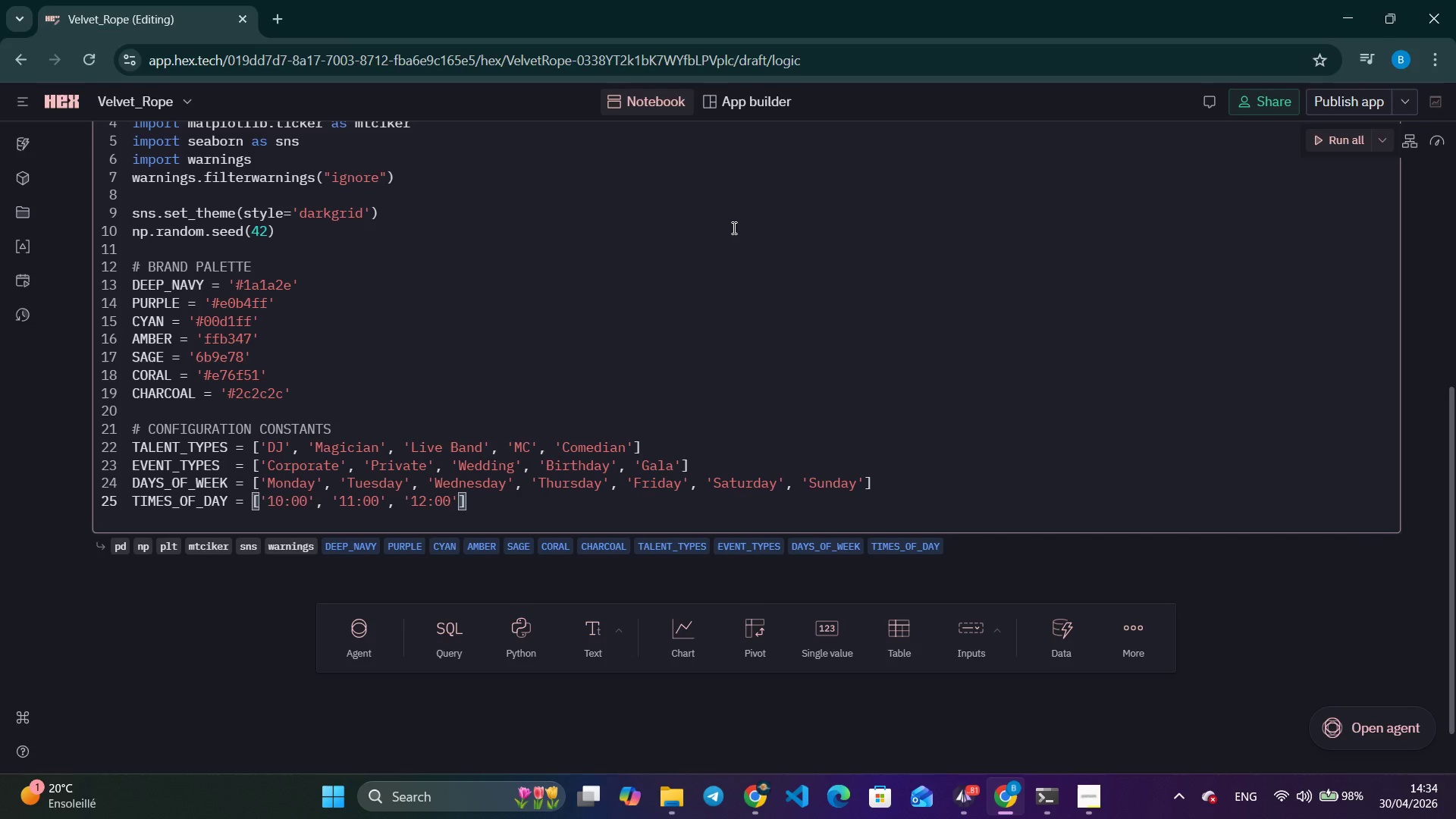 
type(, '13:00)
 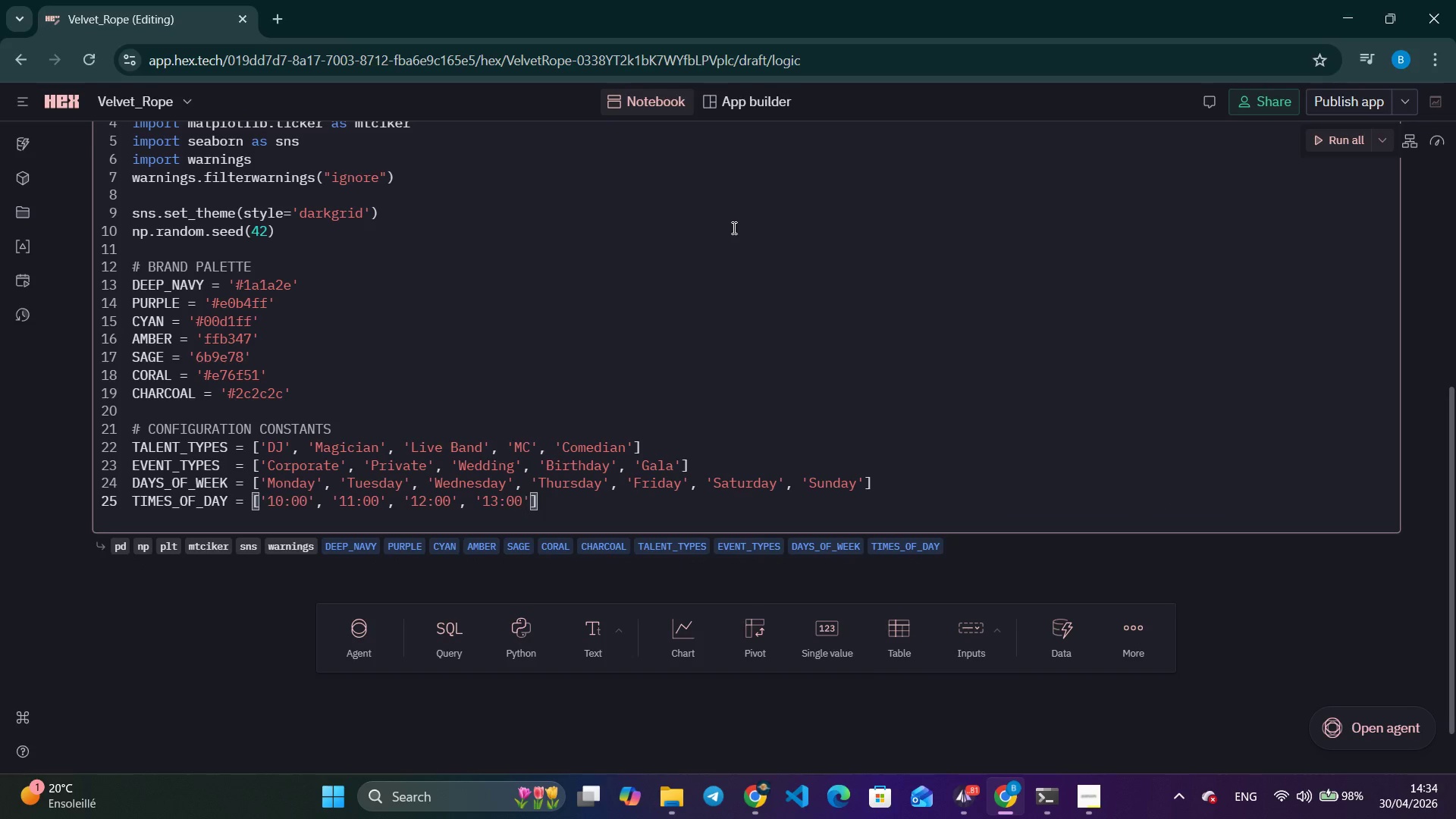 
key(ArrowRight)
 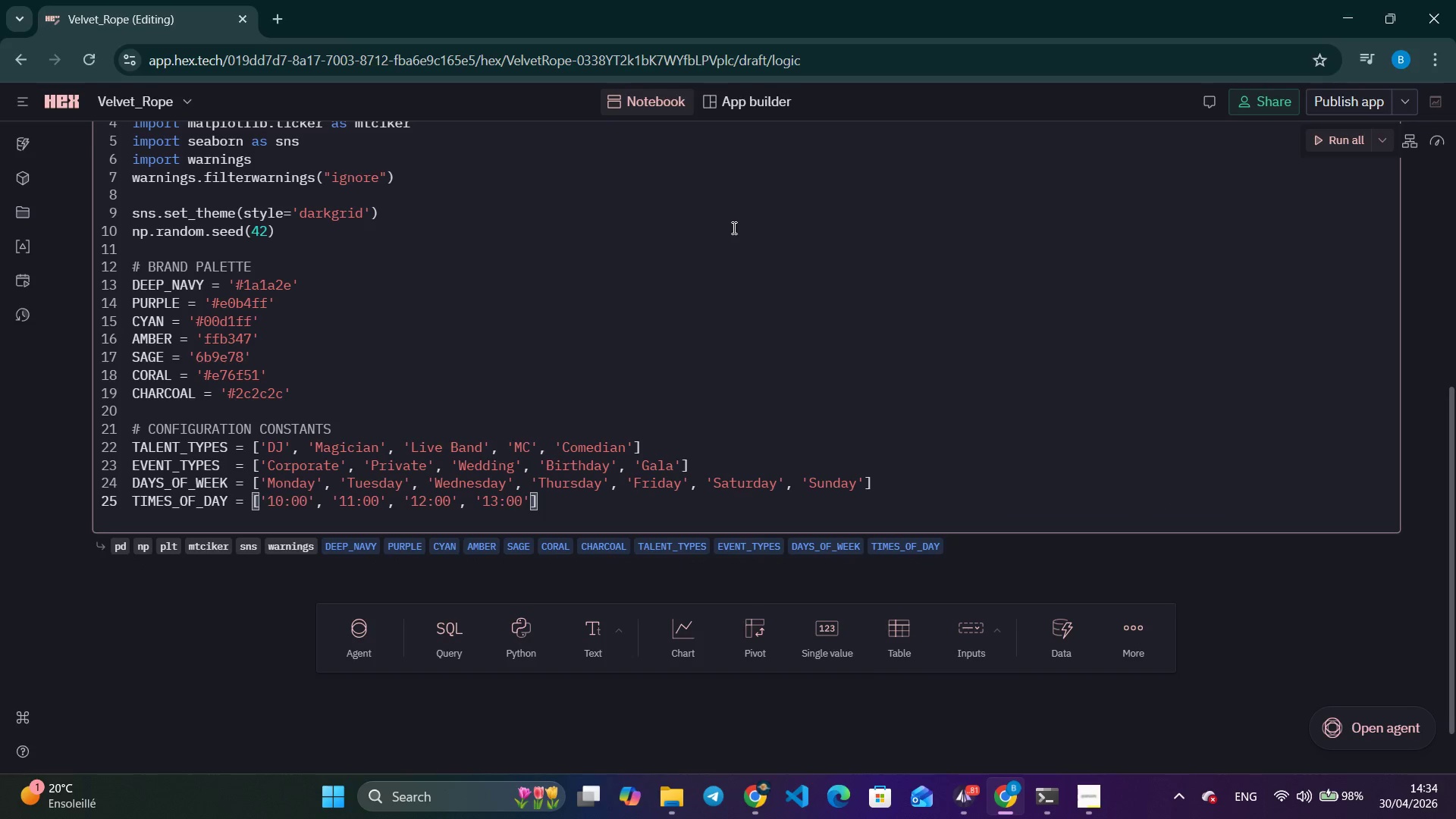 
key(Comma)
 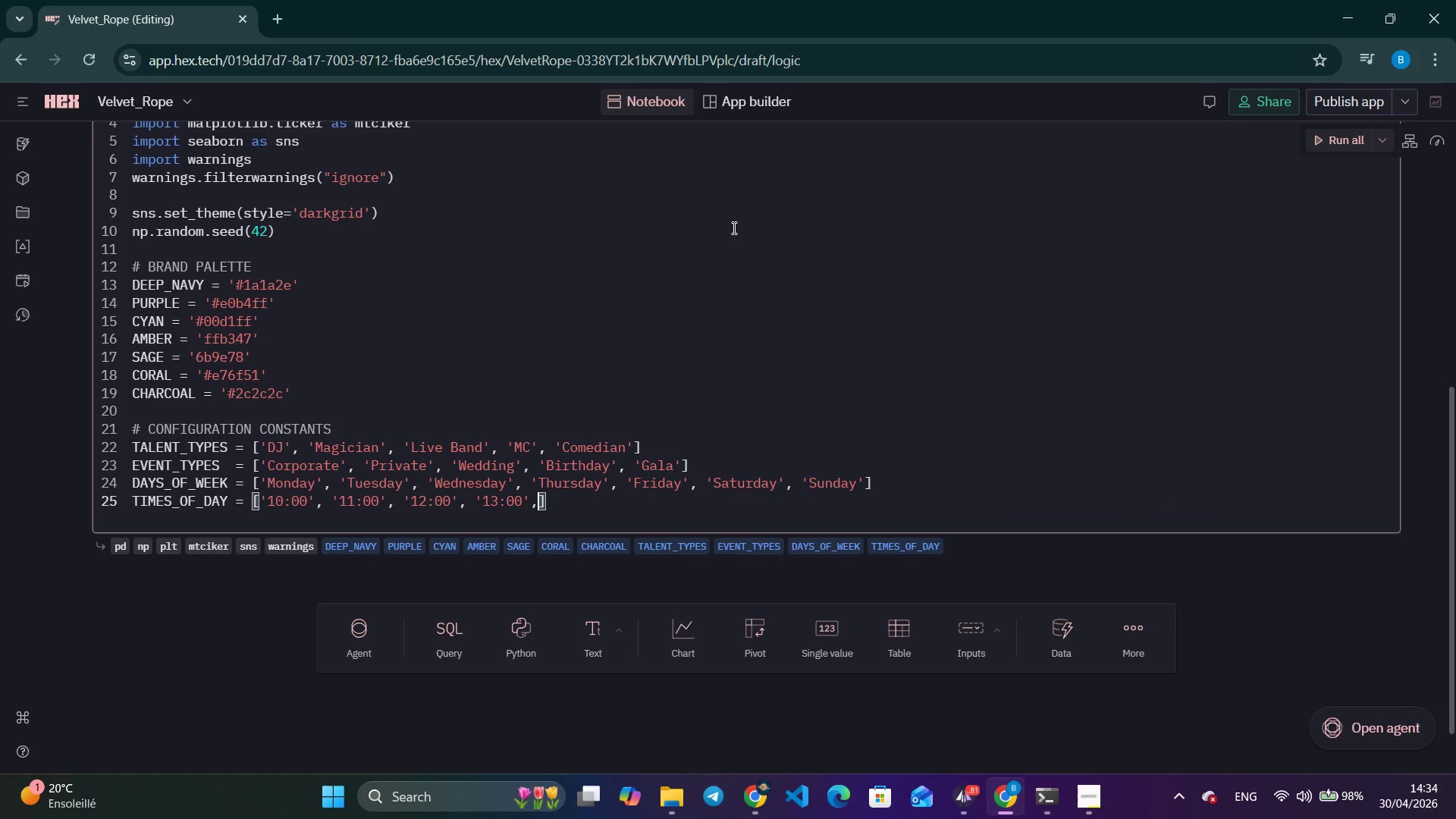 
key(Space)
 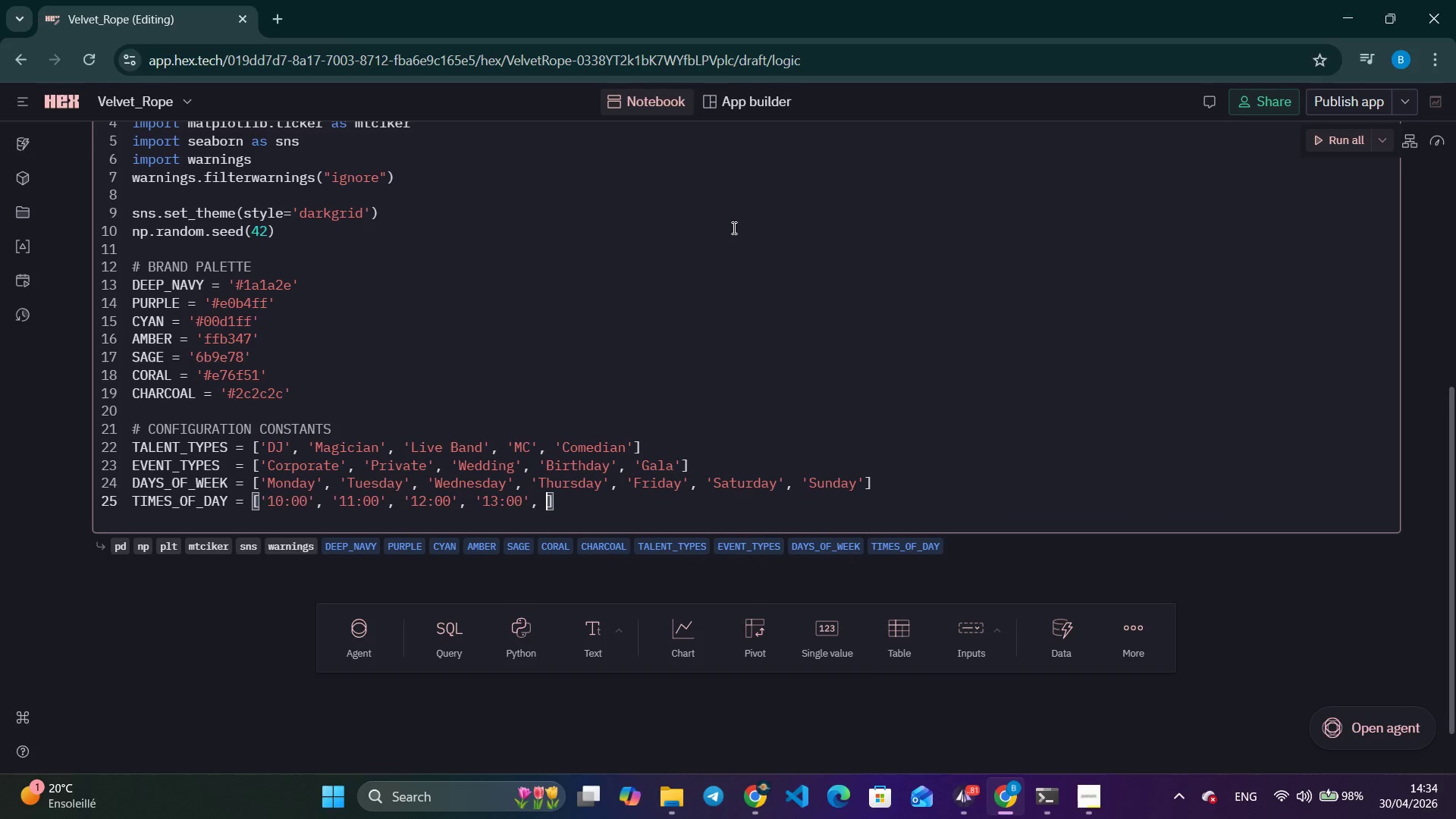 
key(Backslash)
 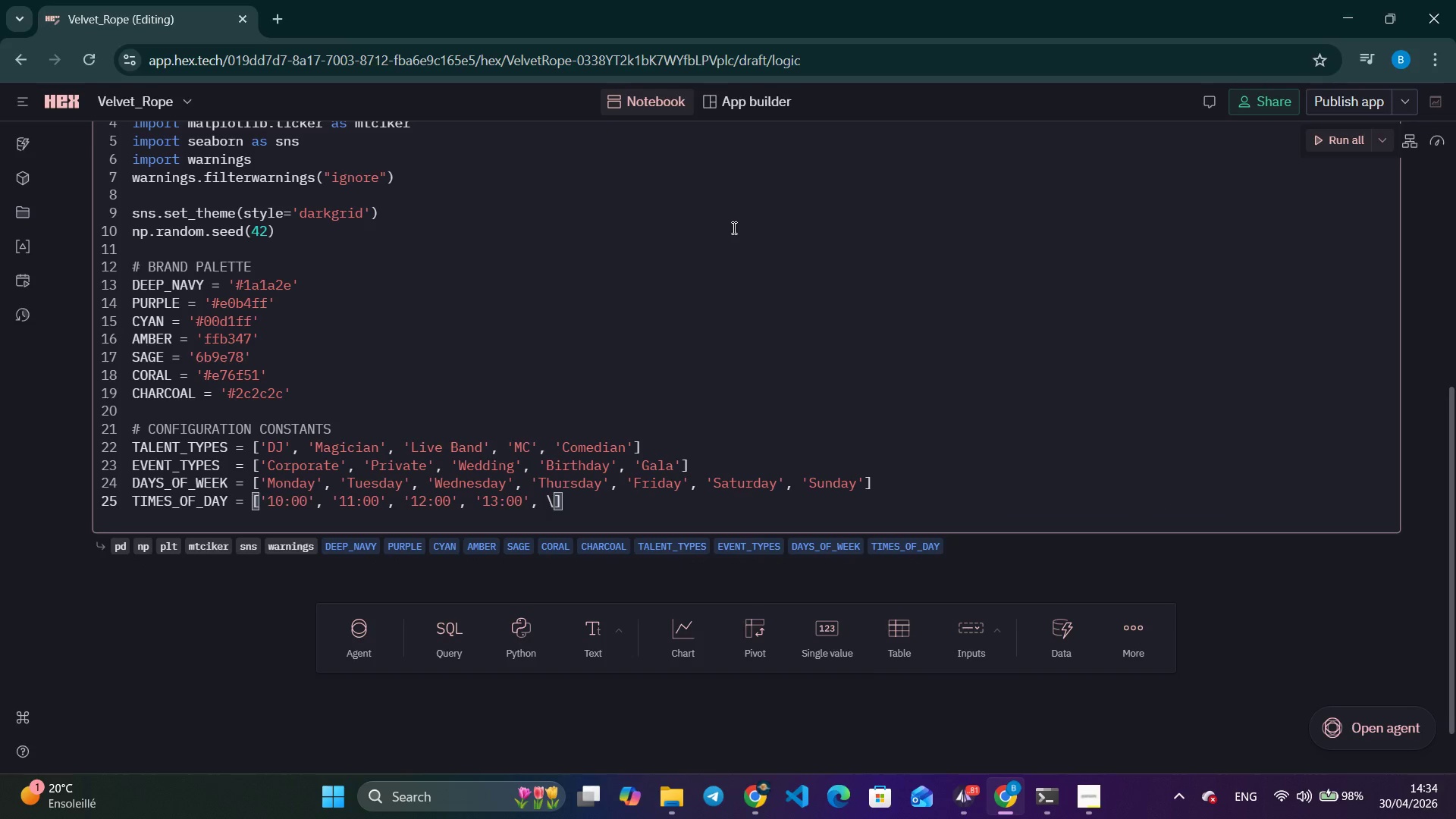 
key(Backspace)
 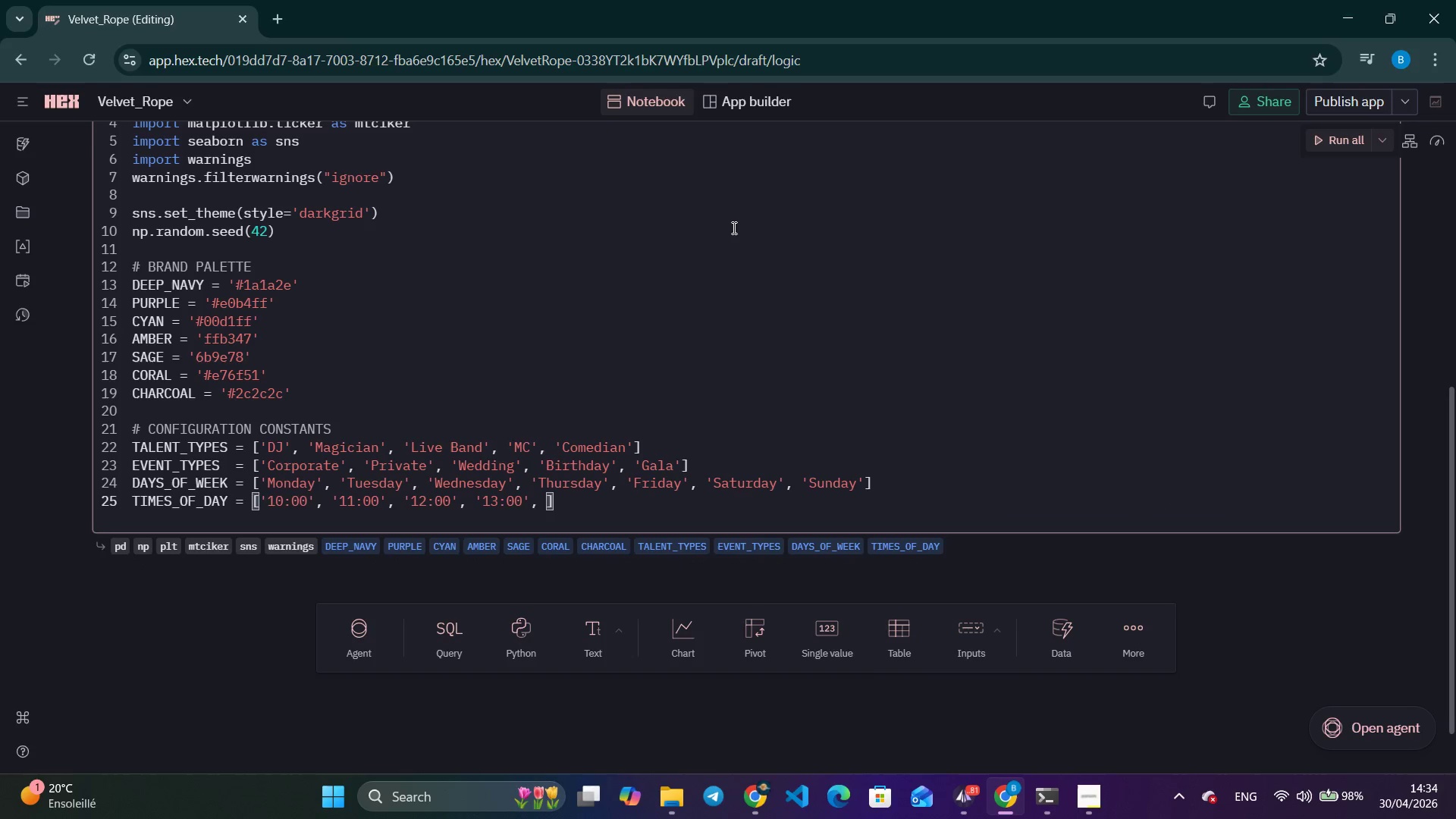 
key(Quote)
 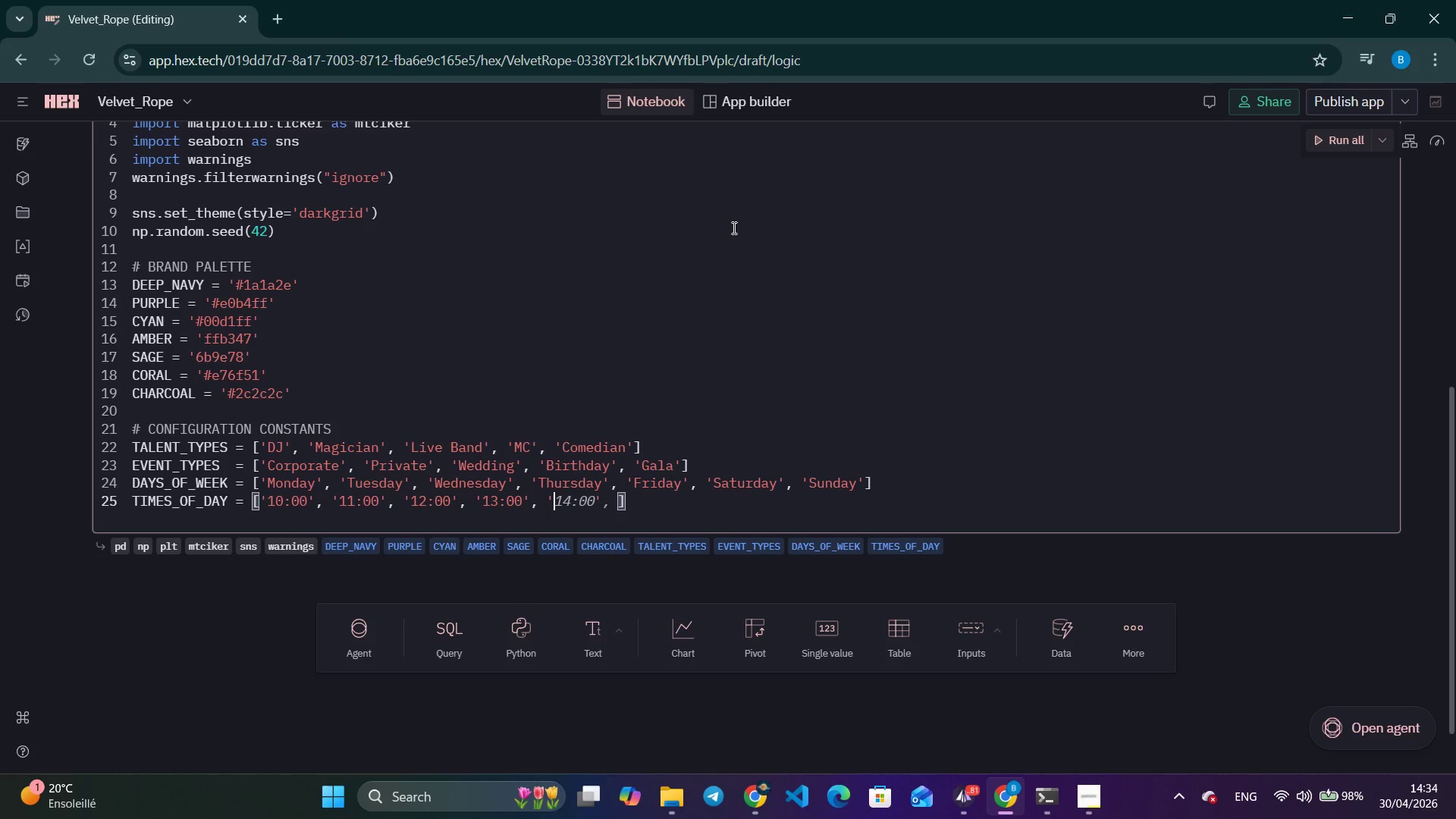 
wait(22.28)
 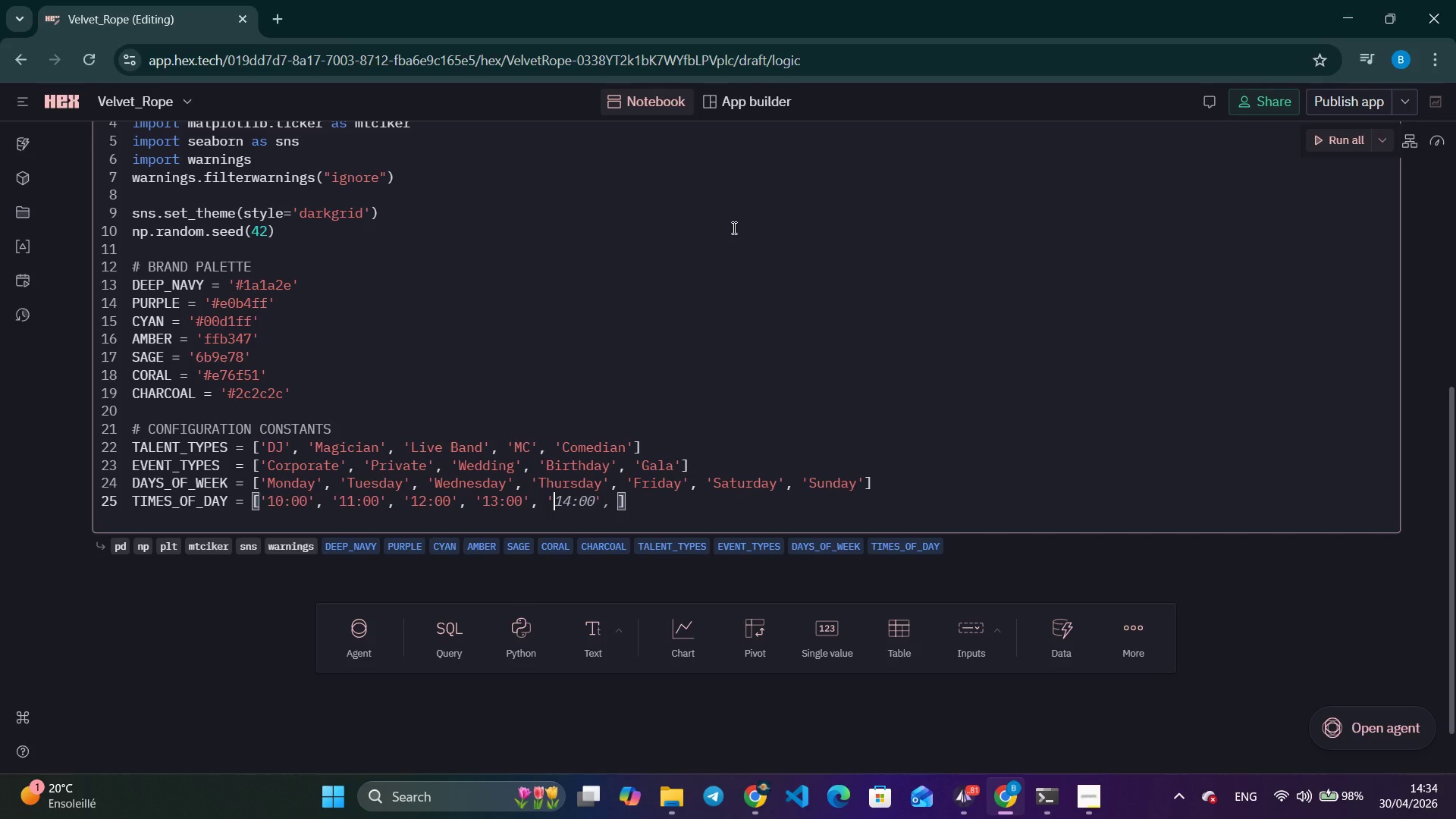 
key(Control+ArrowRight)
 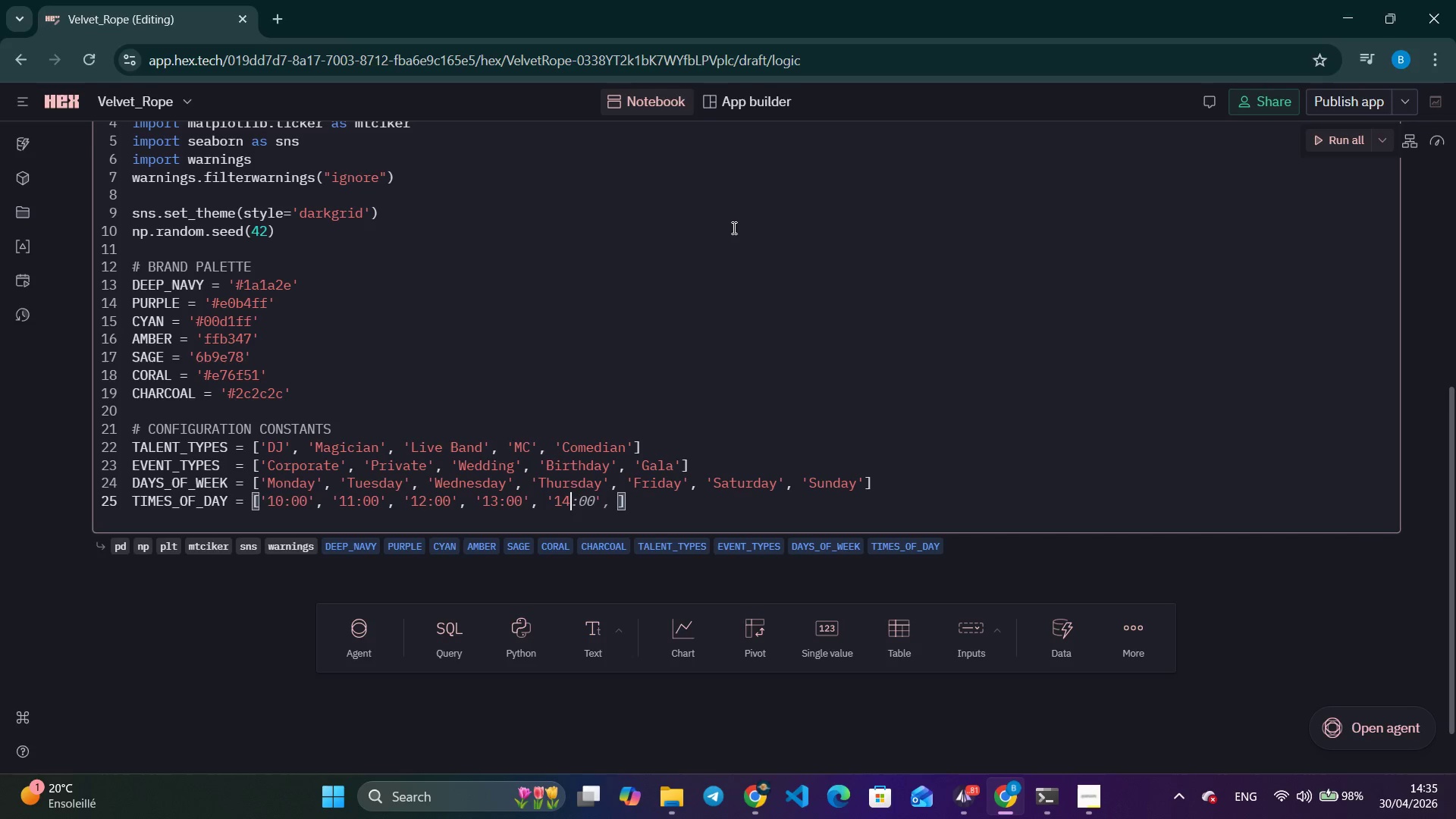 
key(Control+ArrowRight)
 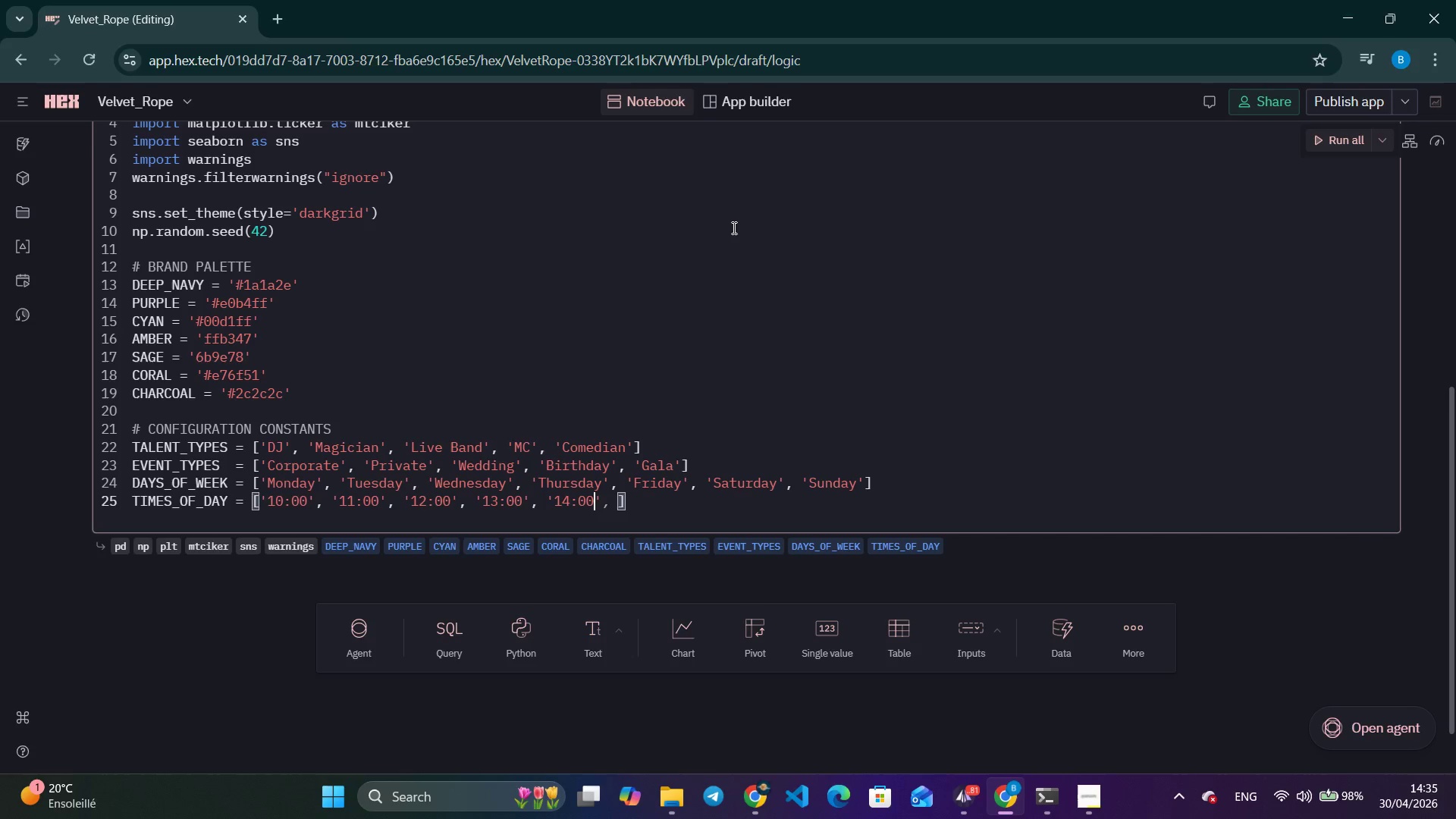 
key(Control+ArrowRight)
 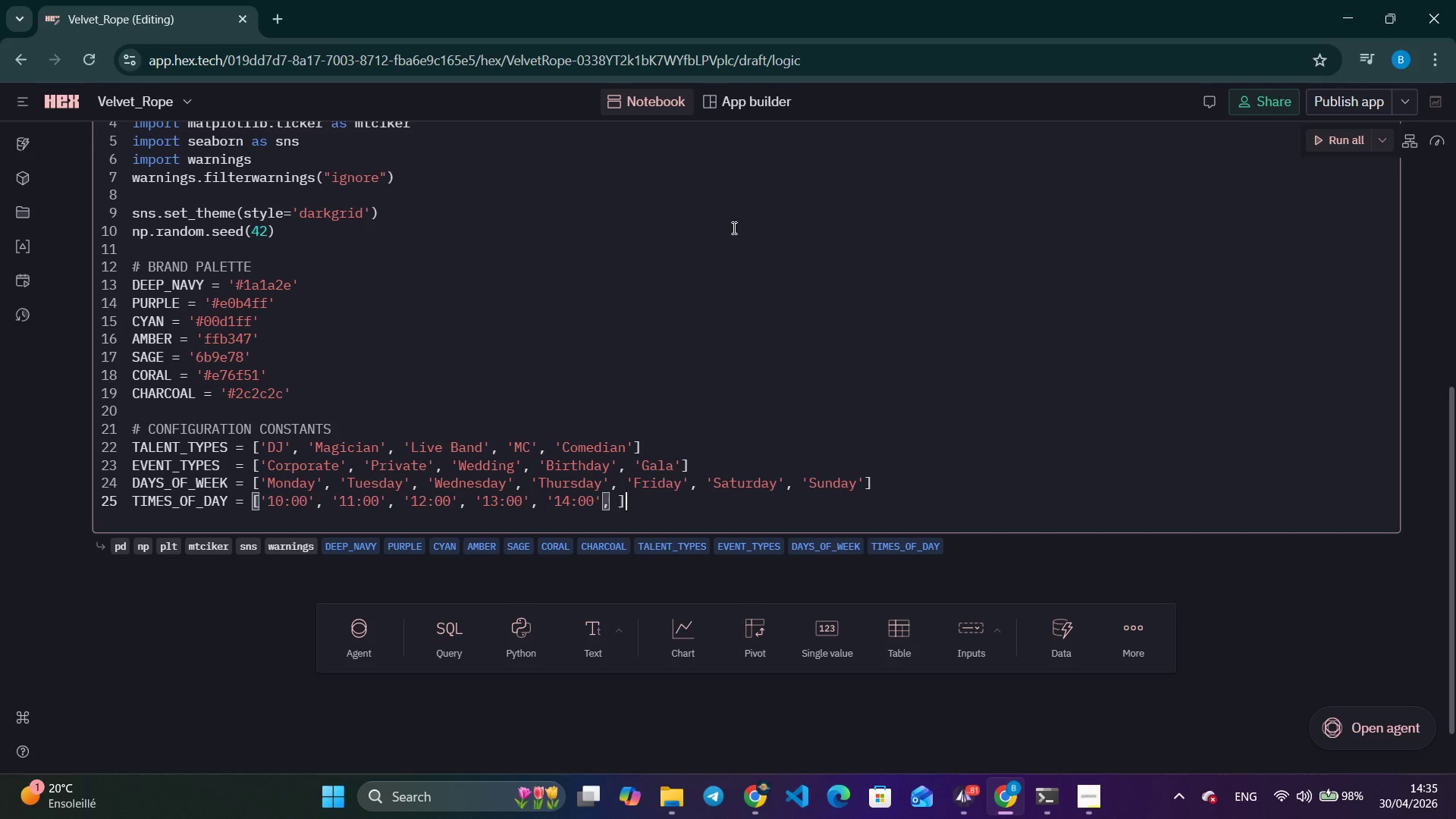 
key(Control+ArrowRight)
 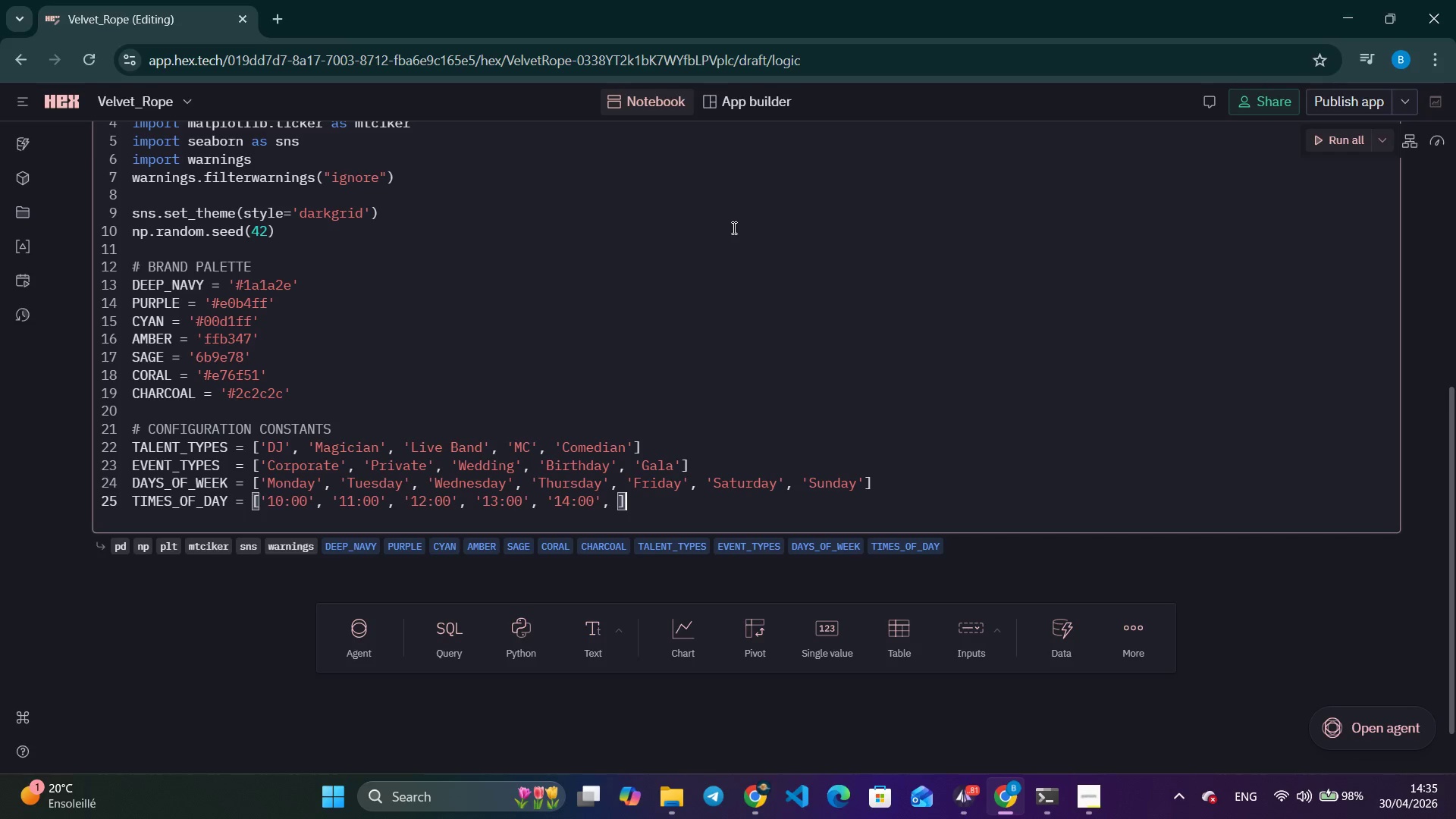 
key(ArrowLeft)
 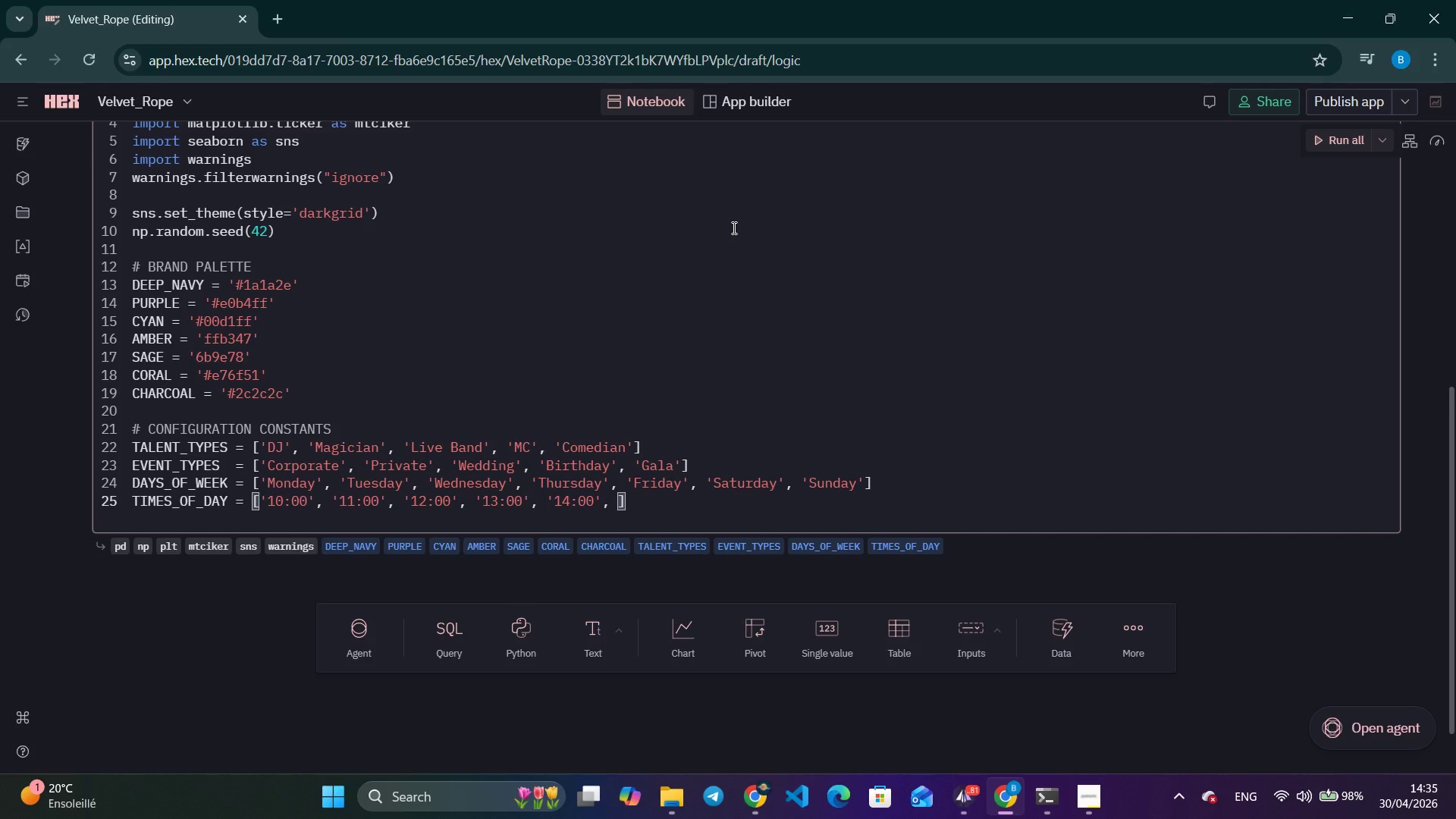 
key(Quote)
 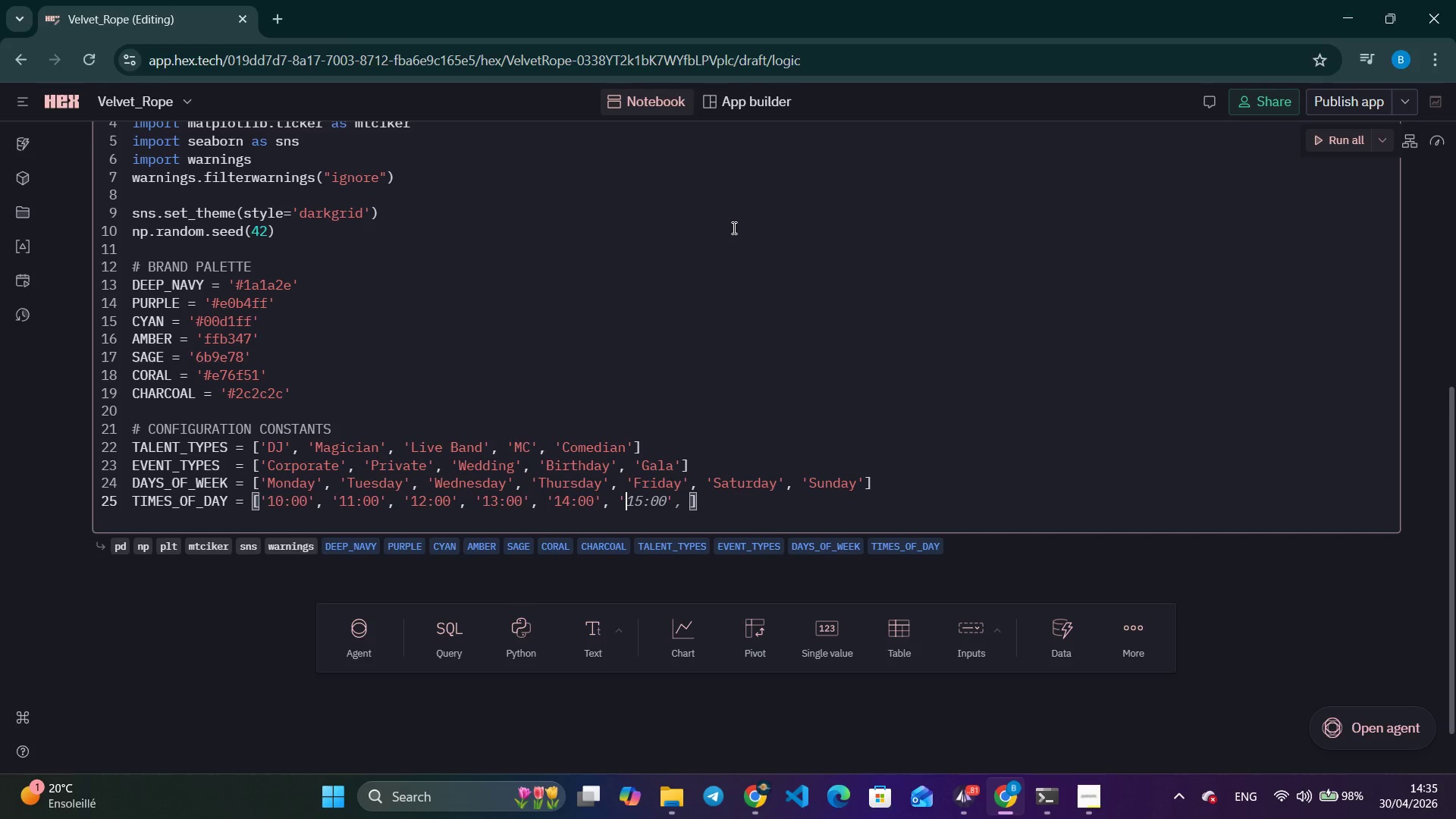 
key(Control+ArrowRight)
 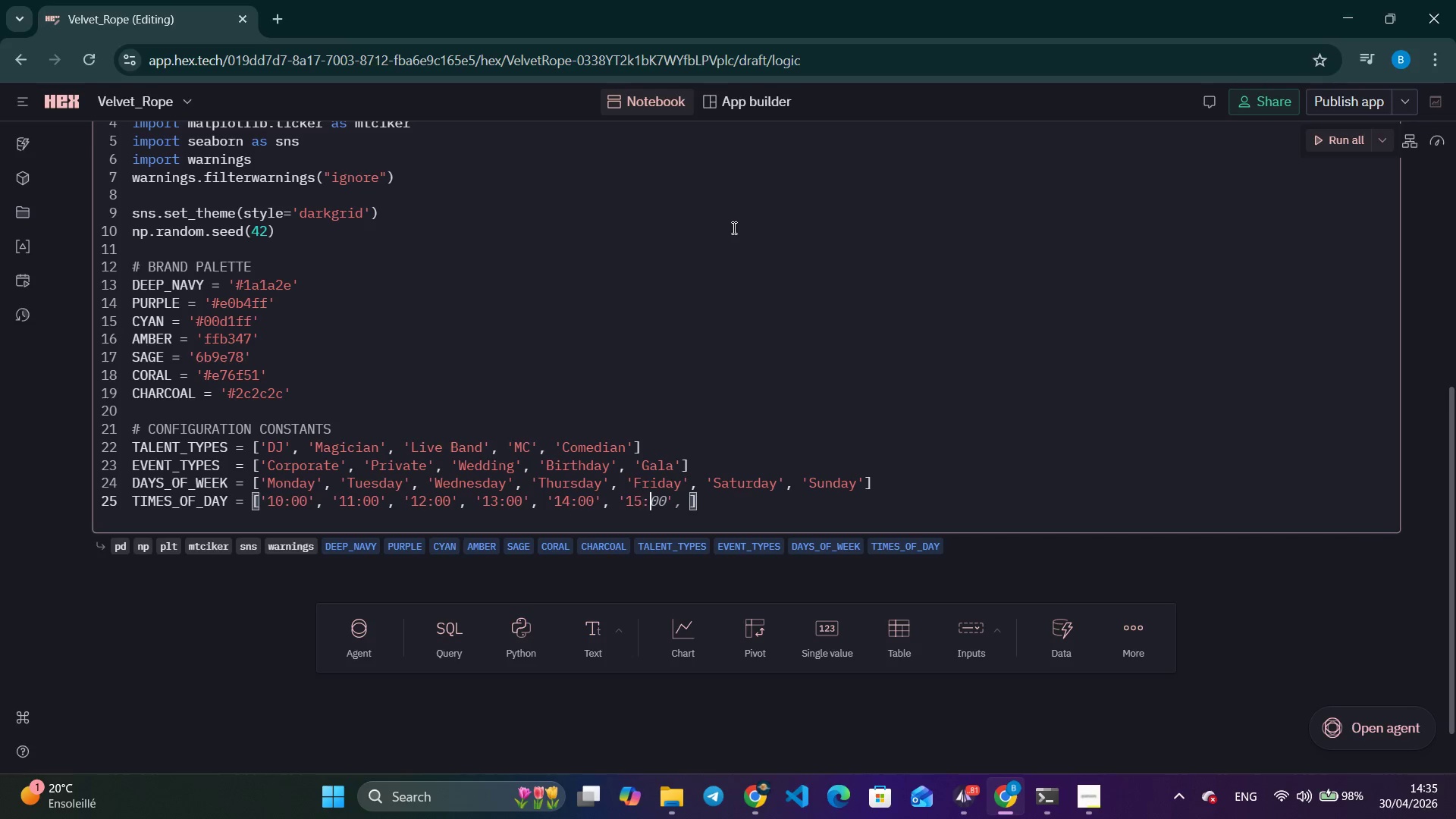 
key(Control+ArrowRight)
 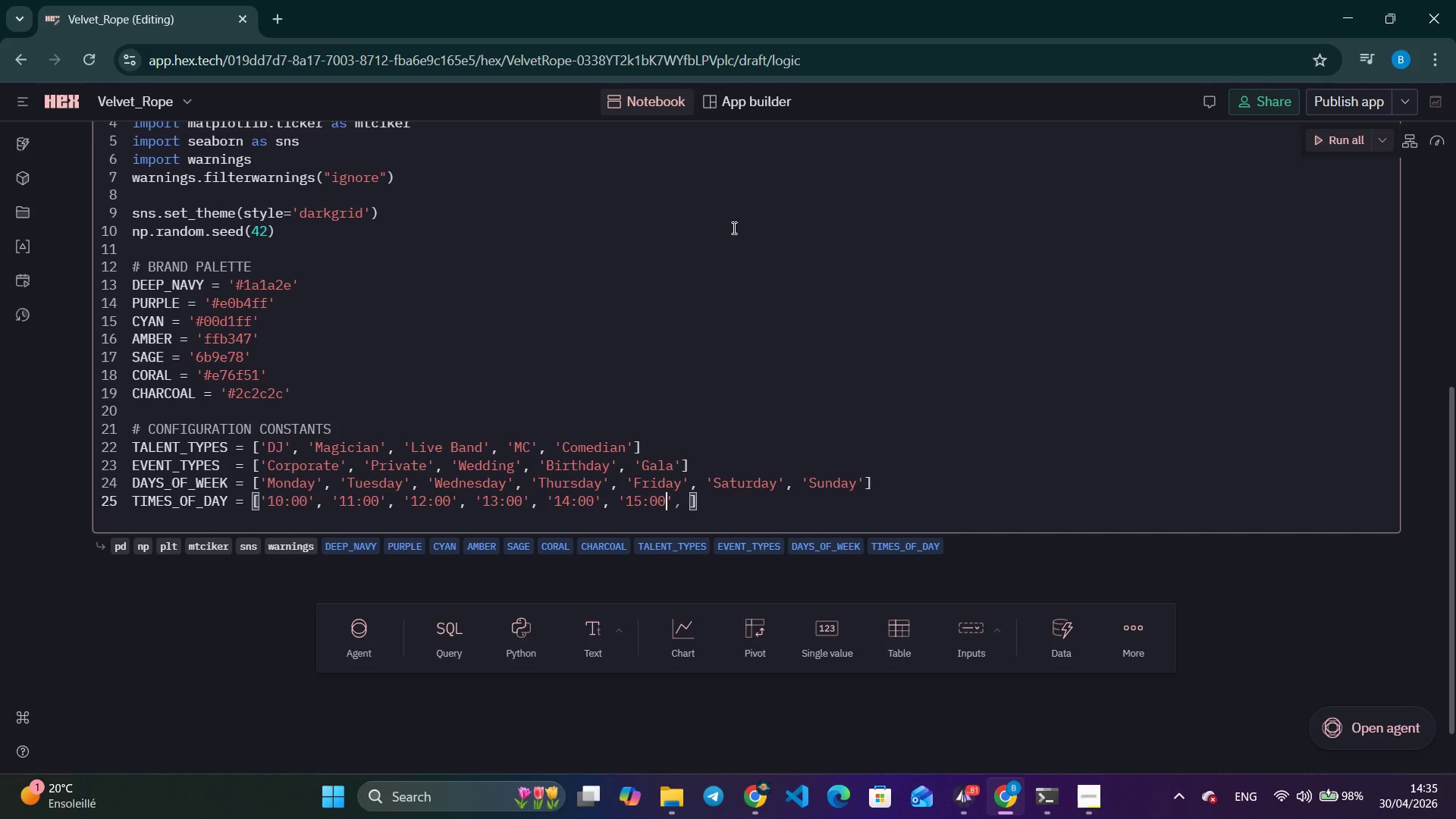 
key(Control+ArrowRight)
 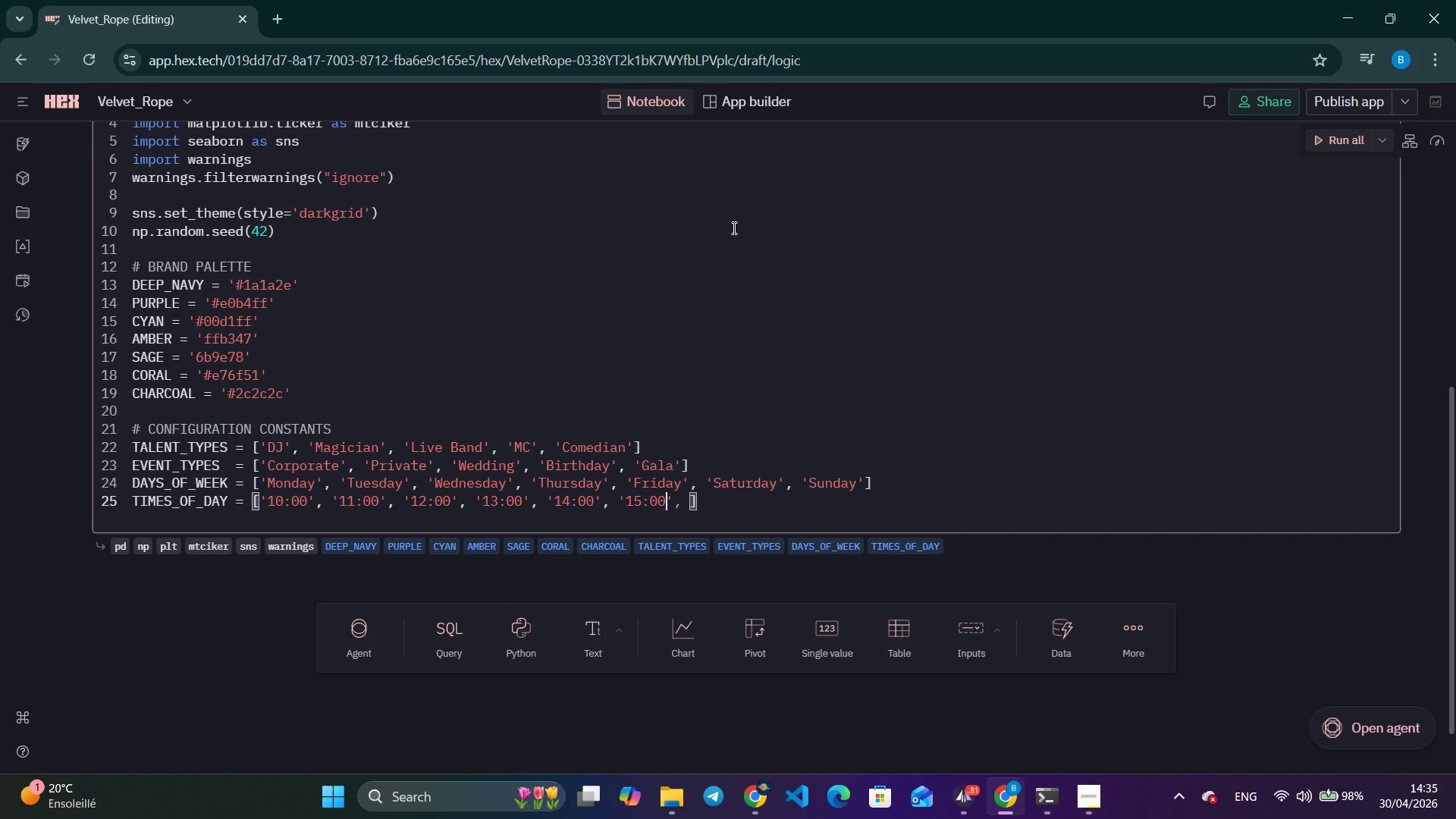 
key(Control+ArrowRight)
 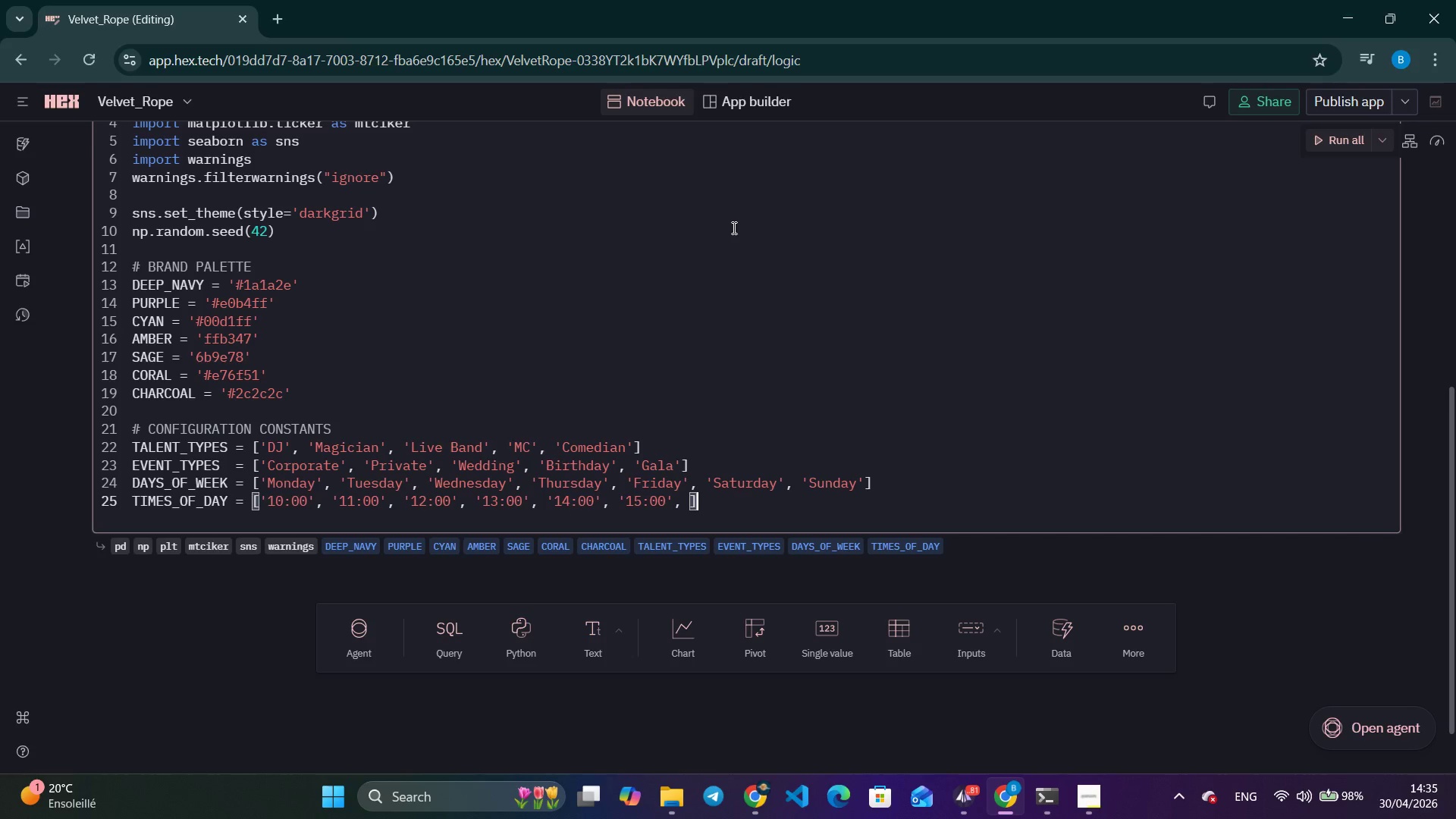 
key(ArrowLeft)
 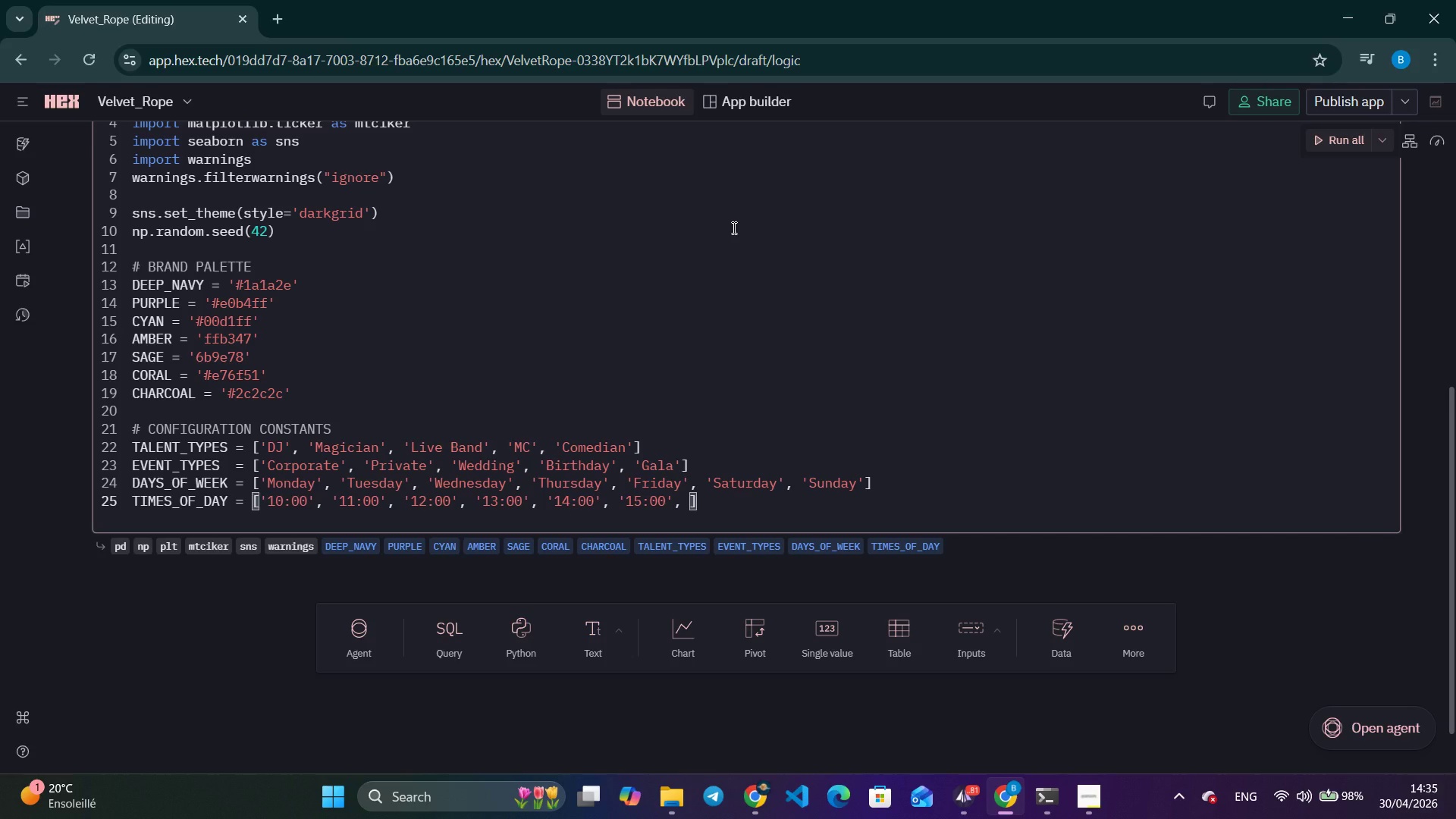 
key(Quote)
 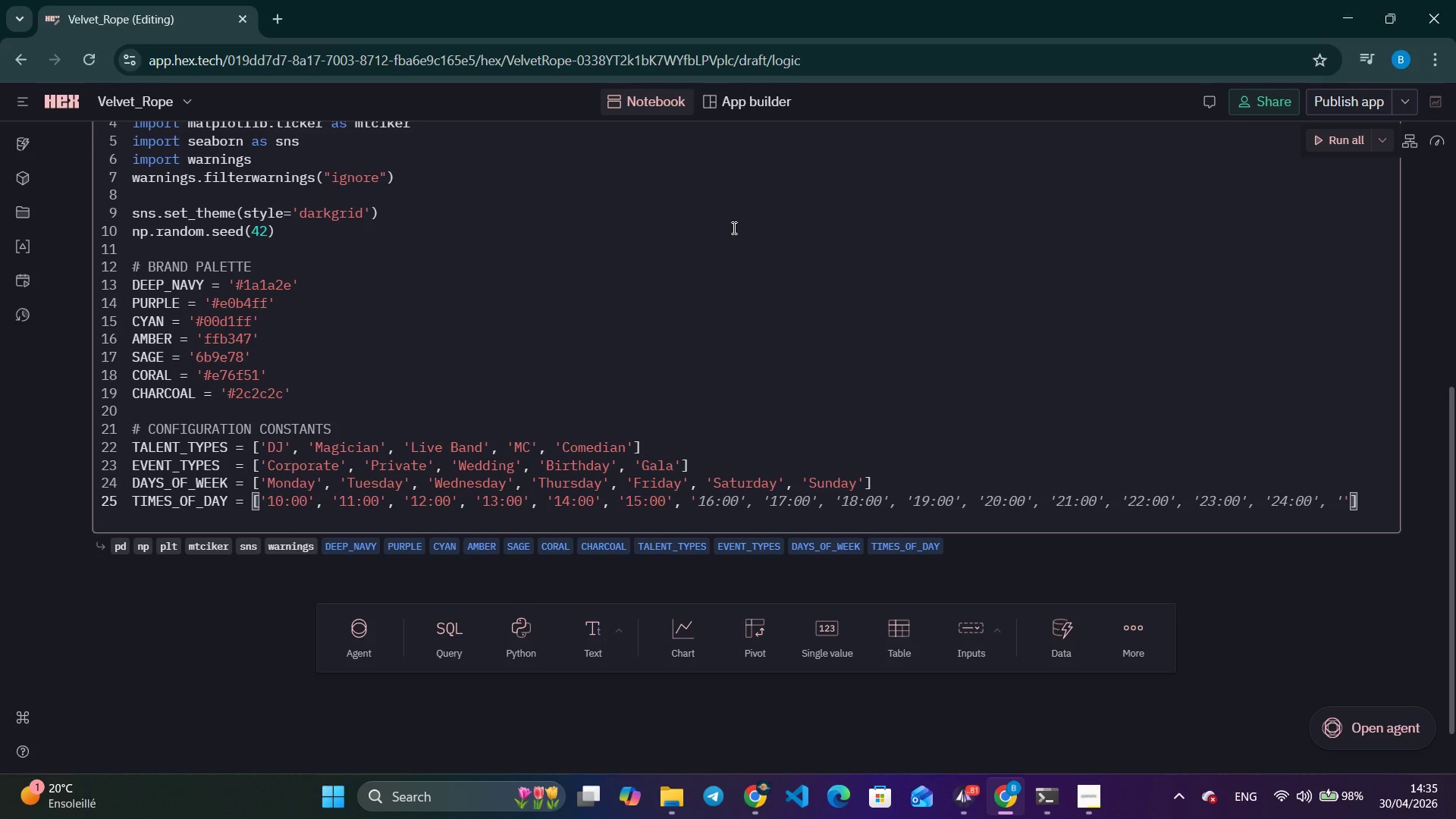 
wait(6.56)
 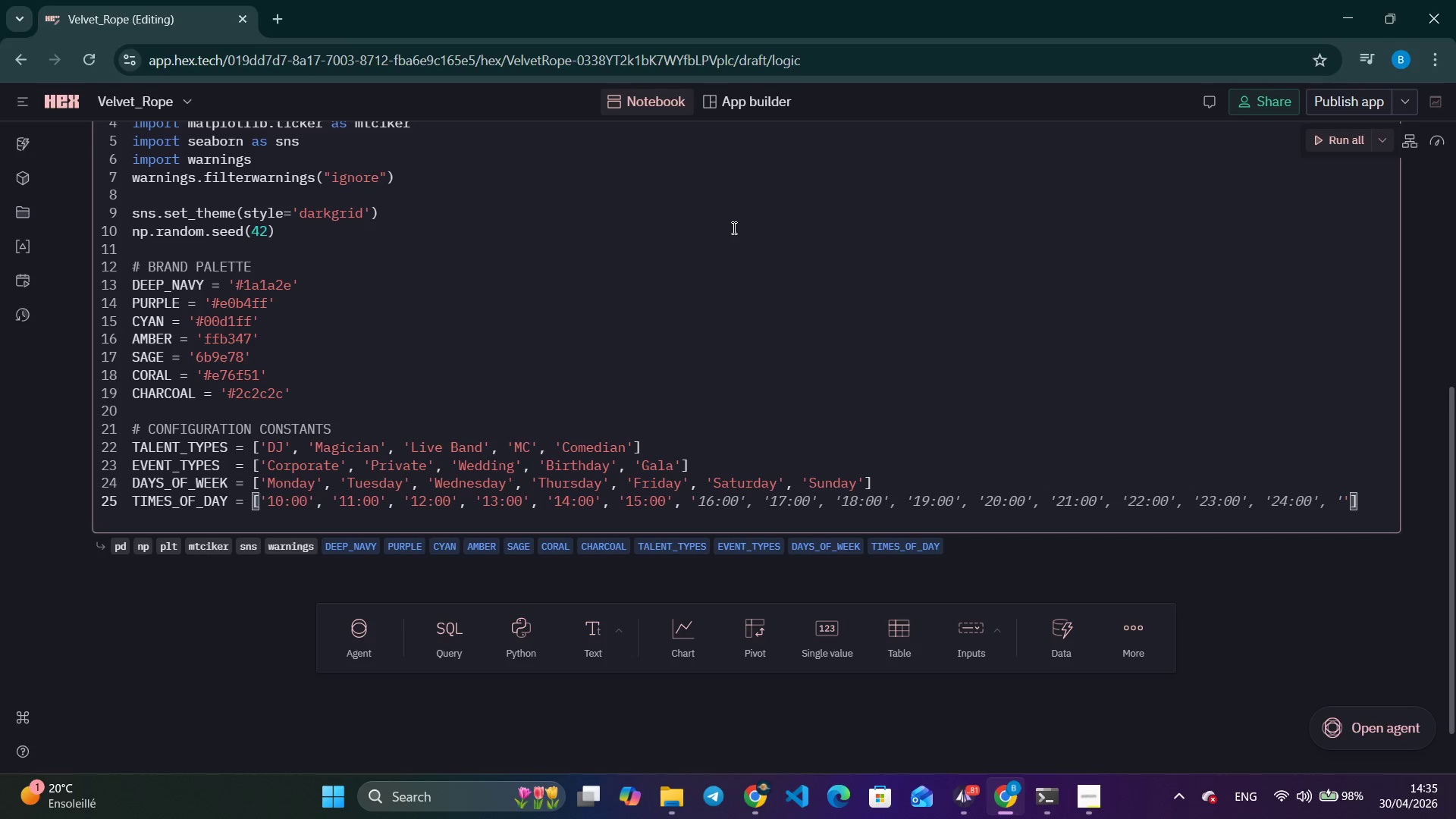 
key(Control+ArrowRight)
 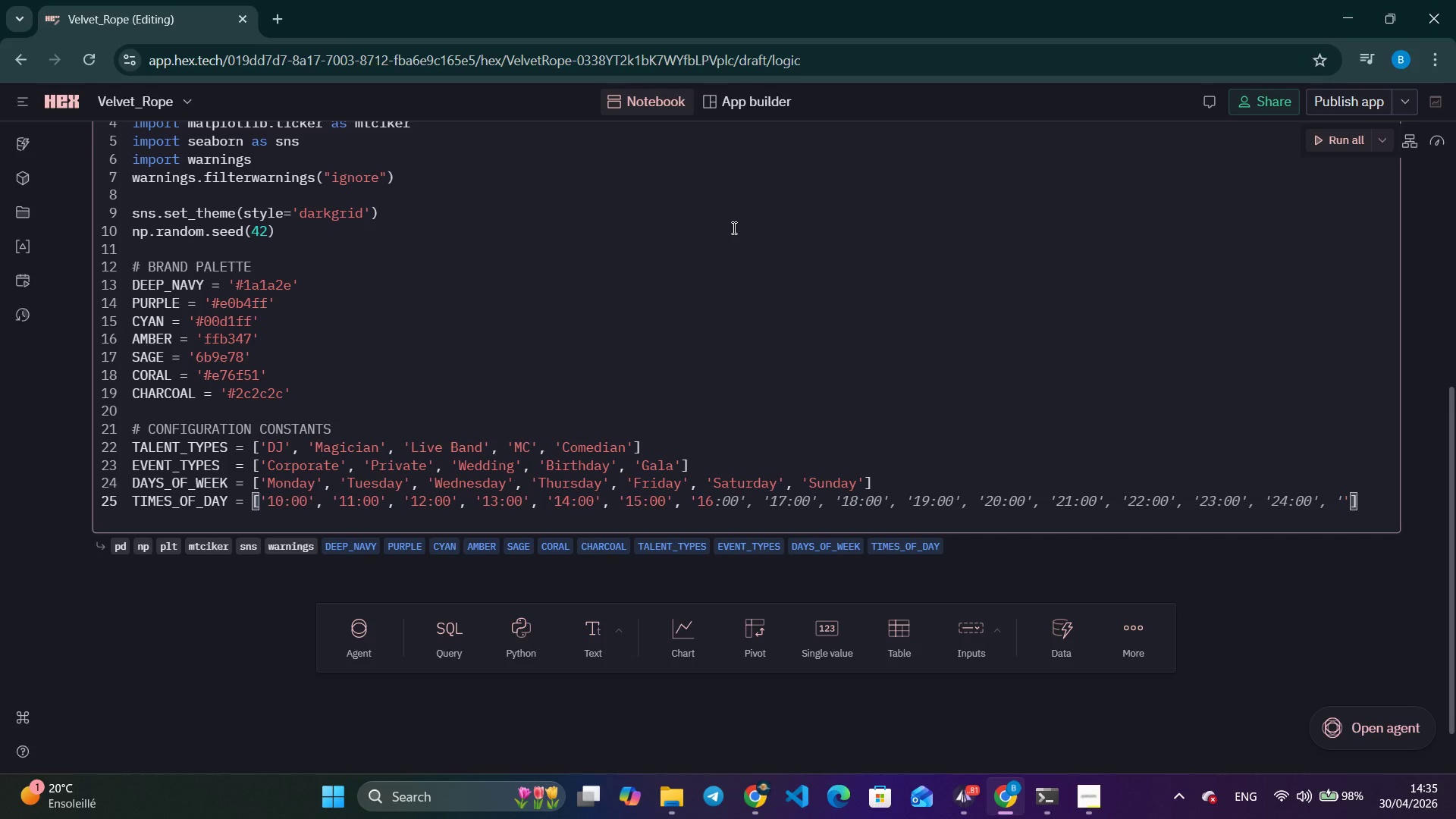 
key(Control+ArrowRight)
 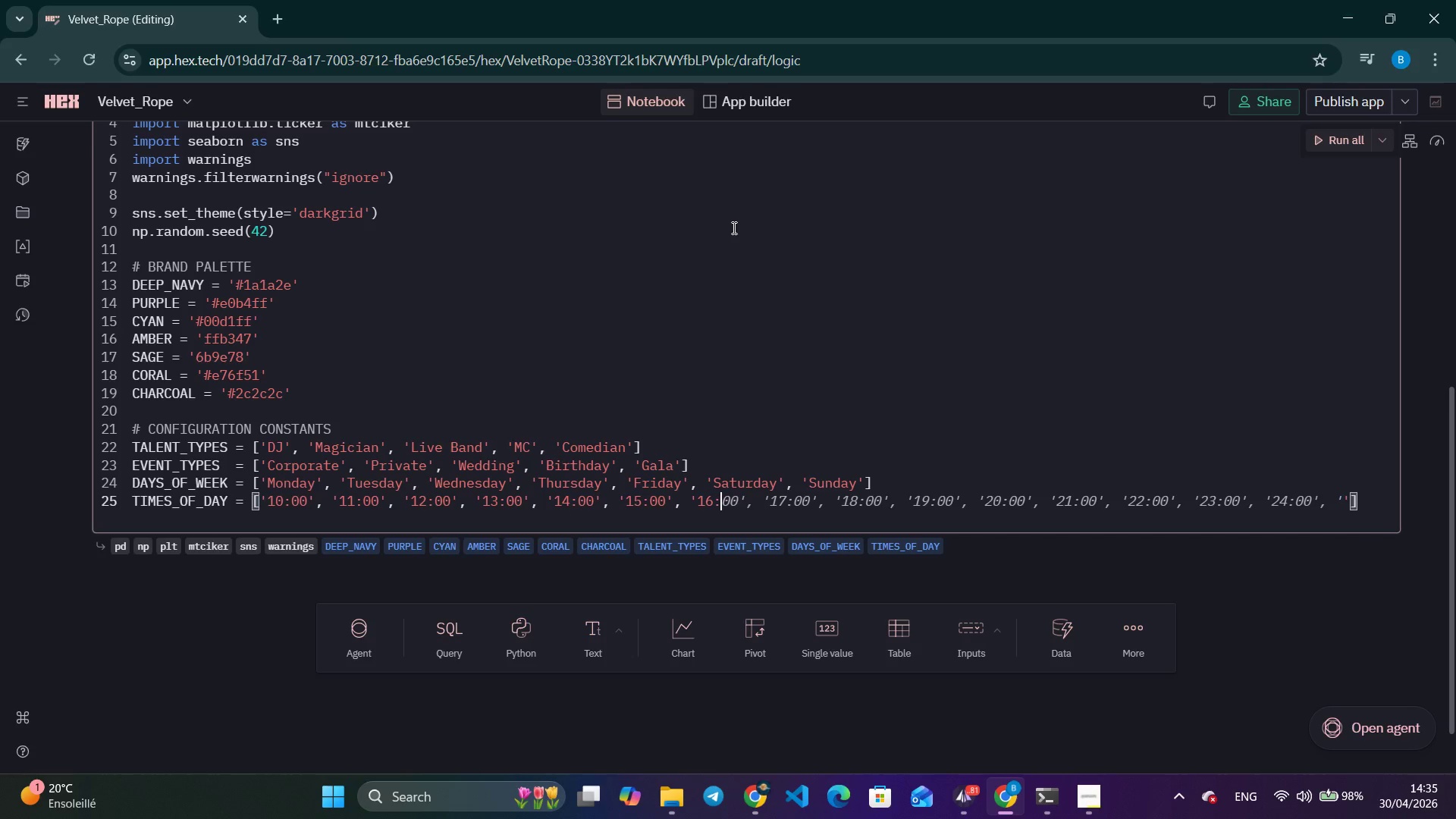 
key(Control+ArrowRight)
 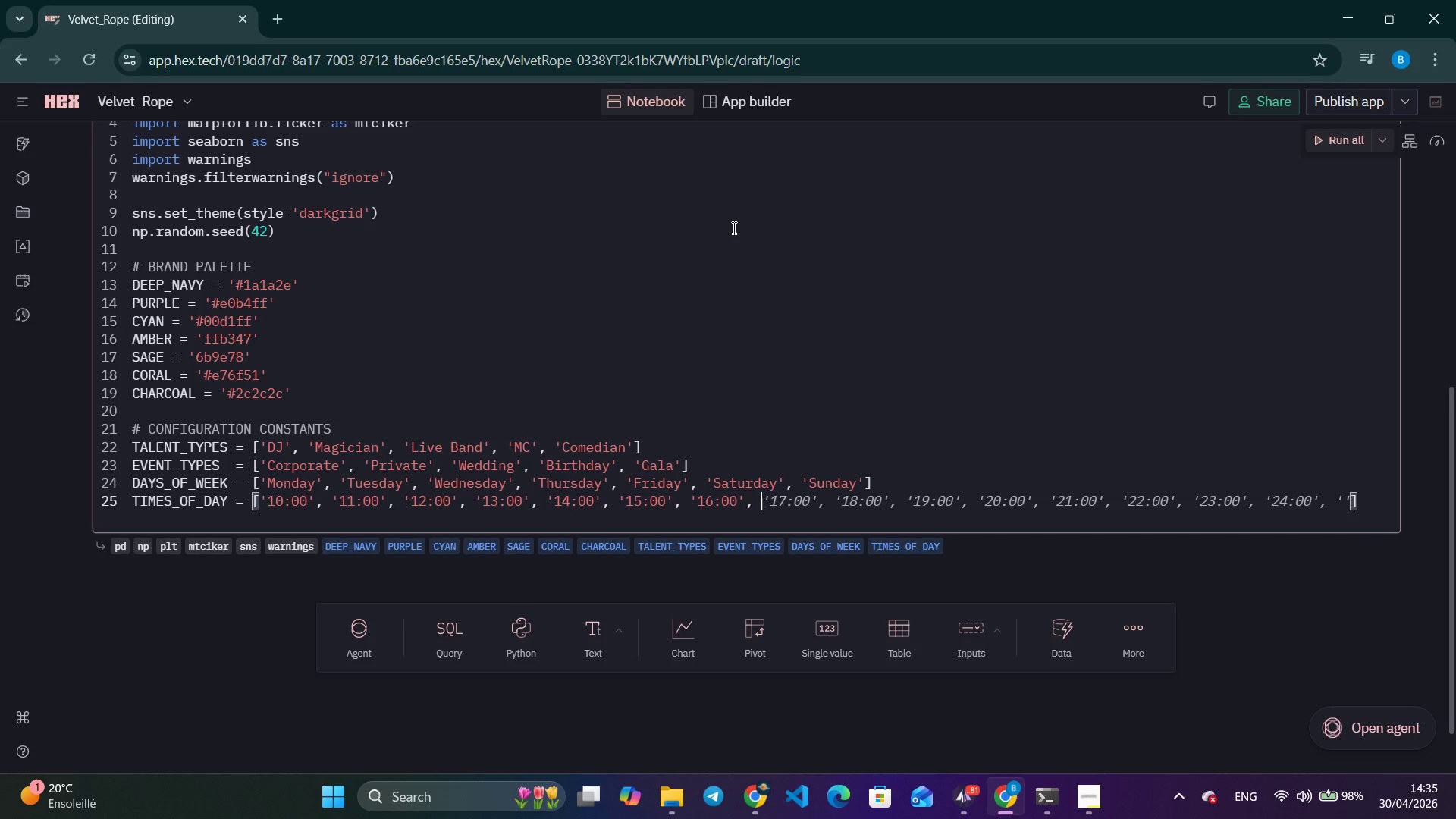 
key(Control+ArrowRight)
 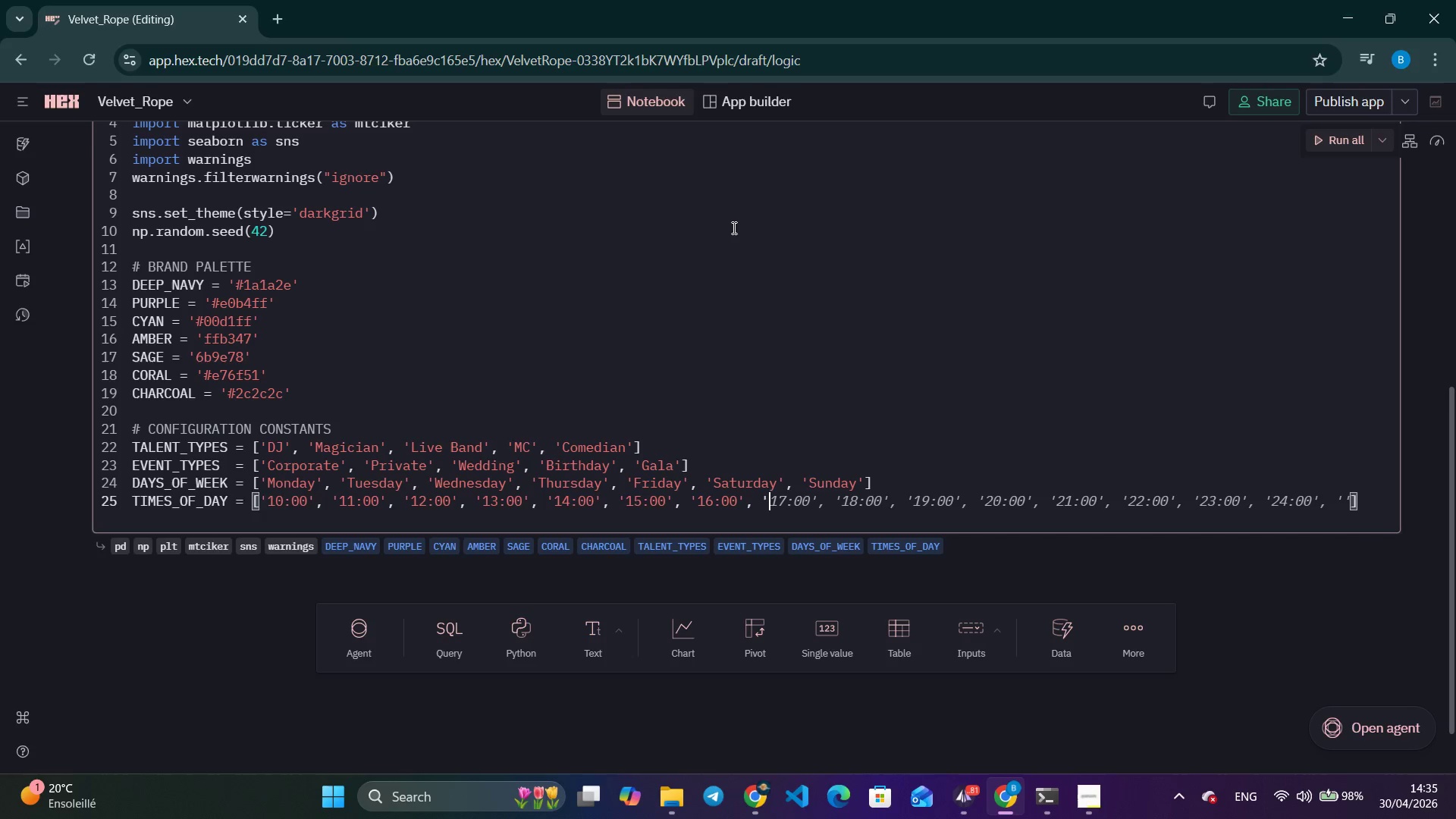 
key(Control+ArrowRight)
 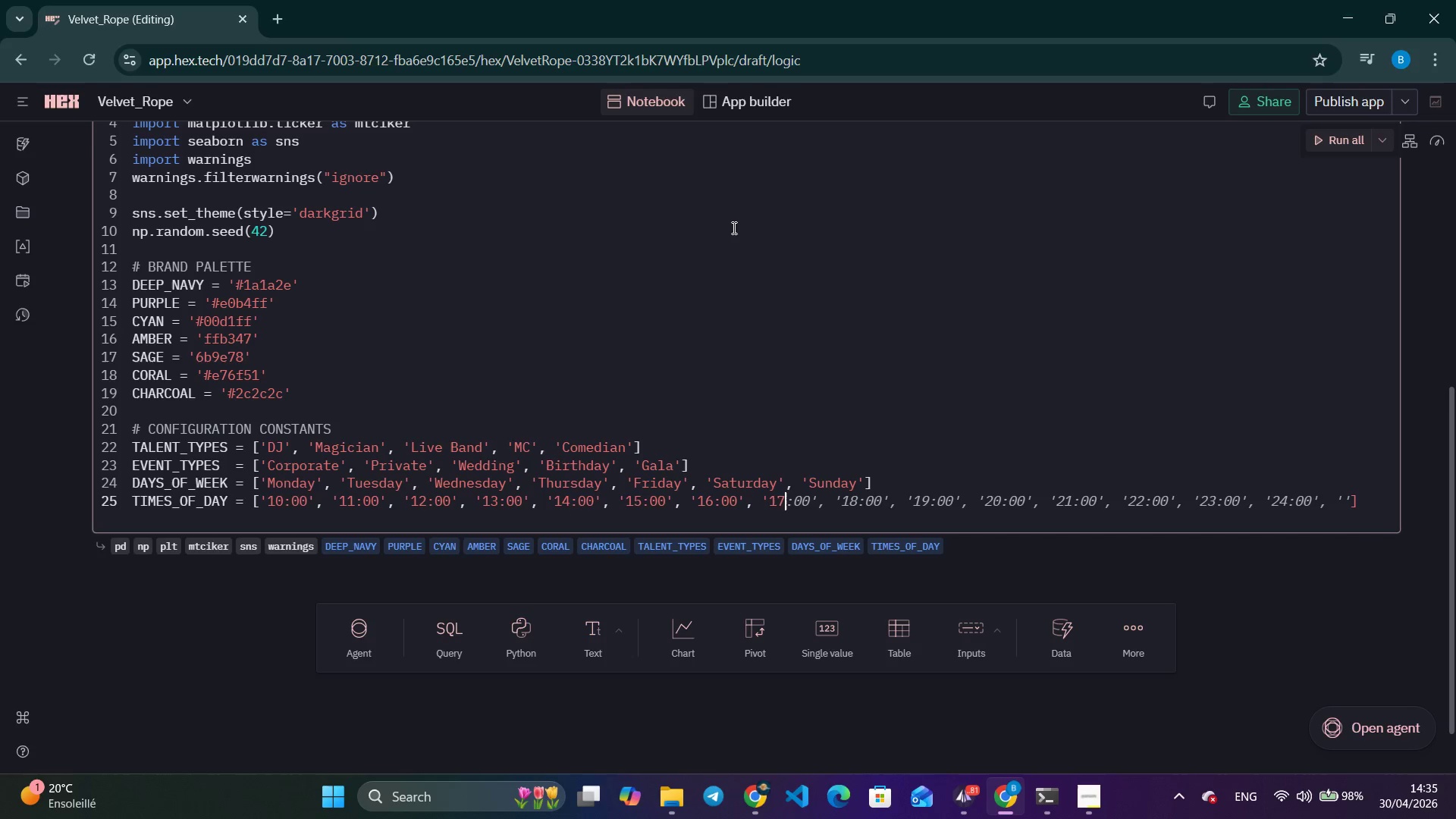 
key(Control+ArrowRight)
 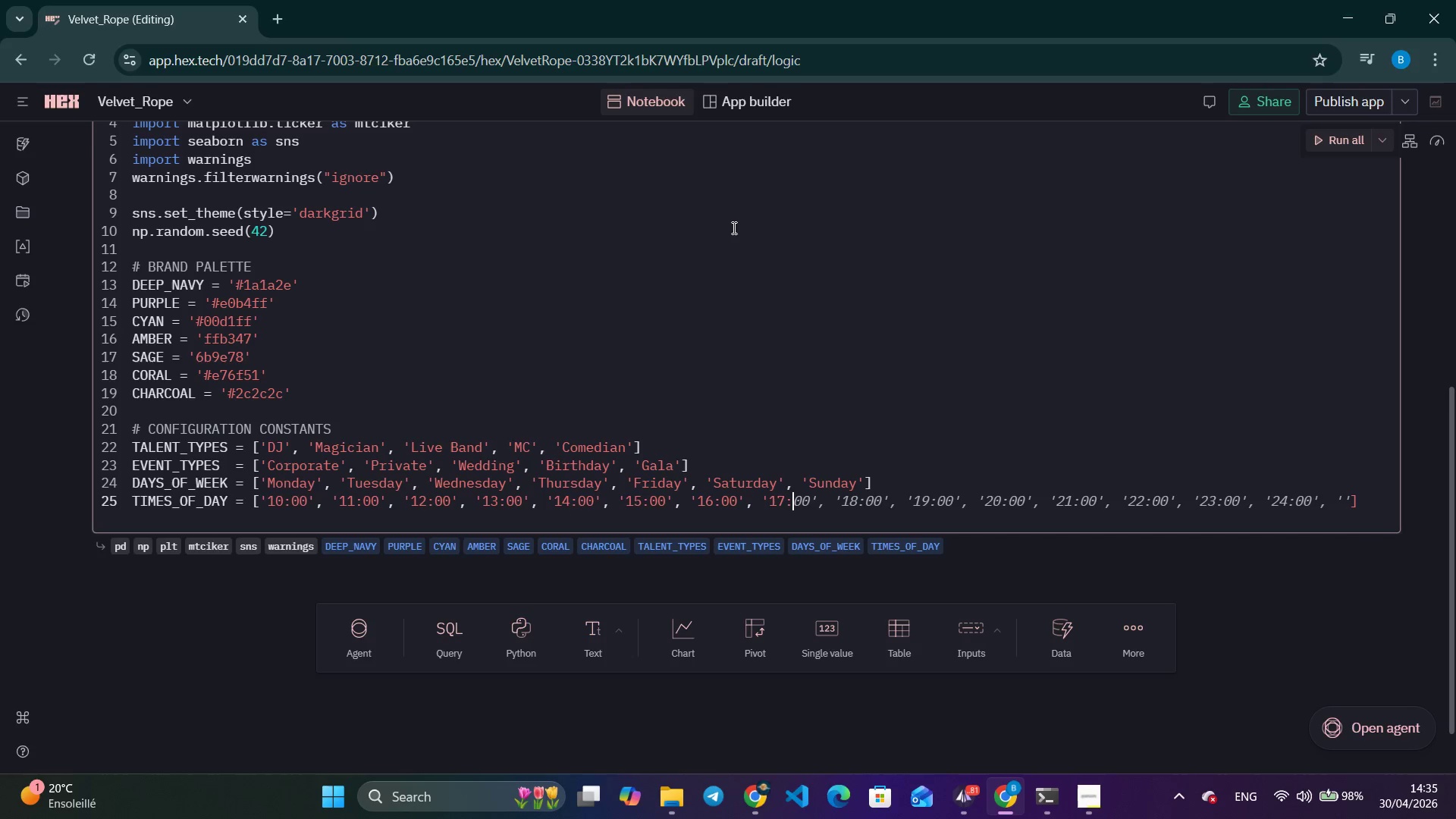 
key(Control+ArrowRight)
 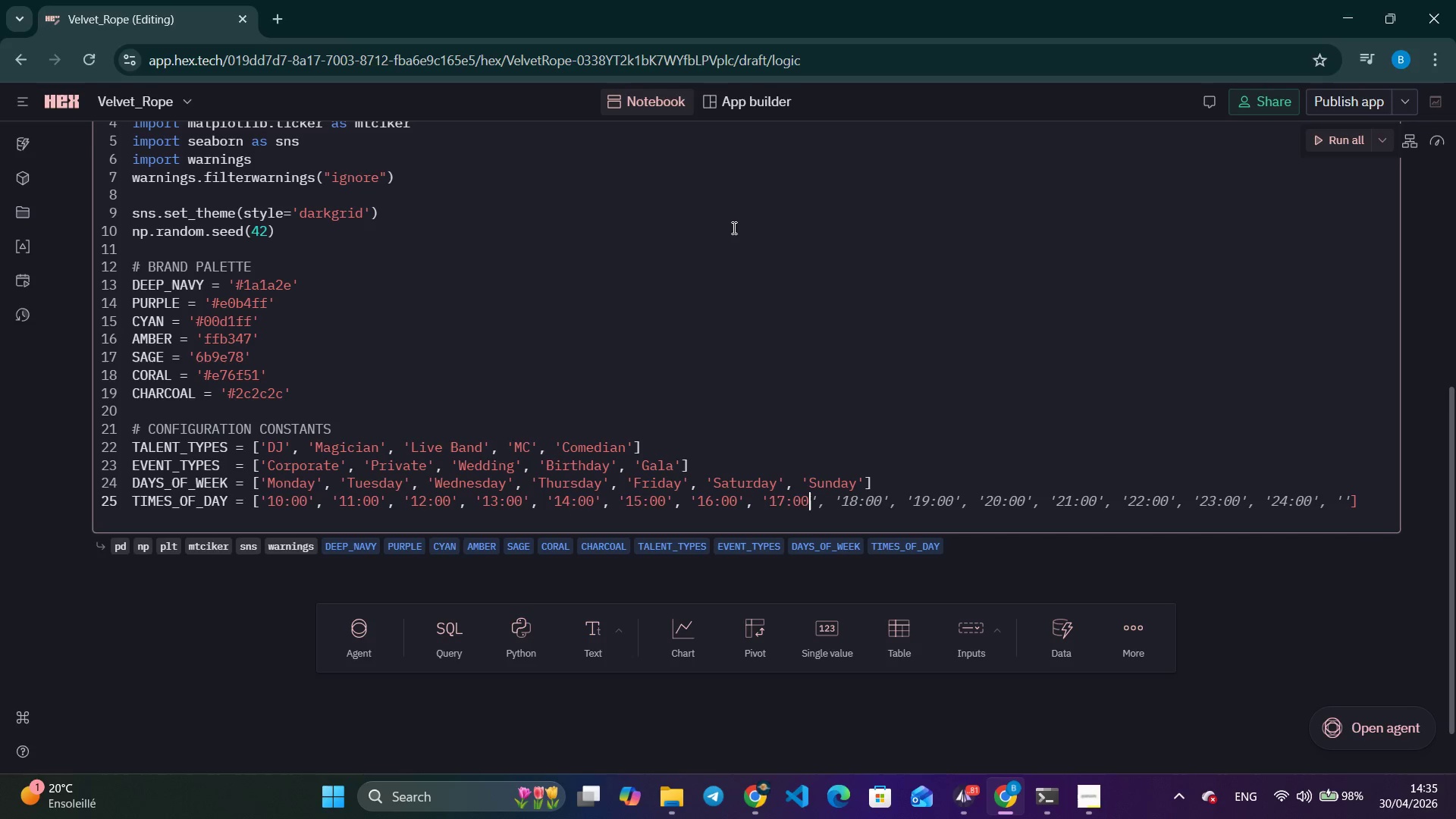 
key(Control+ArrowRight)
 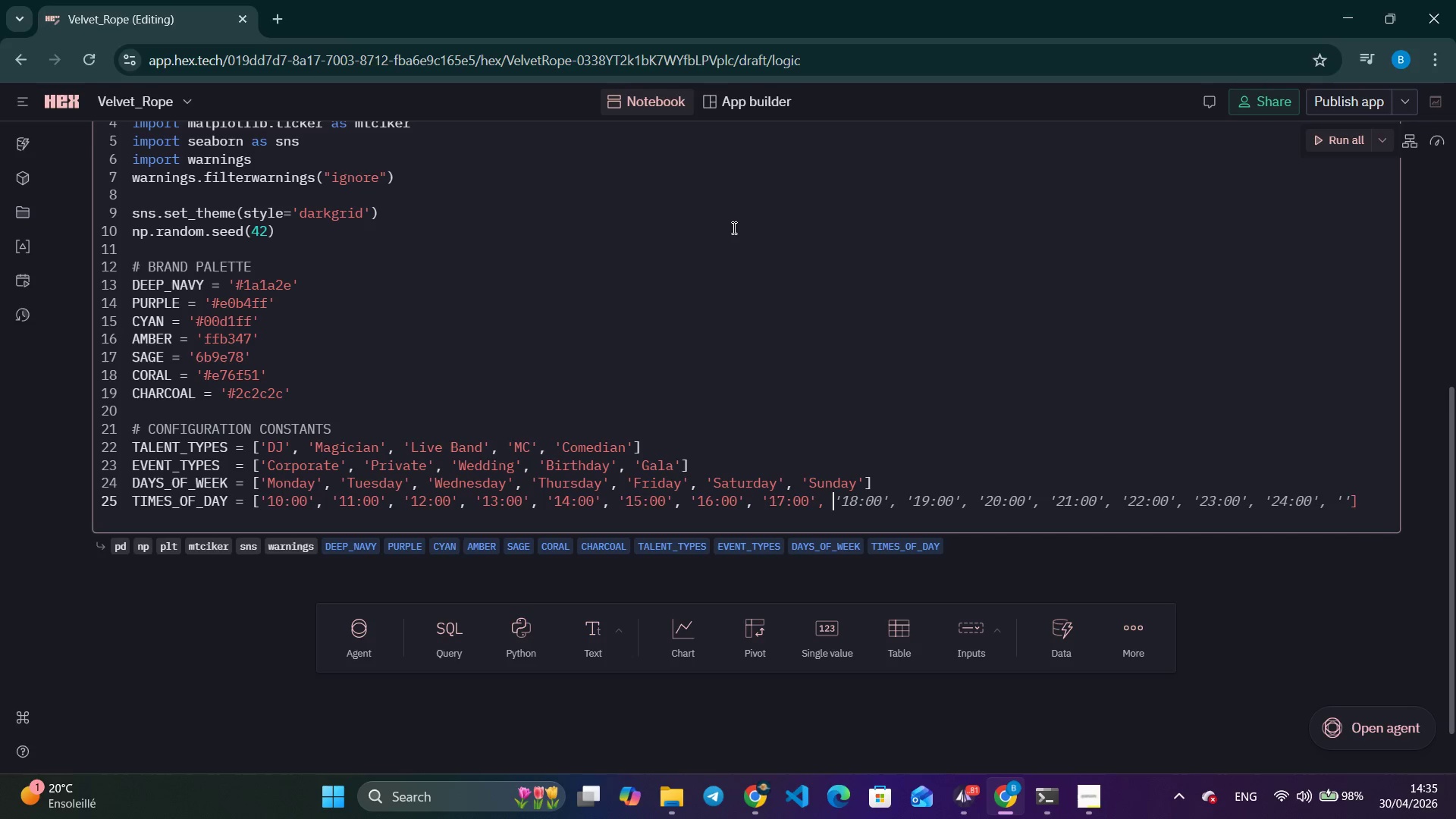 
key(Control+ArrowRight)
 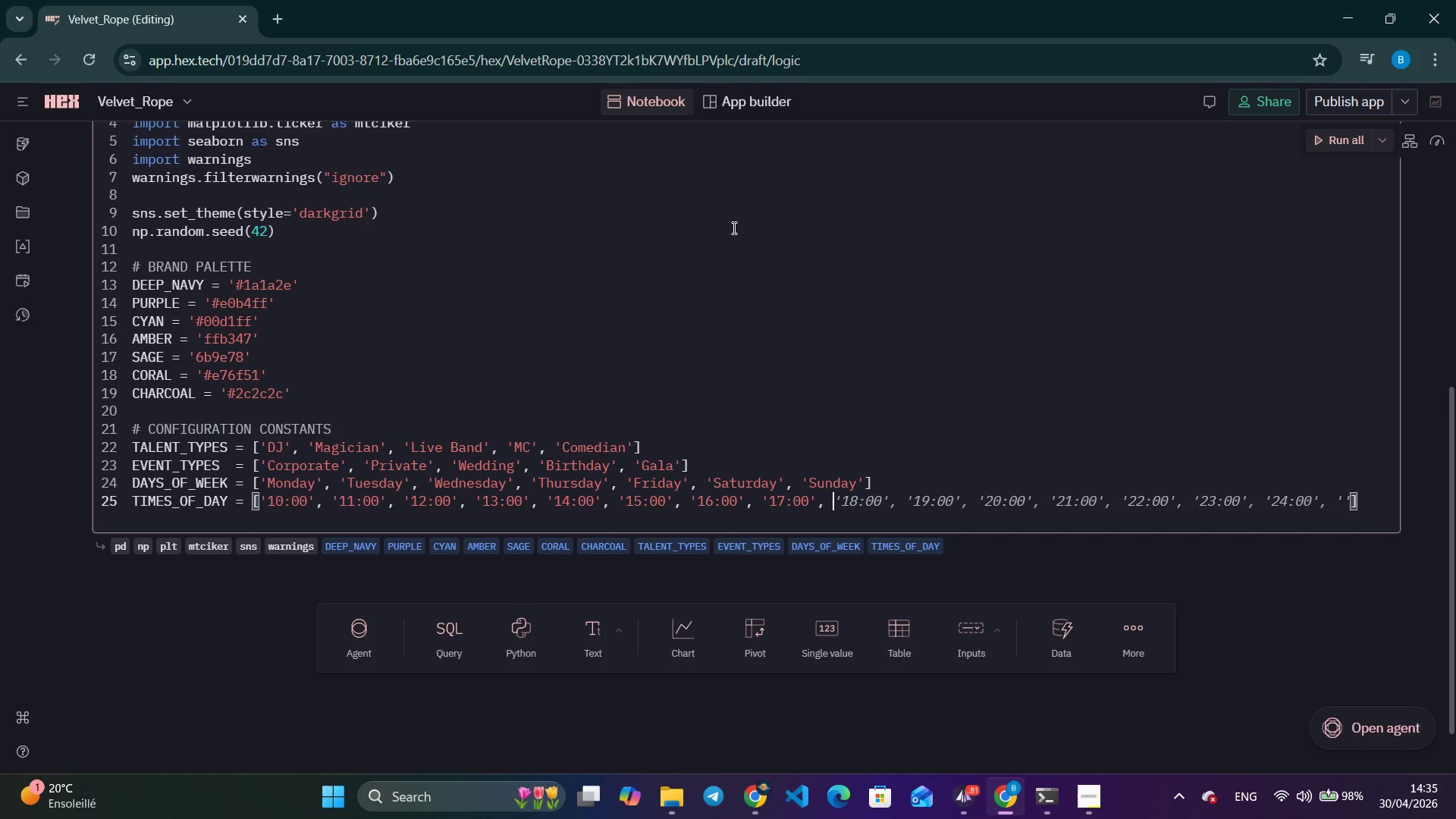 
key(Control+ArrowRight)
 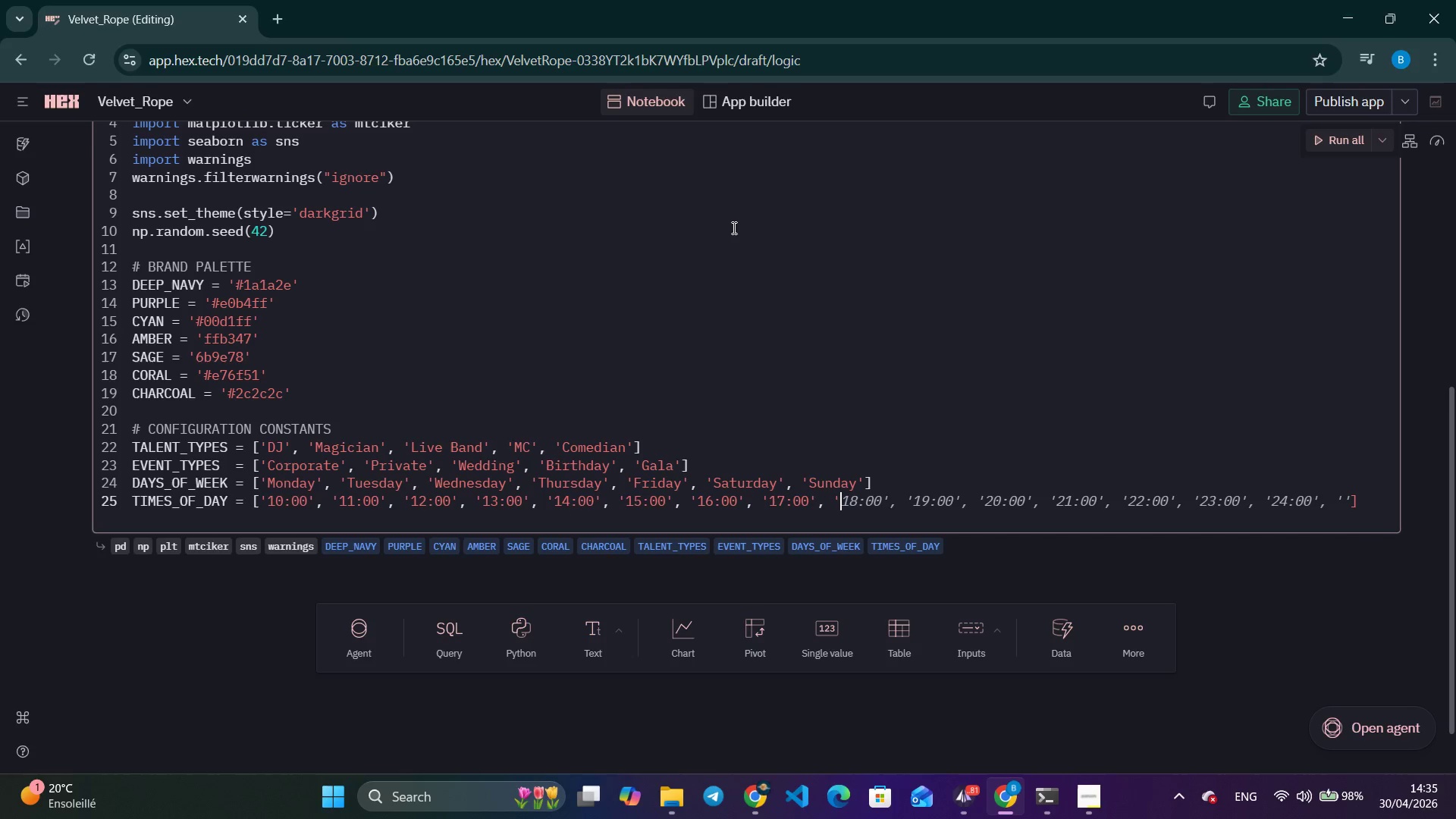 
key(Control+ArrowRight)
 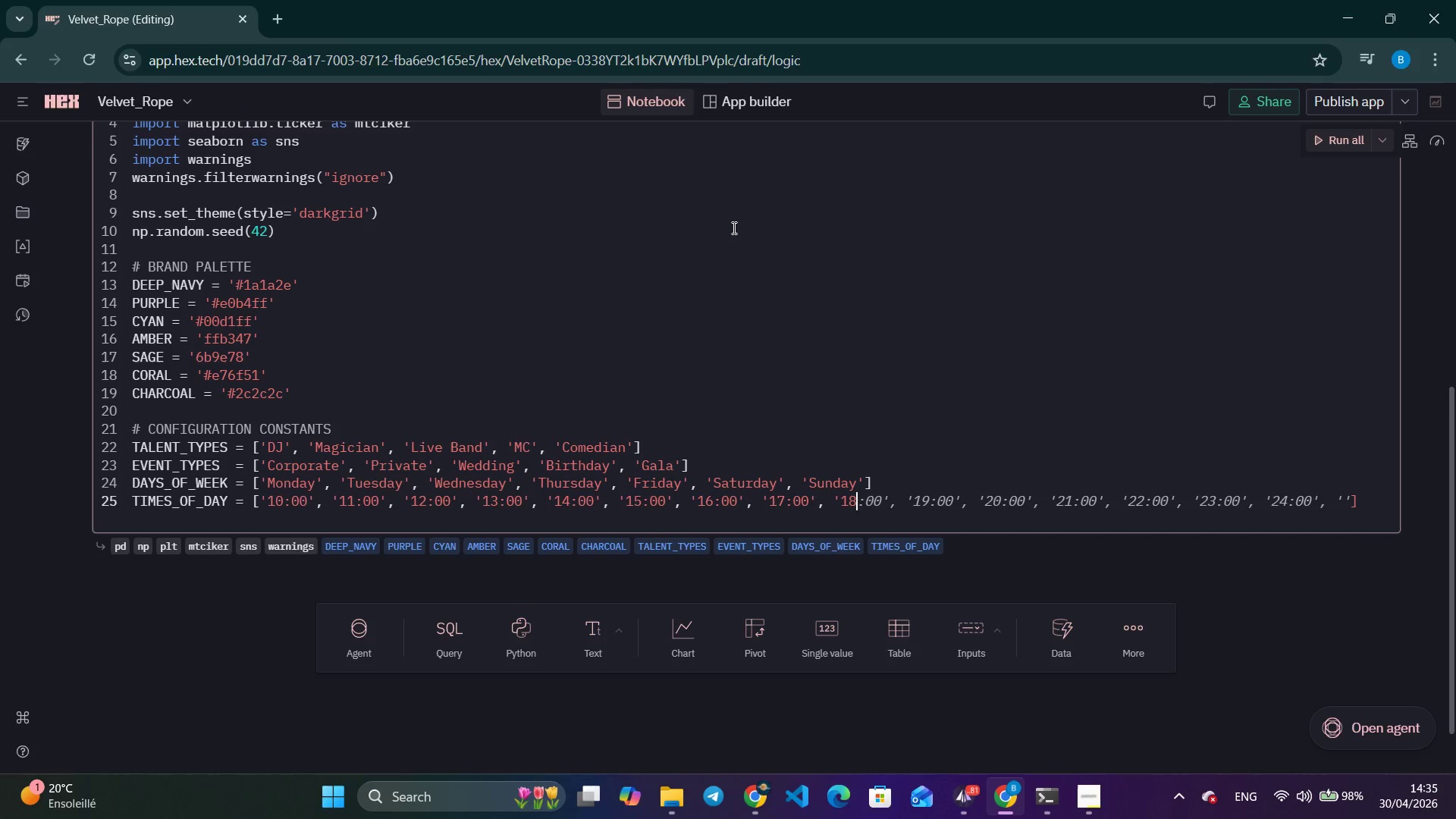 
key(Control+ArrowRight)
 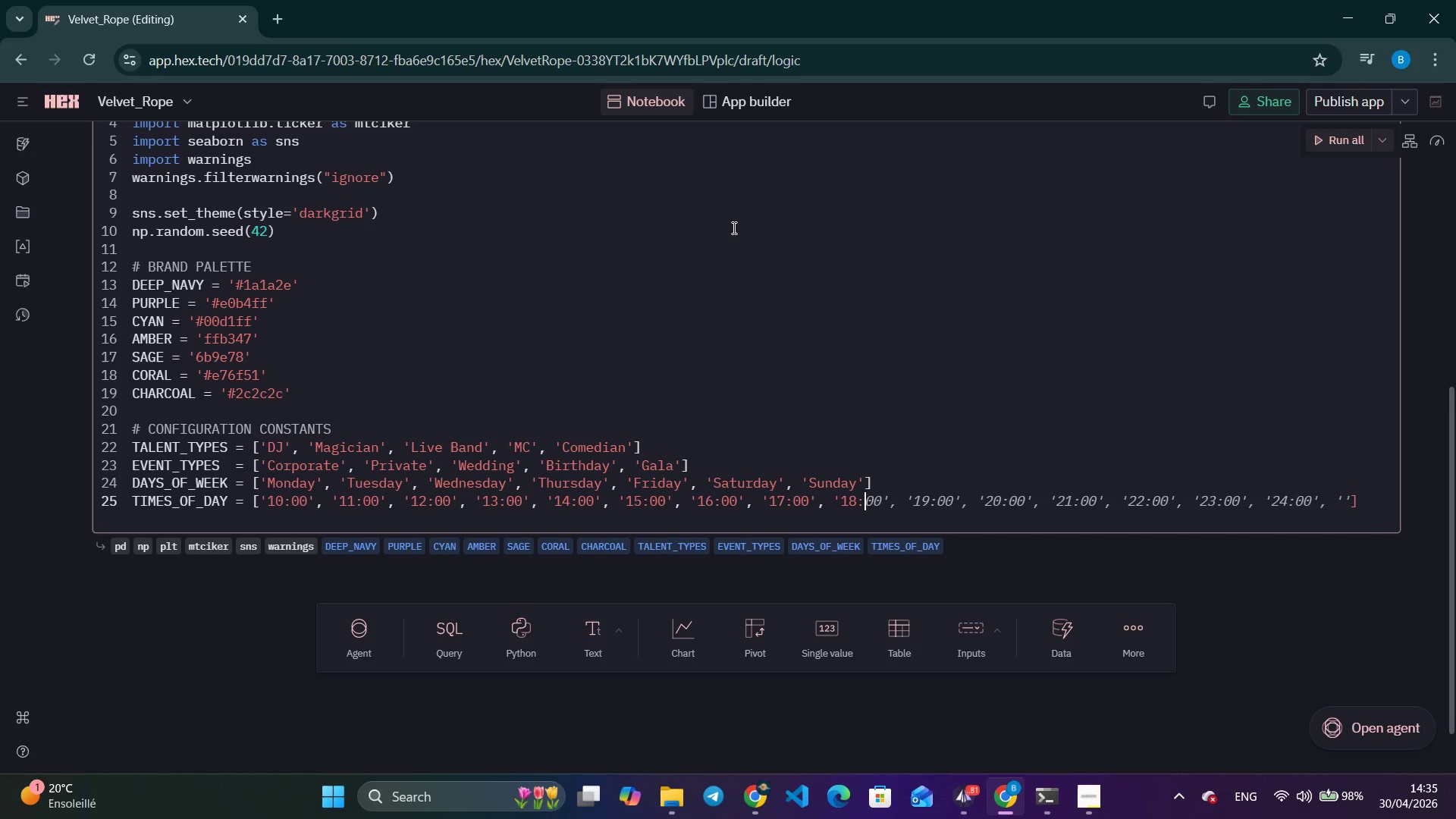 
key(Control+ArrowRight)
 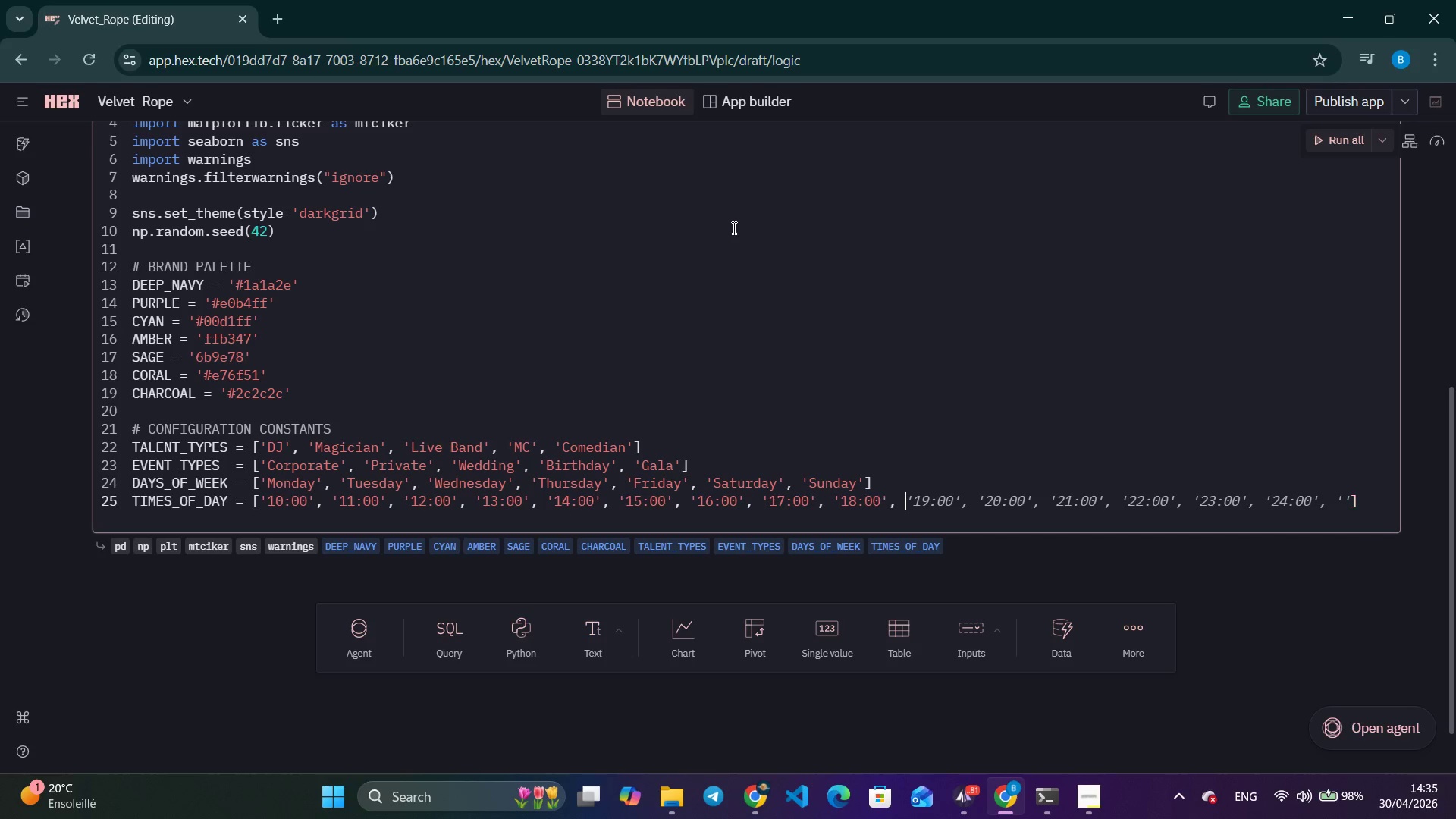 
key(Control+ArrowRight)
 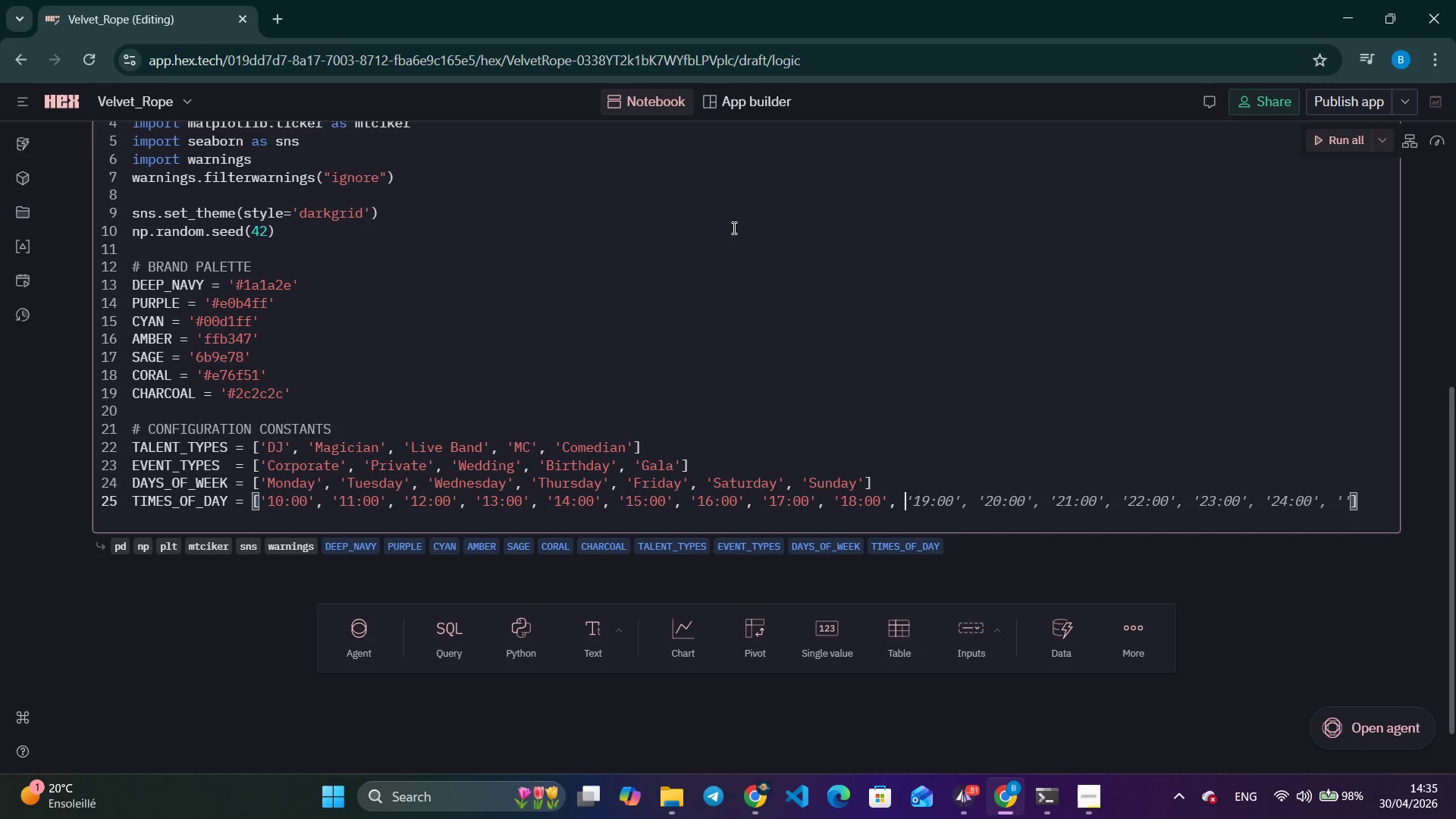 
key(Control+ArrowRight)
 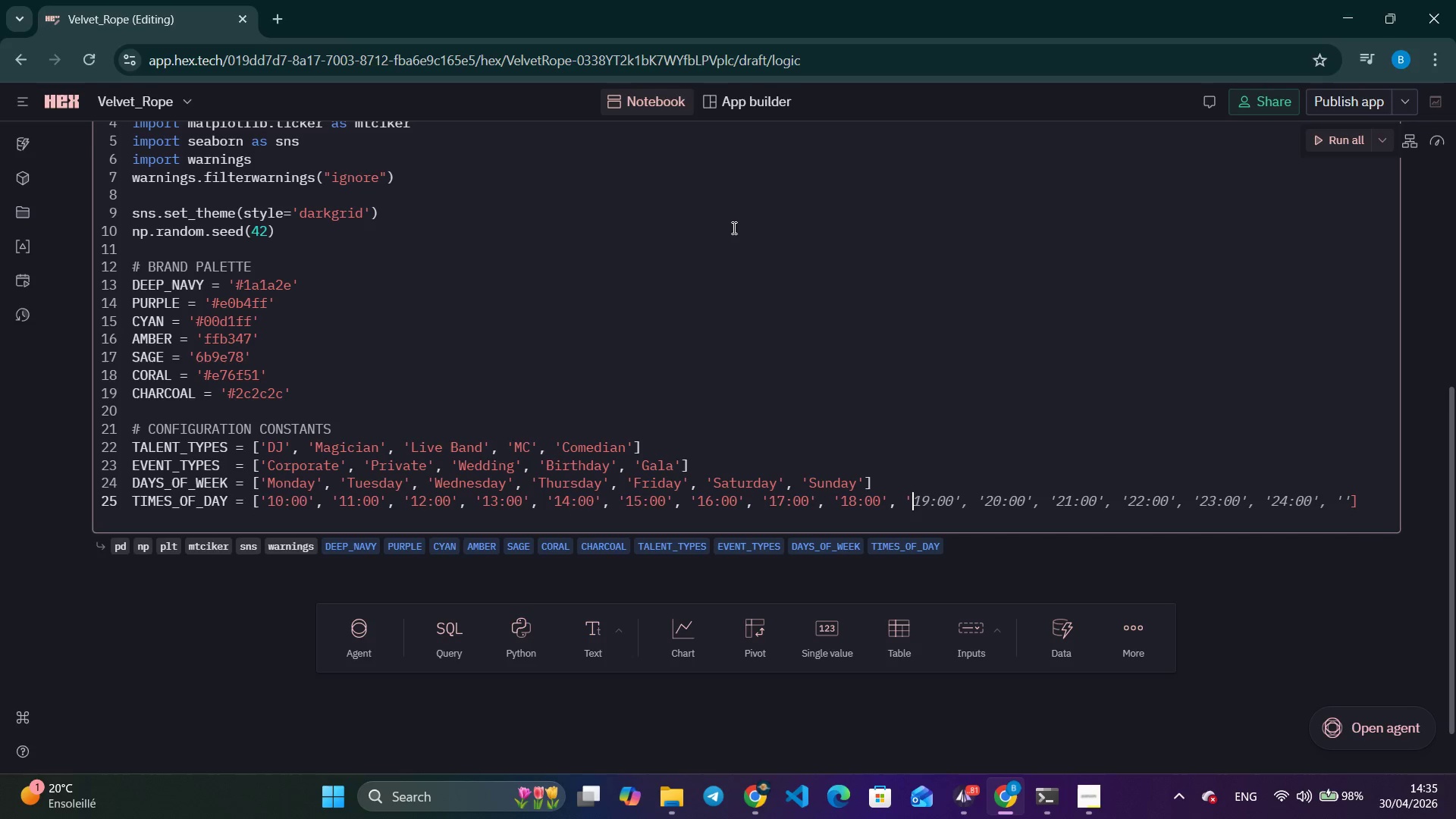 
key(Control+ArrowRight)
 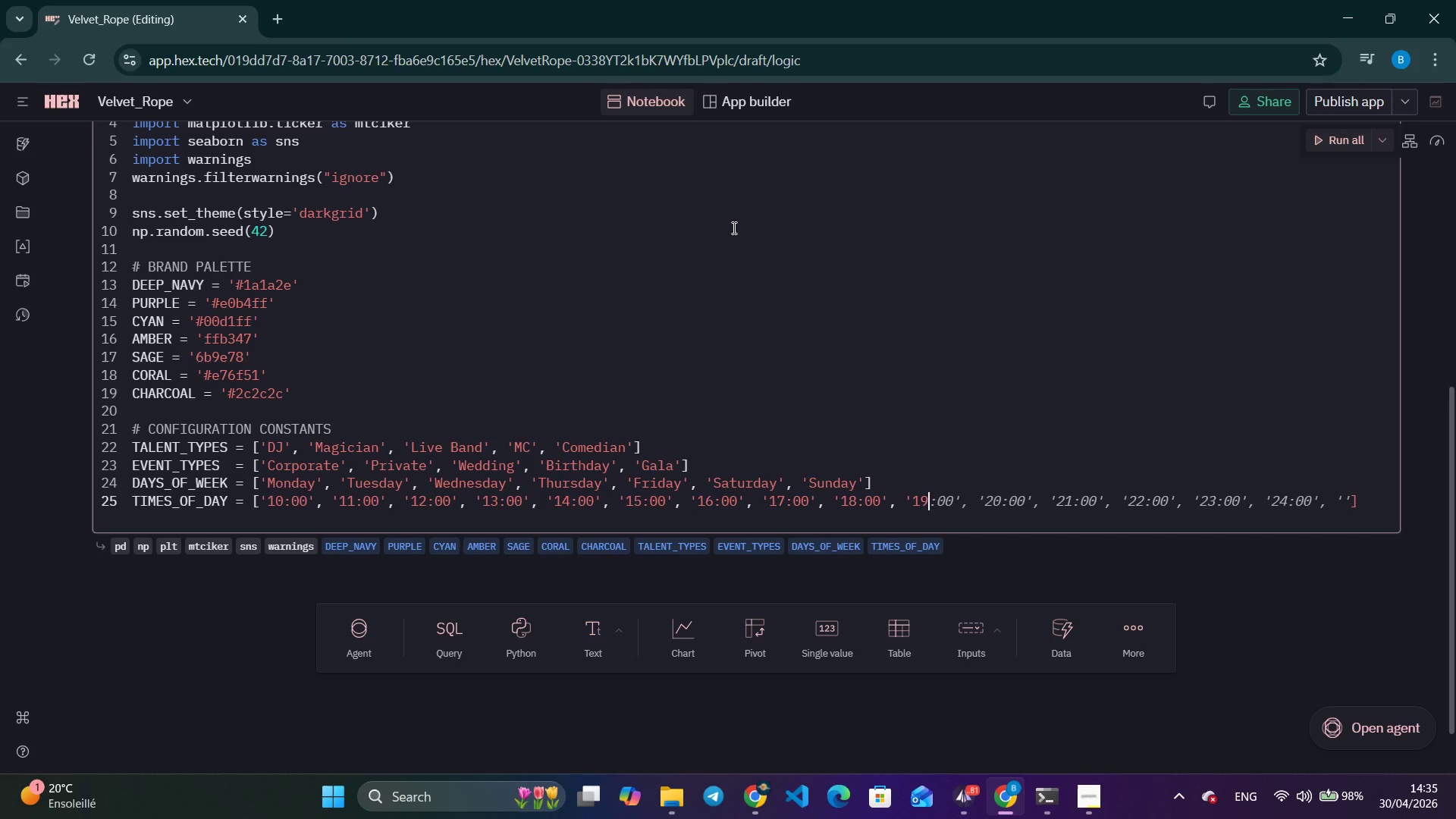 
key(Control+ArrowRight)
 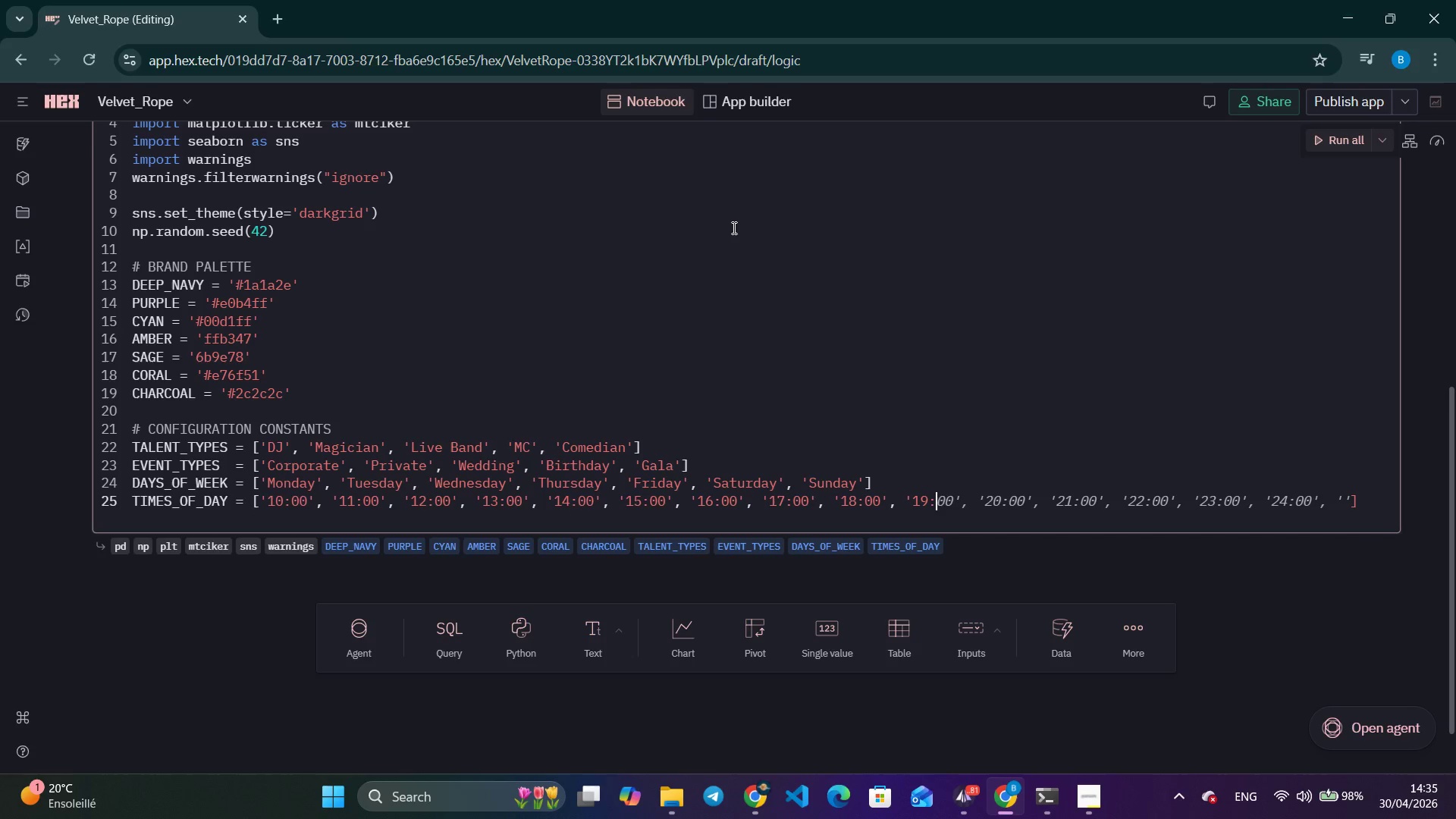 
key(Control+ArrowRight)
 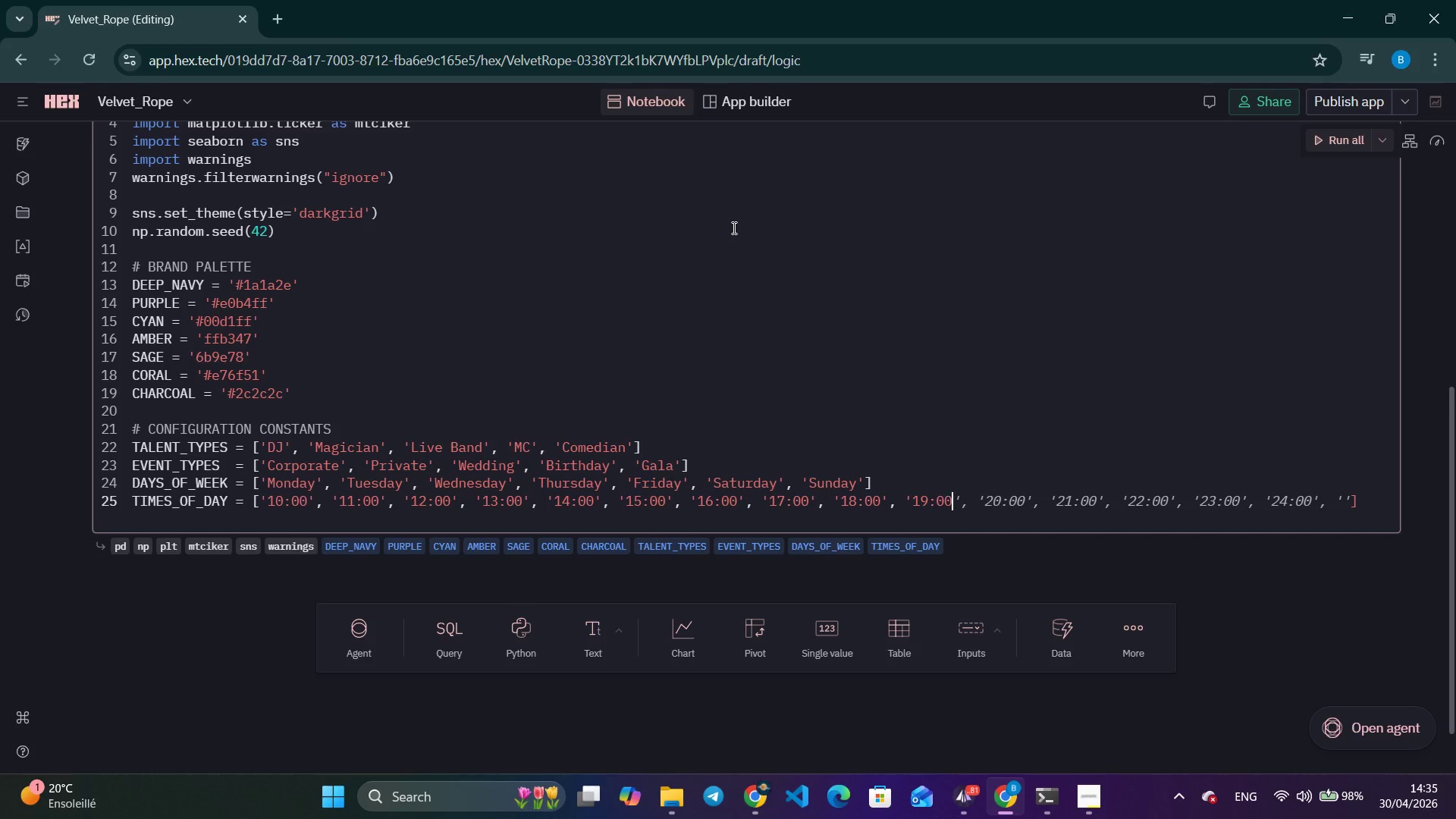 
key(Control+ArrowRight)
 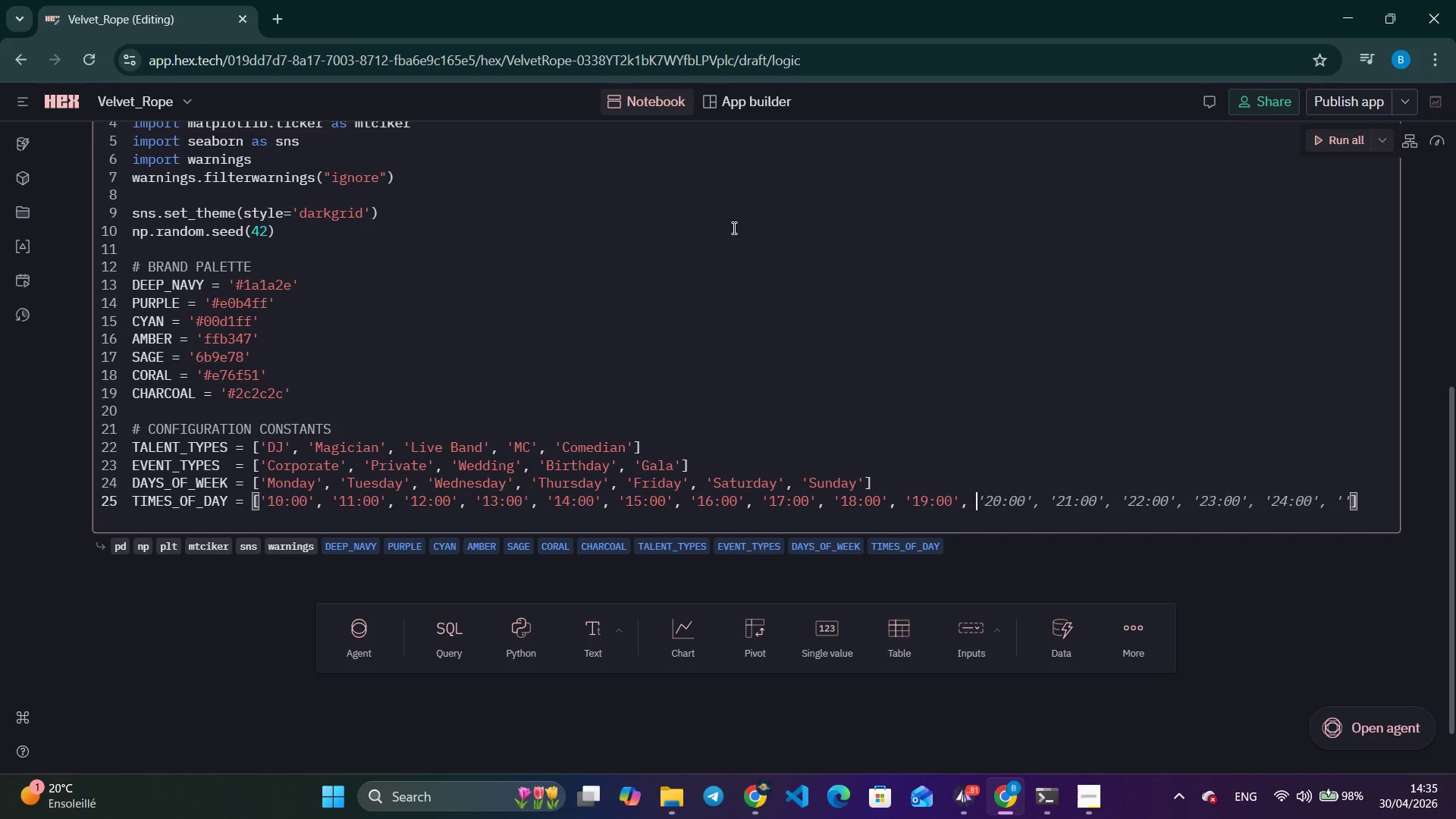 
key(Control+ArrowRight)
 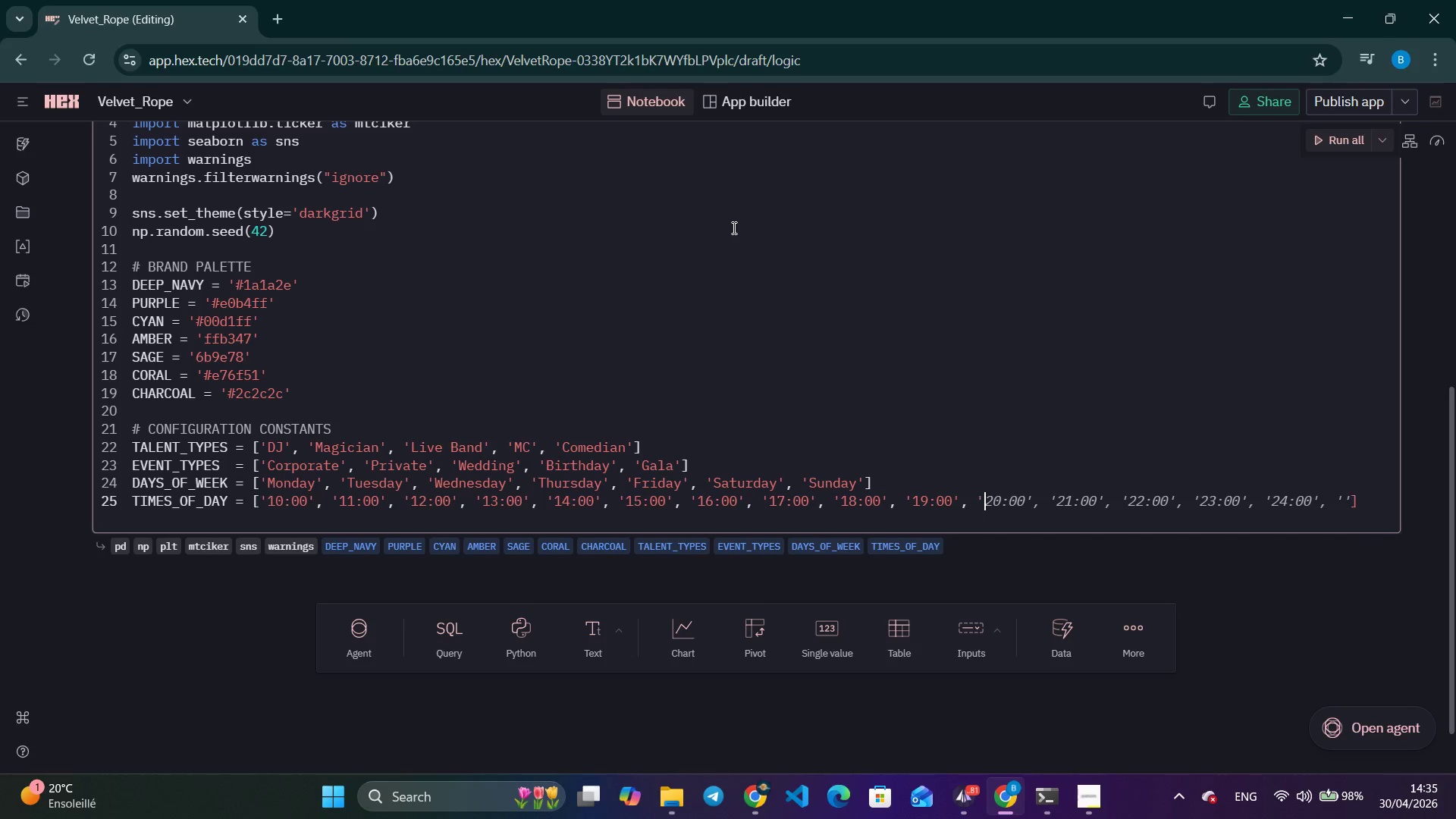 
key(Control+ArrowRight)
 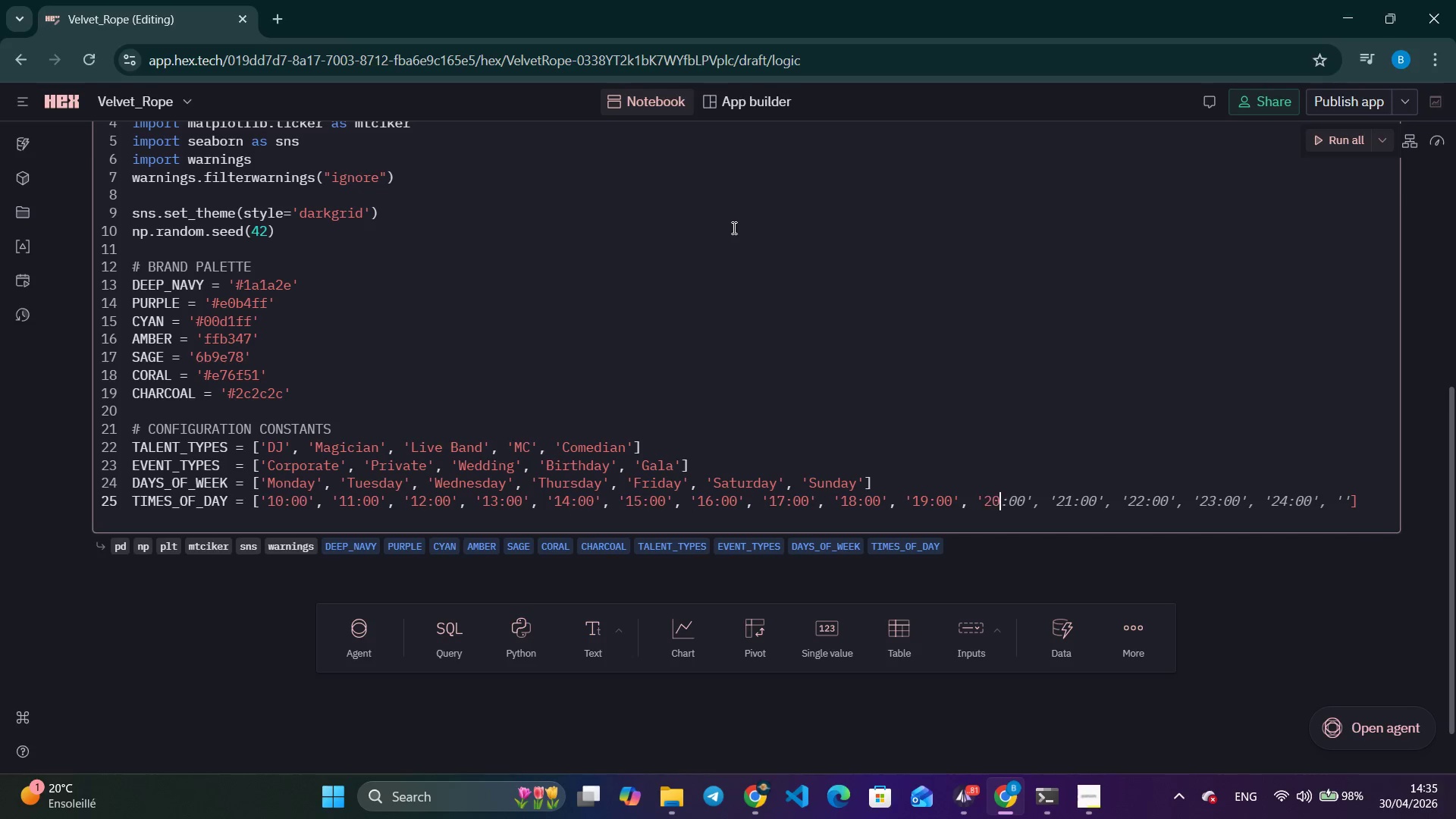 
key(Control+ArrowRight)
 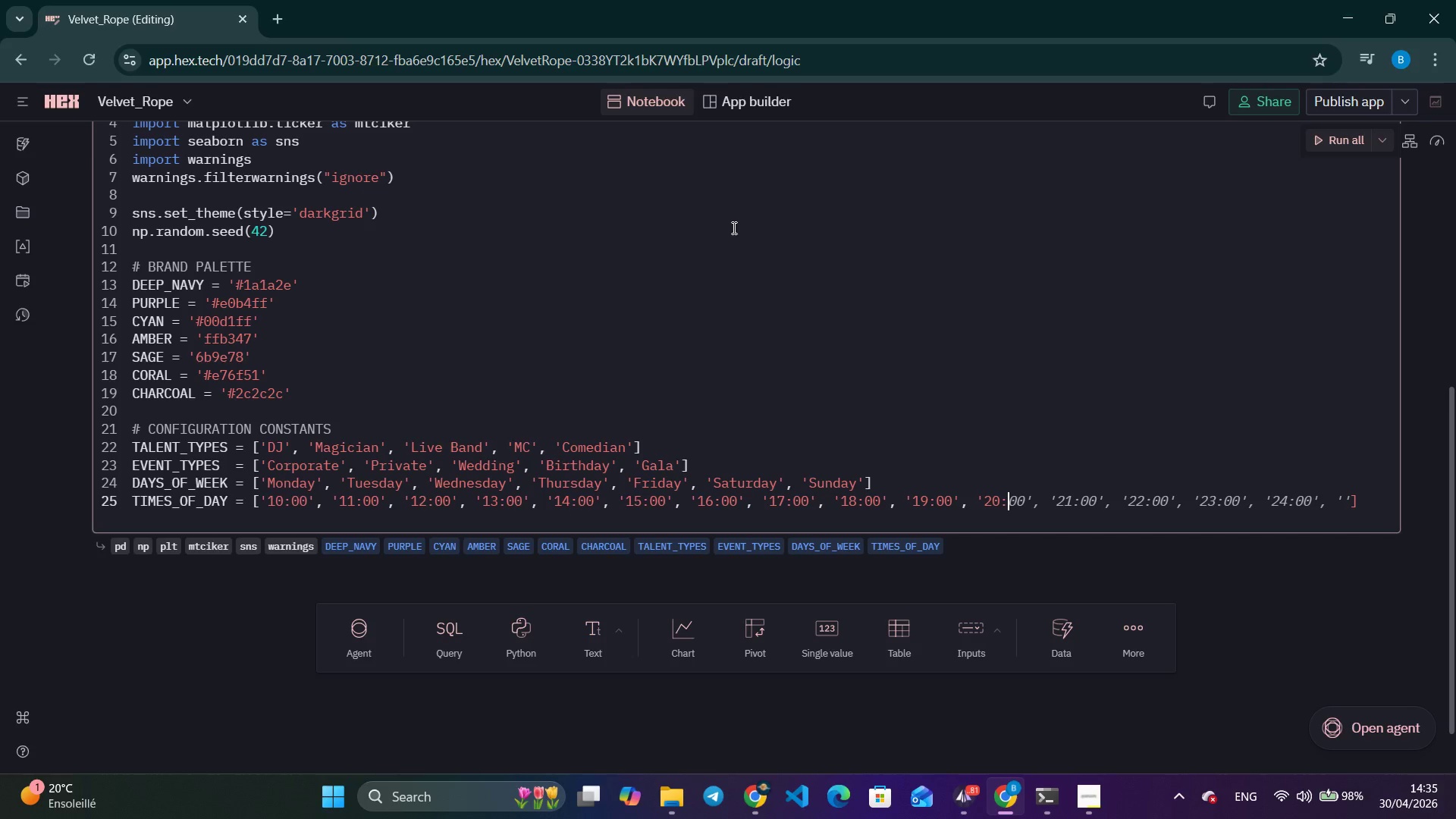 
key(Control+ArrowRight)
 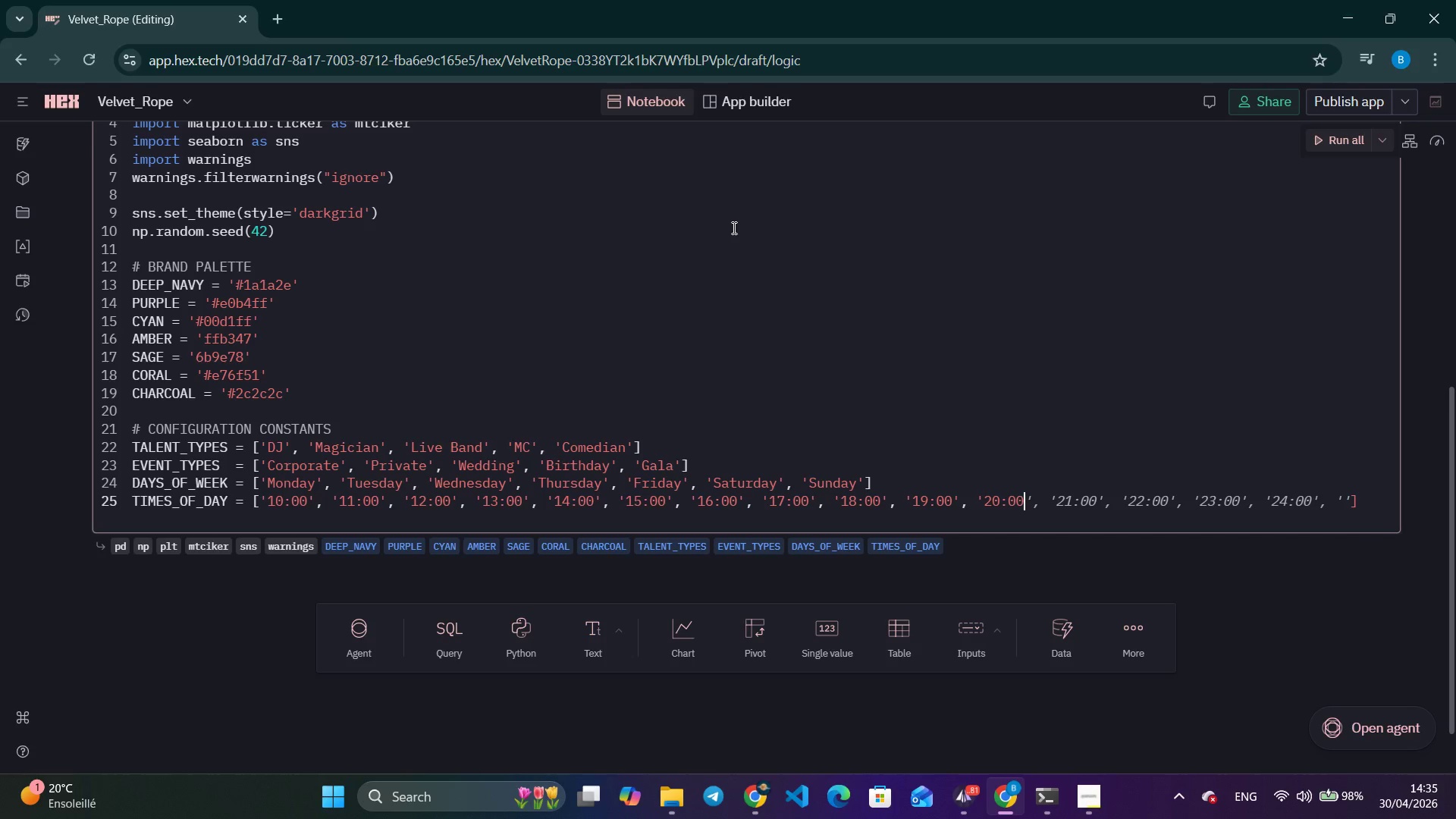 
key(Control+ArrowRight)
 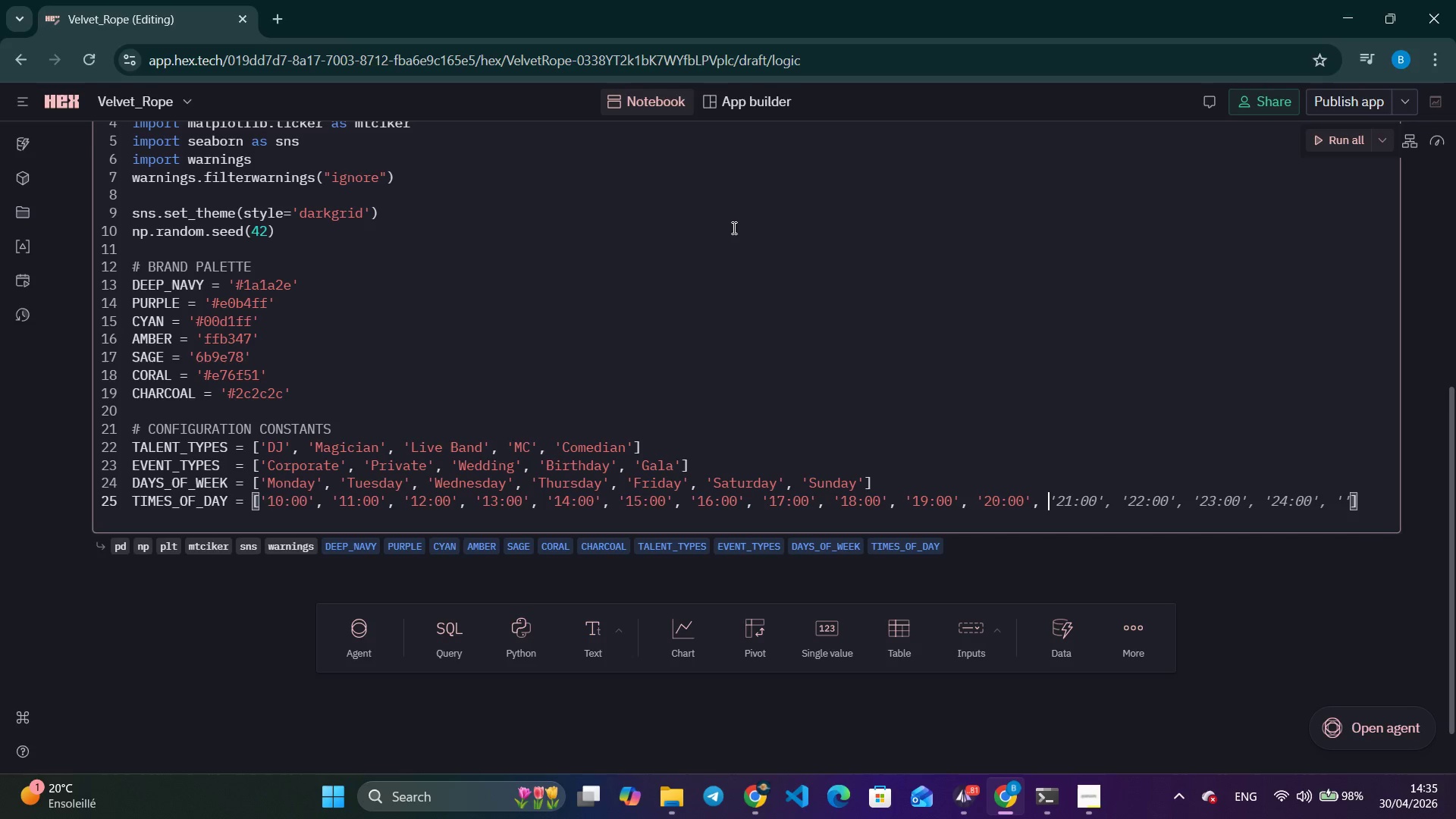 
key(Control+ArrowRight)
 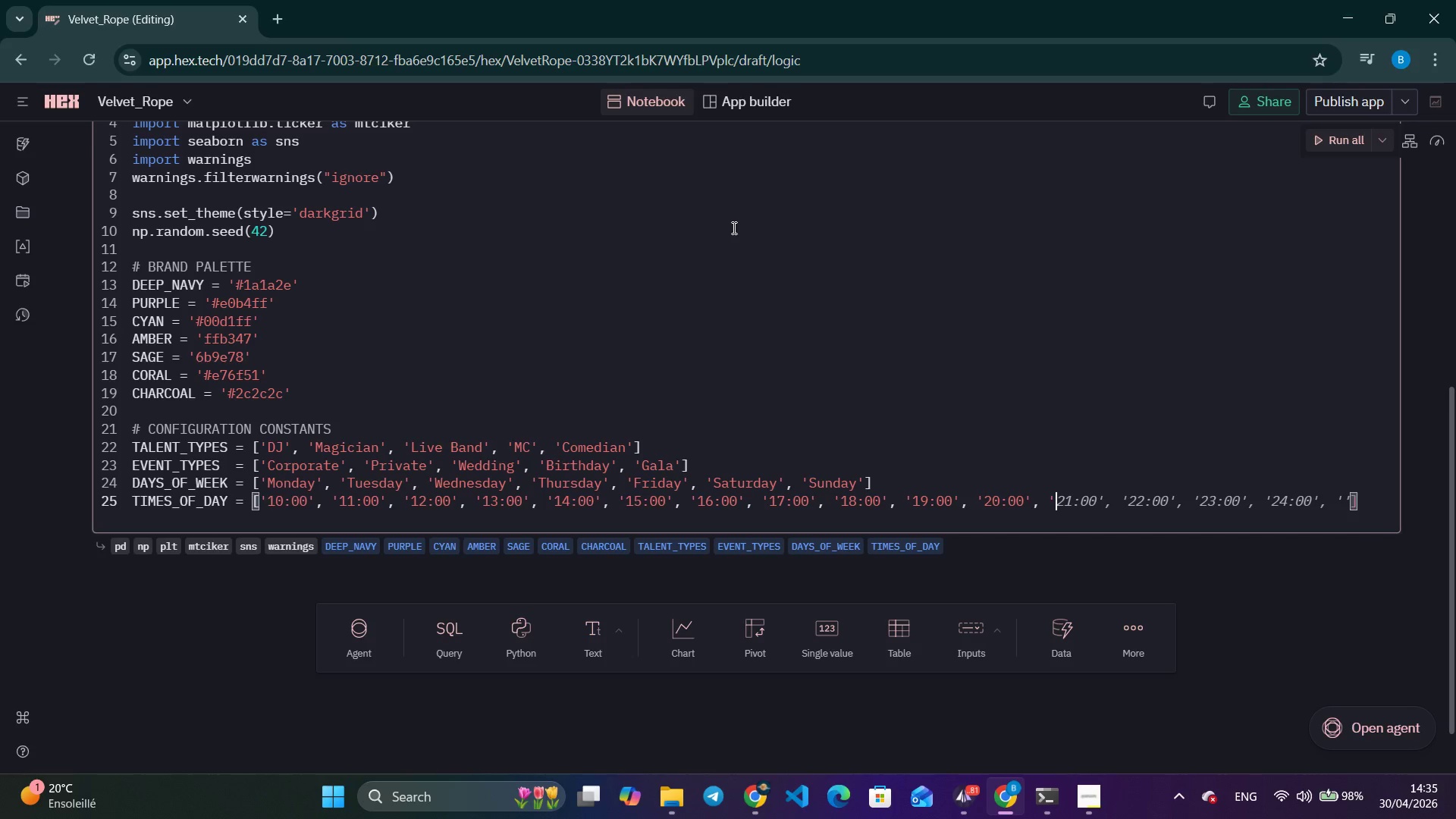 
key(Control+ArrowRight)
 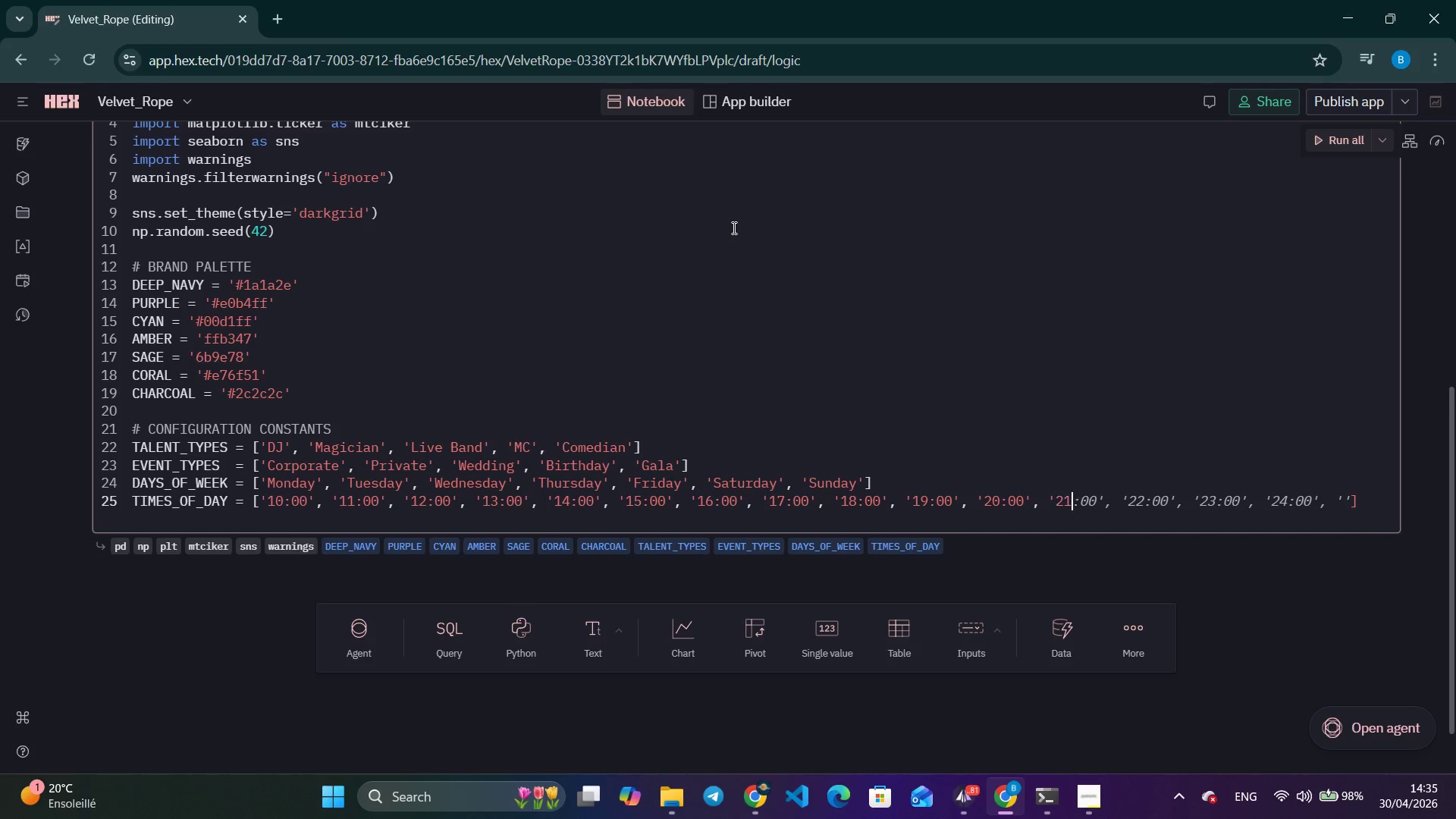 
key(Control+ArrowRight)
 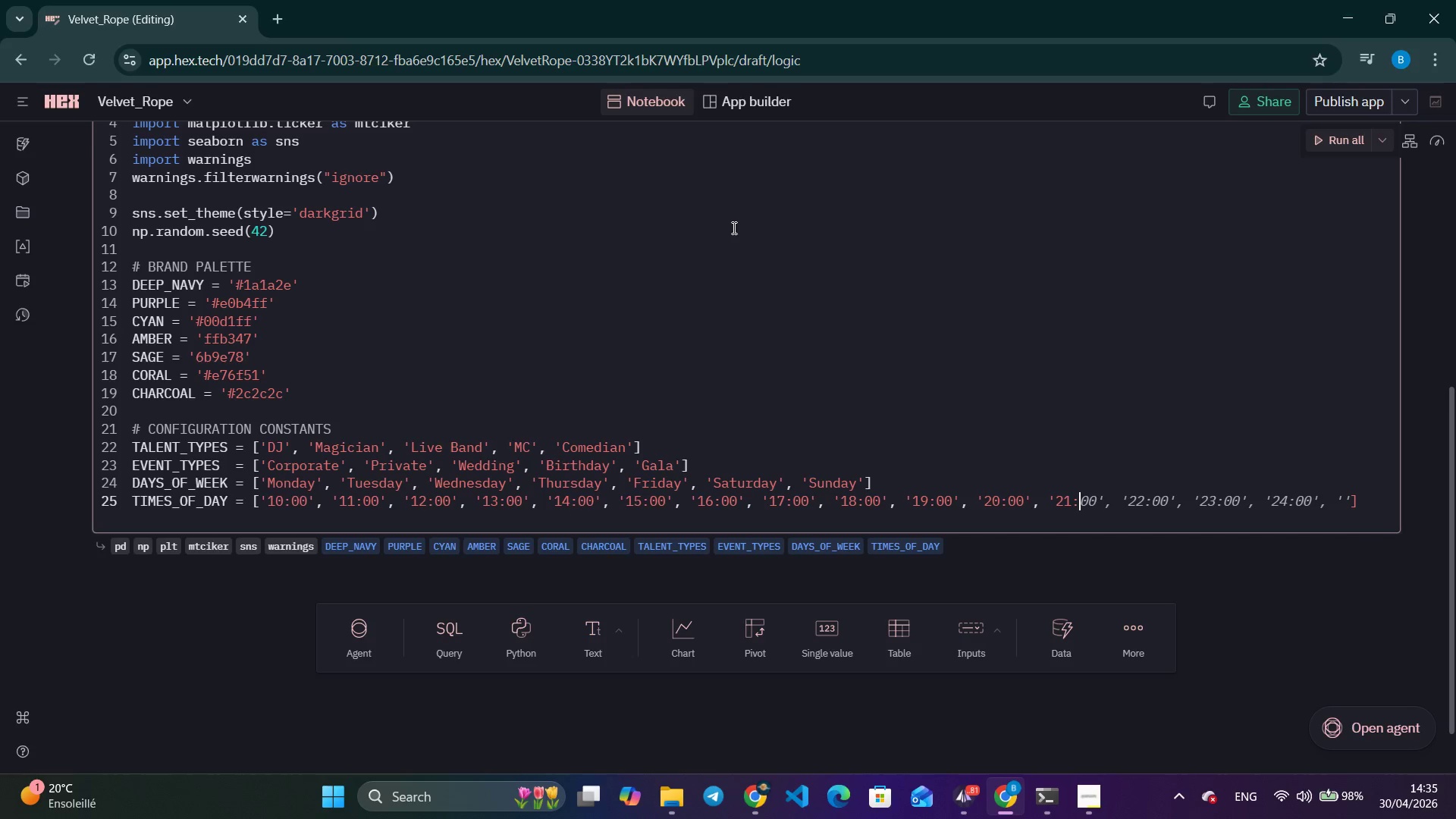 
key(Control+ArrowRight)
 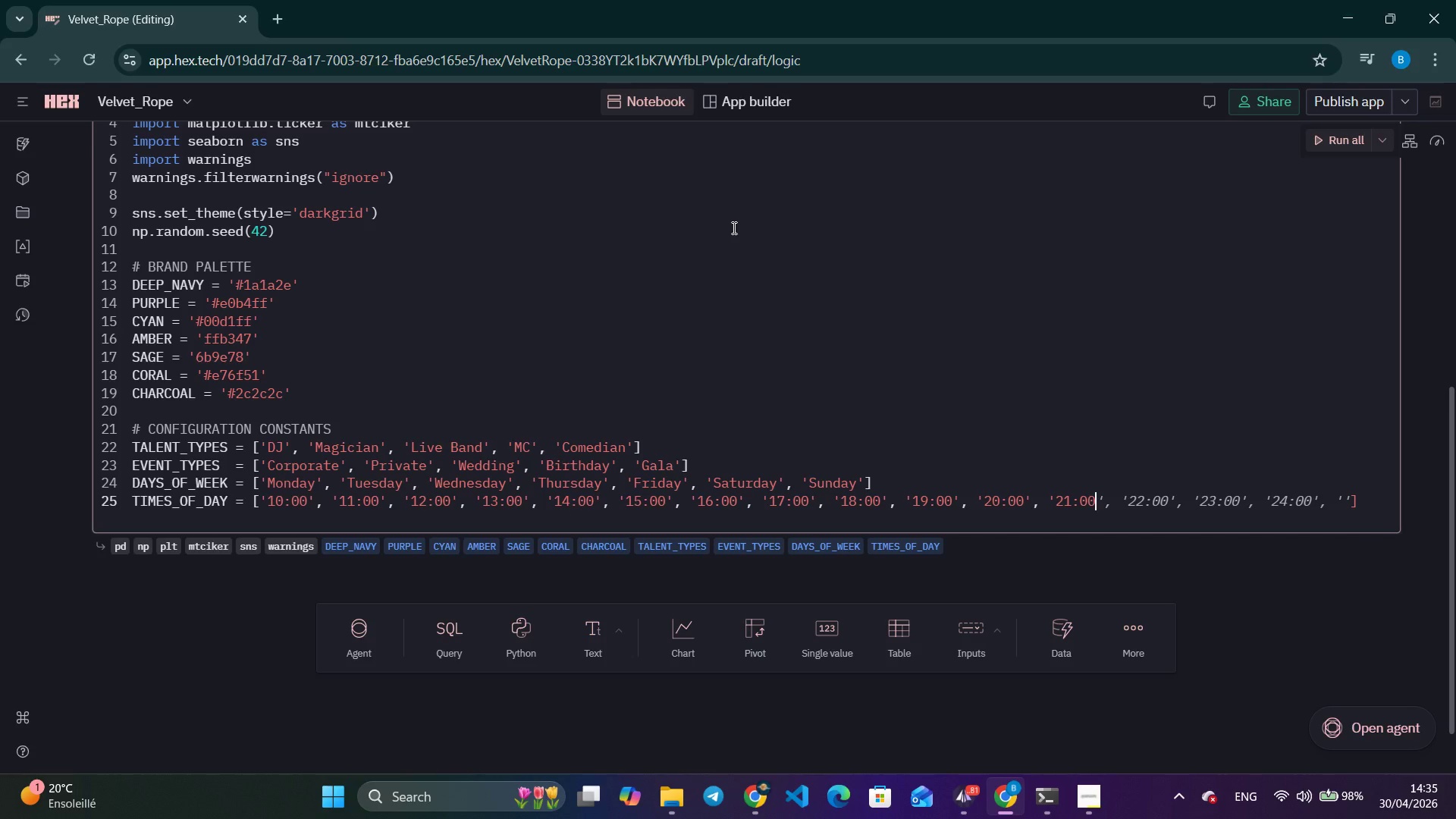 
key(Control+ArrowRight)
 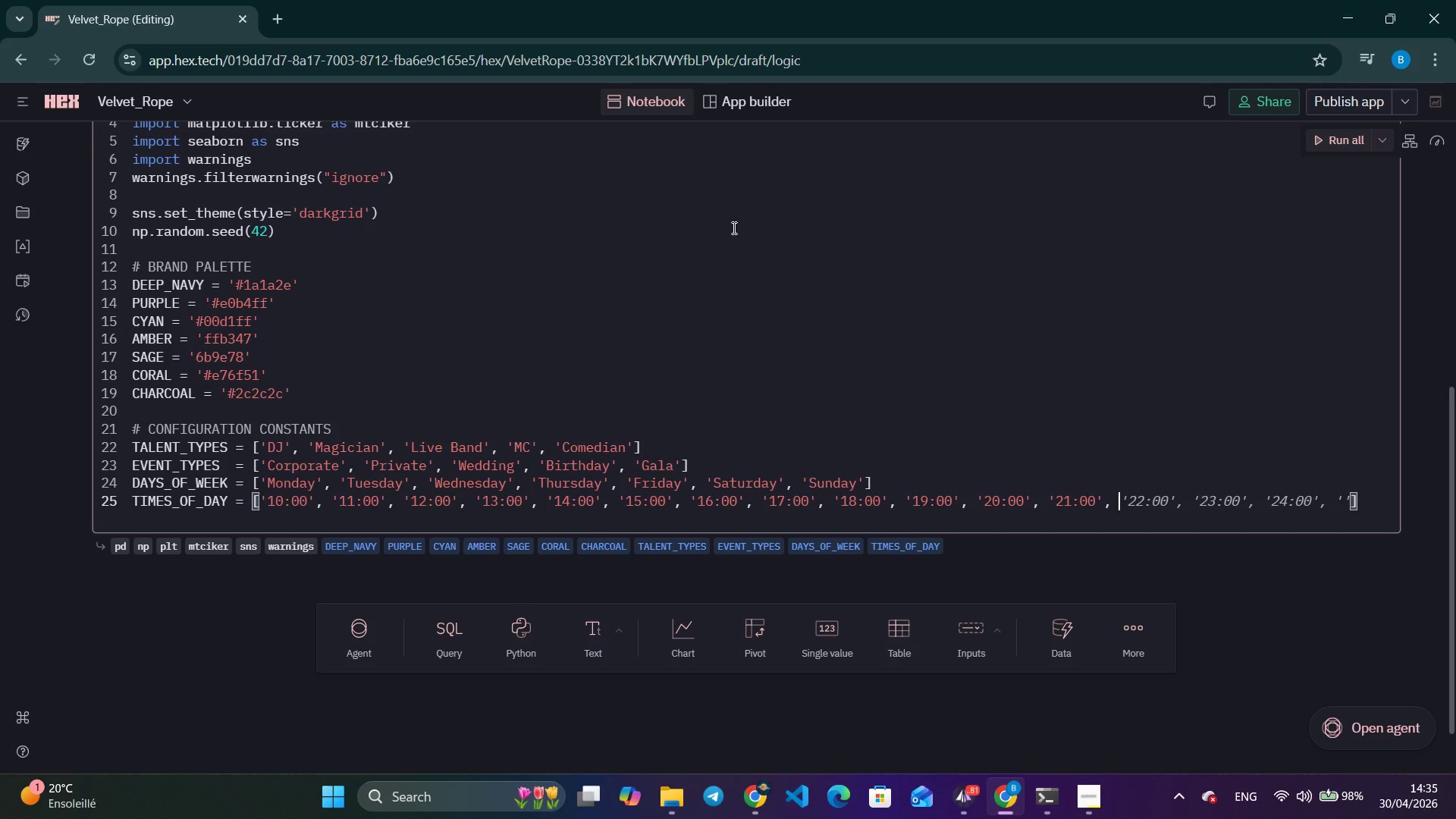 
key(Backspace)
 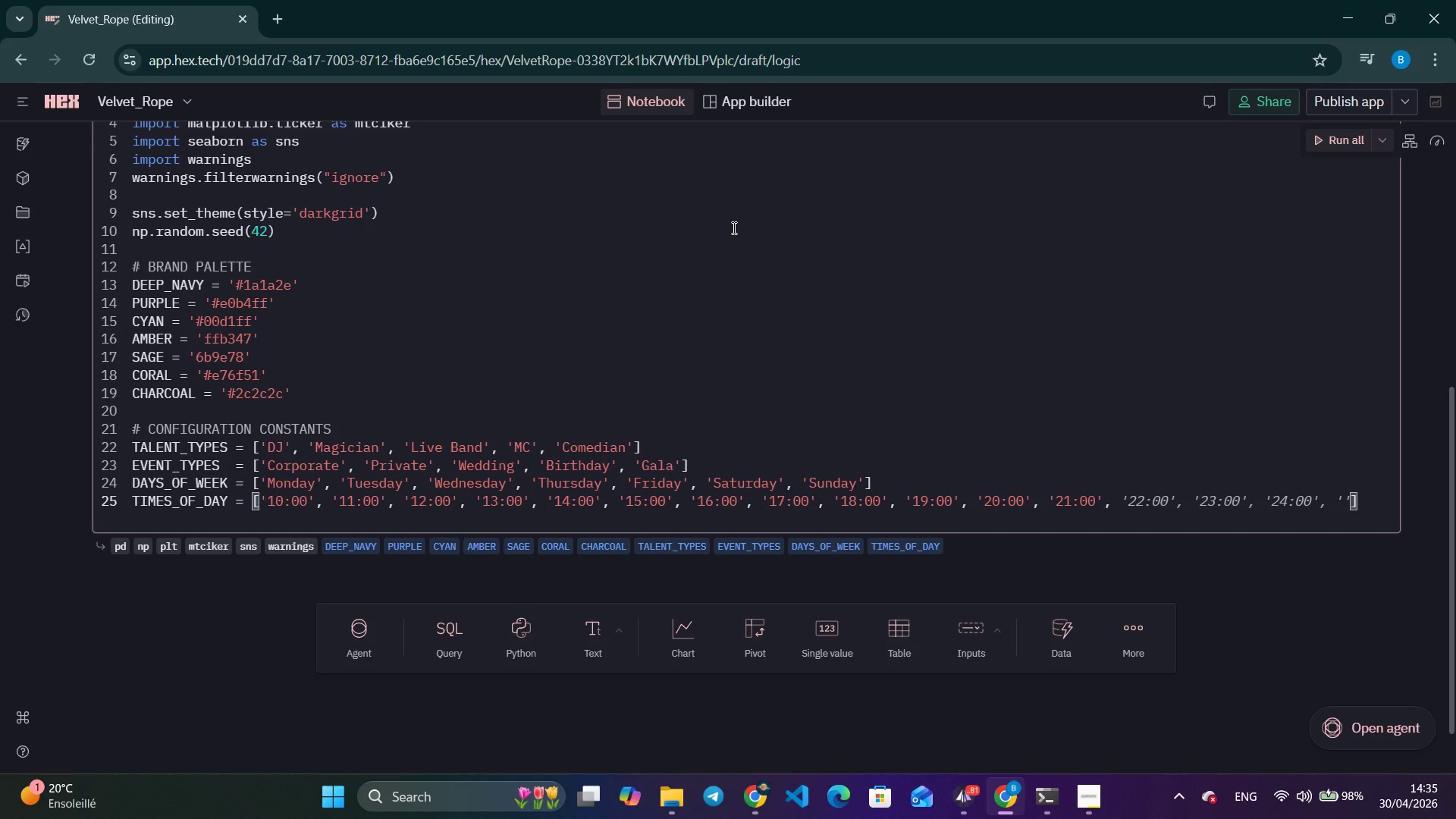 
key(ArrowRight)
 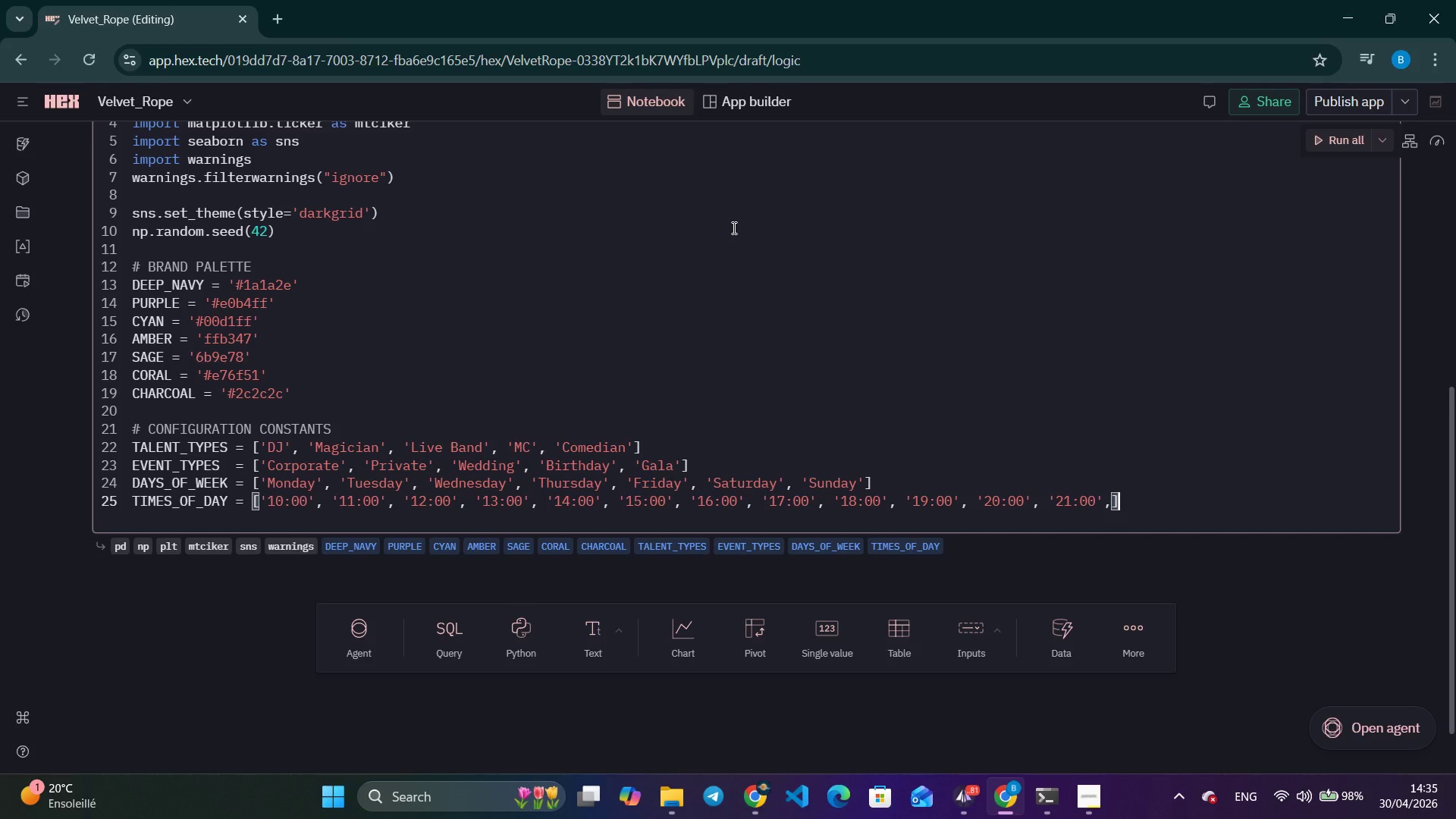 
key(ArrowLeft)
 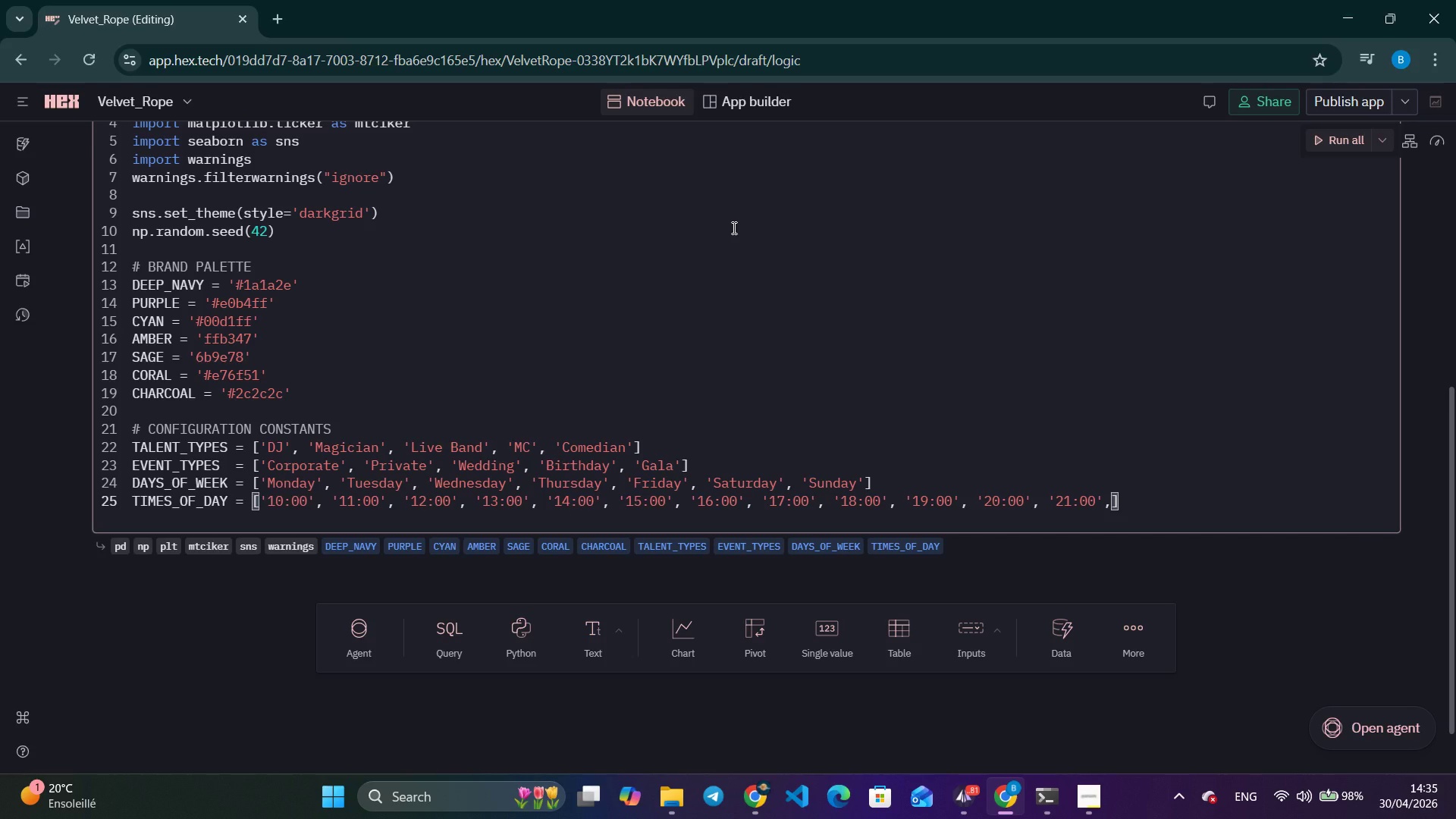 
key(Backspace)
 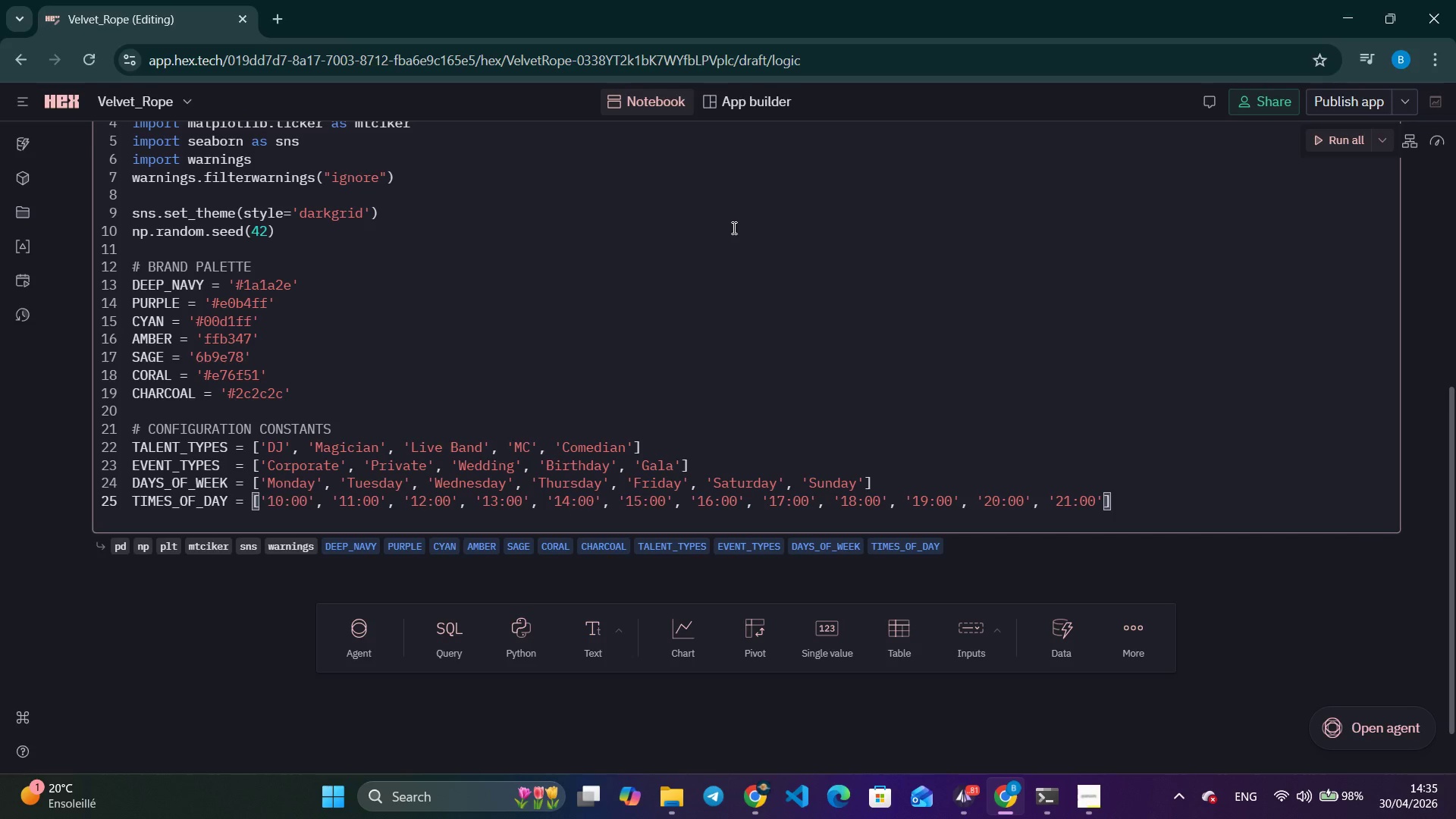 
key(ArrowRight)
 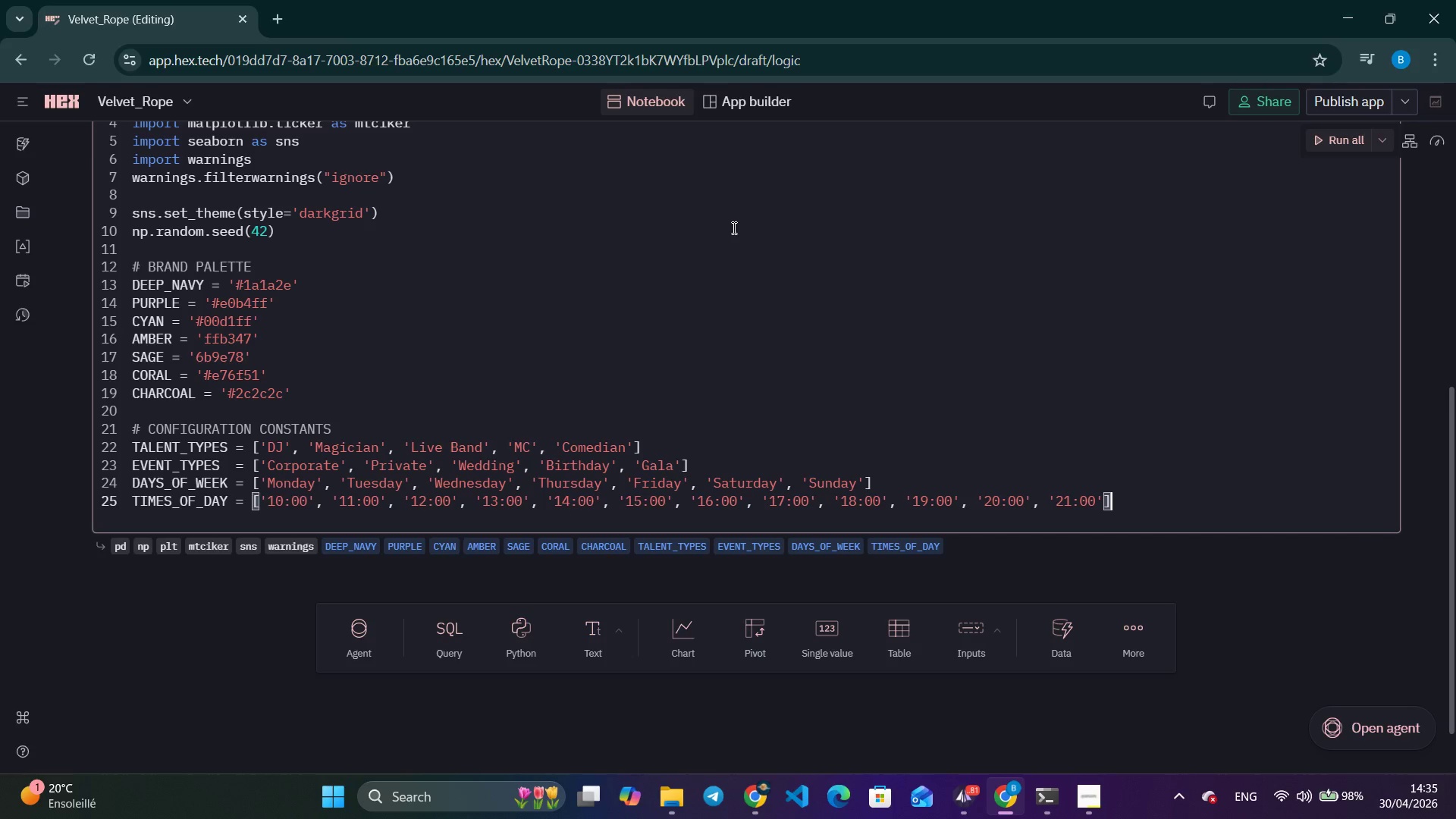 
wait(11.38)
 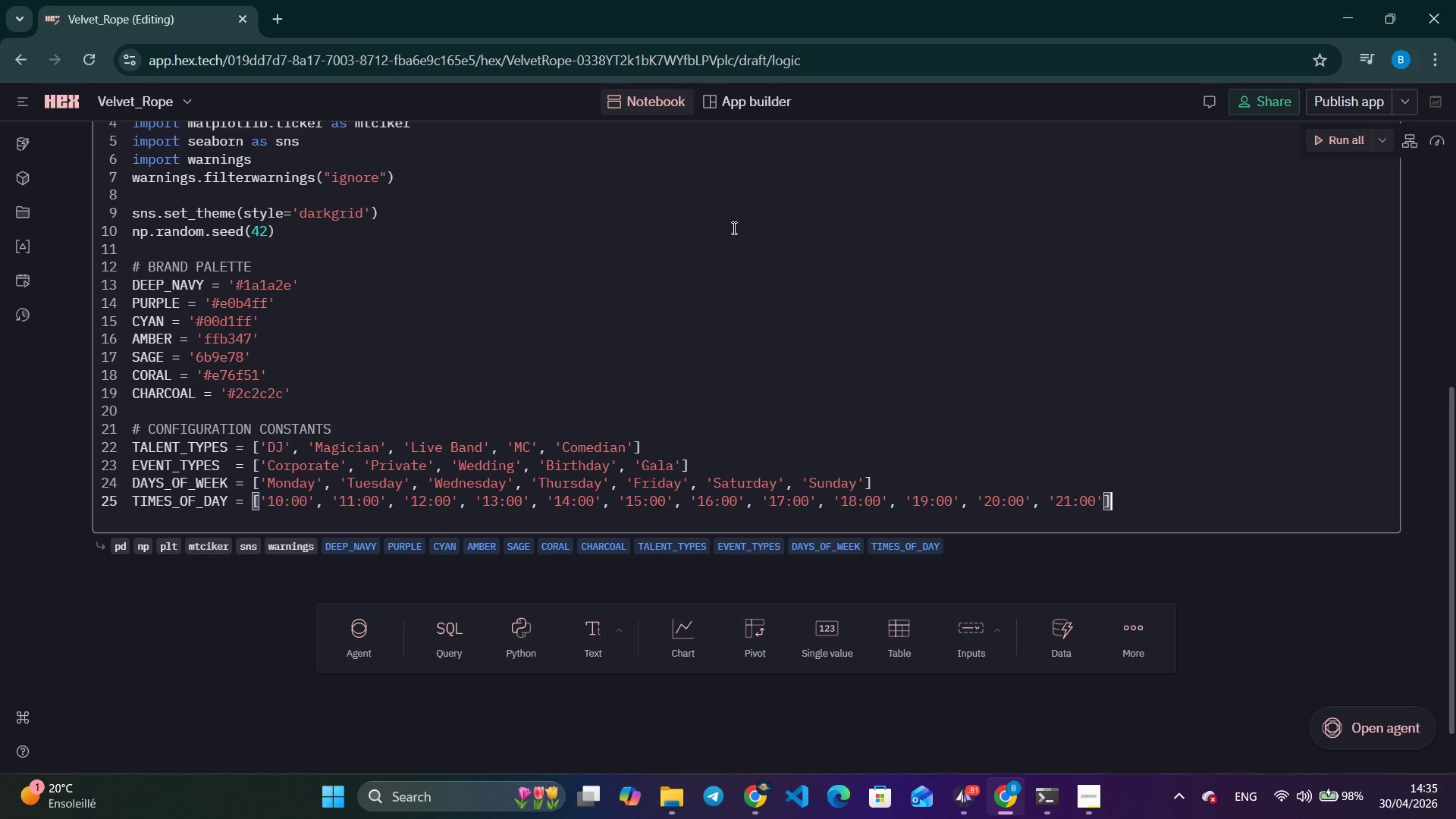 
key(Enter)
 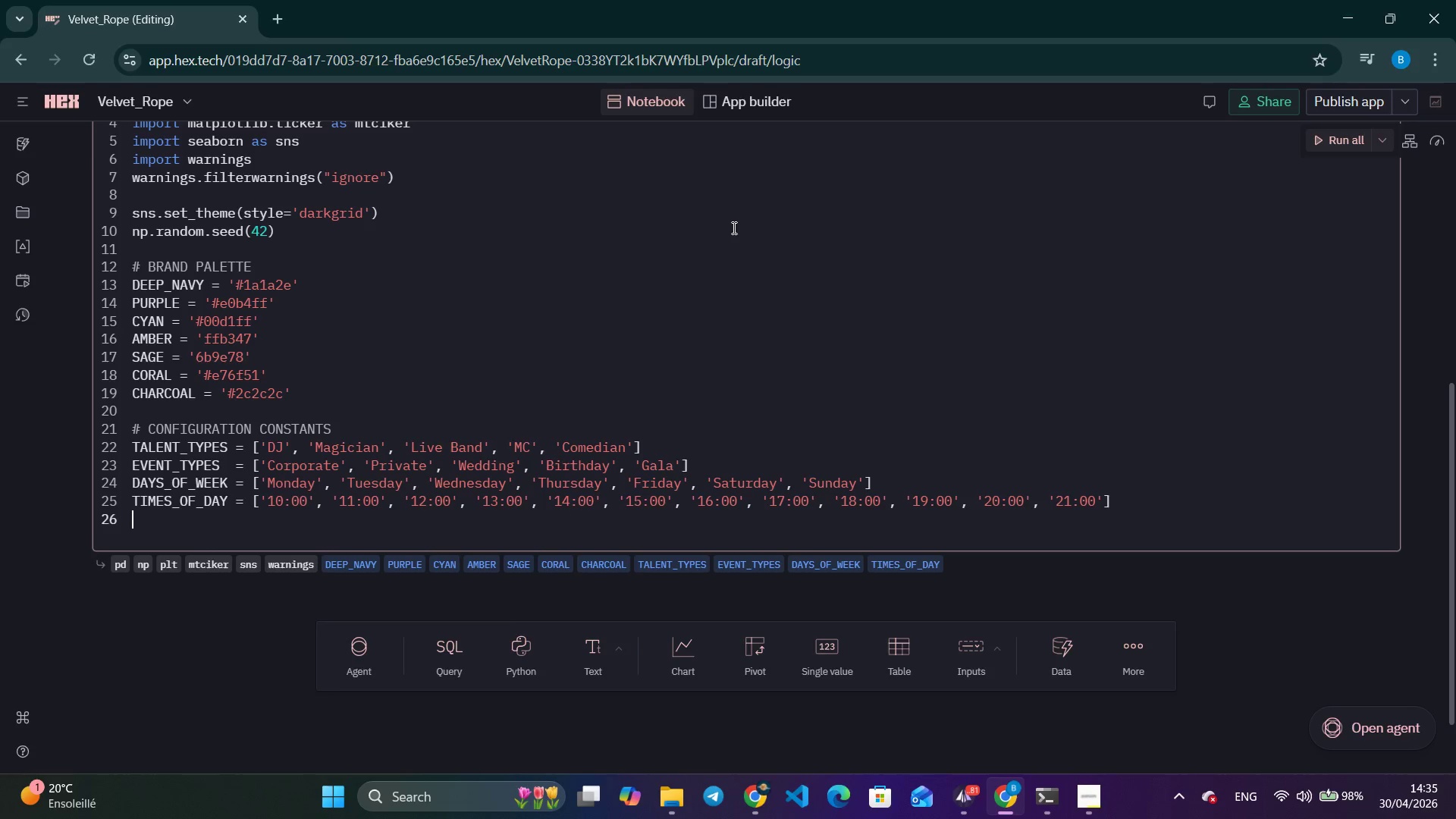 
key(Enter)
 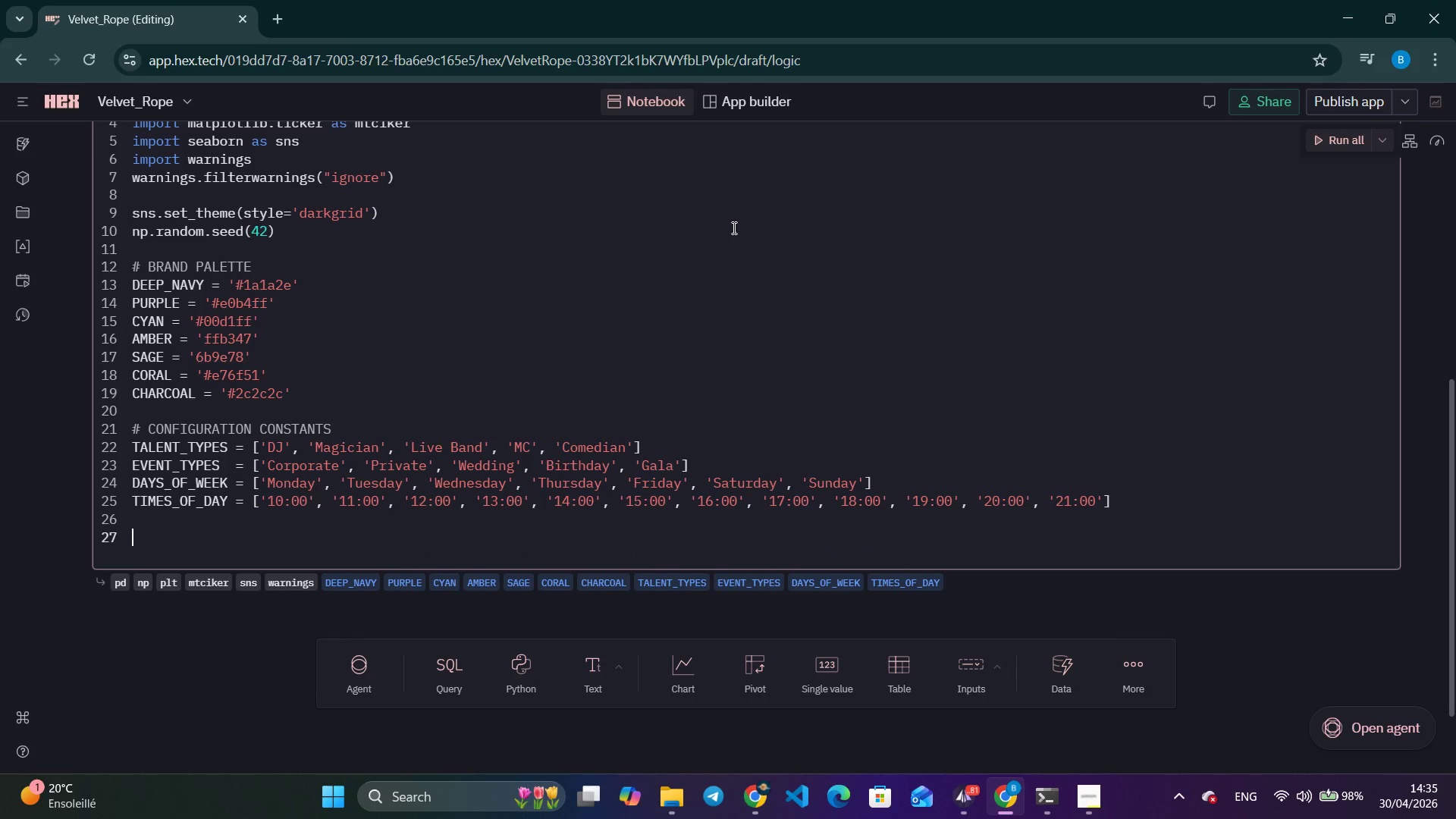 
type(# Day weights - weeked)
key(Backspace)
type(nd heaby )
key(Backspace)
key(Backspace)
key(Backspace)
type(vy for entertainment)
 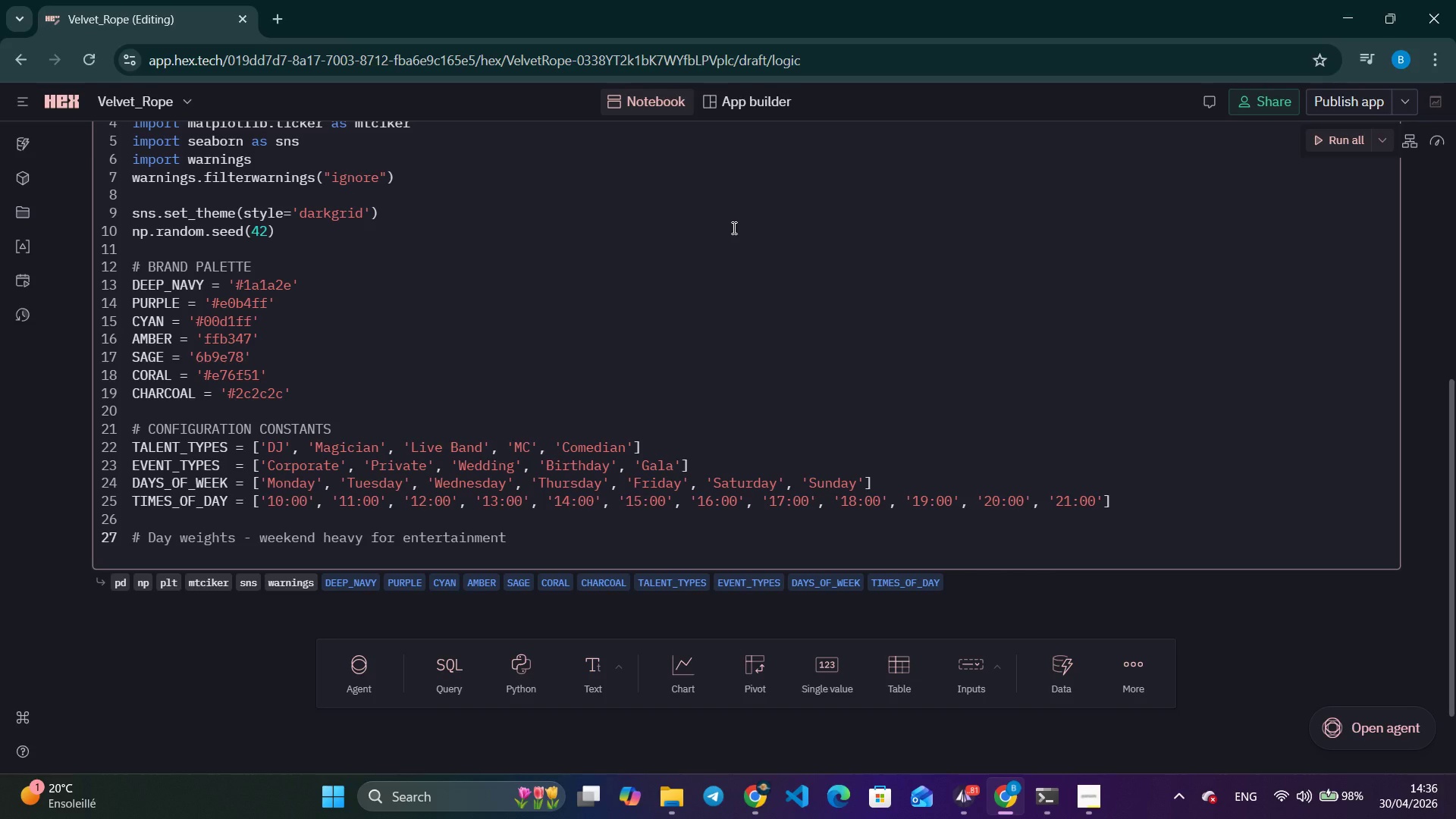 
key(Enter)
 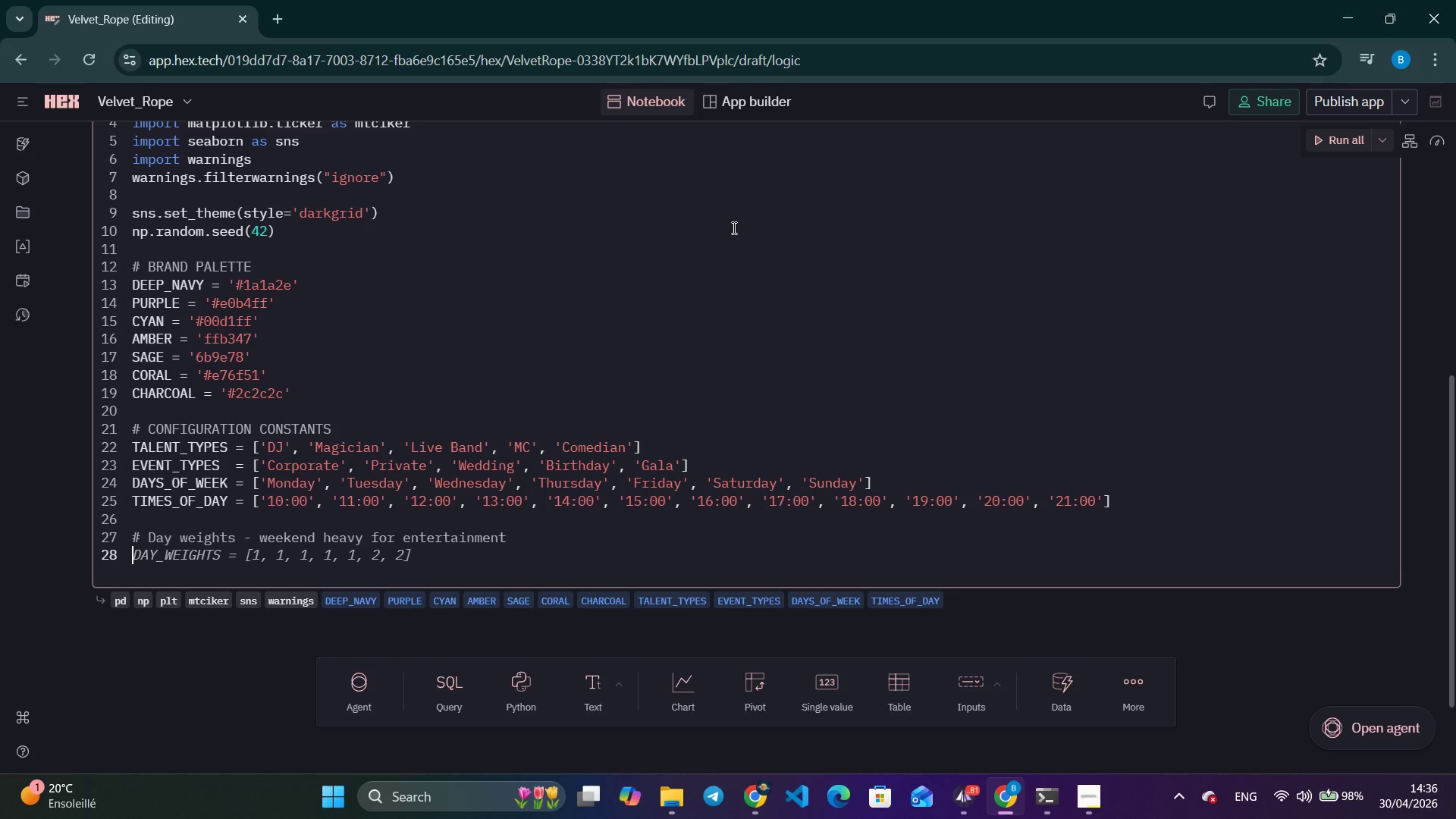 
type(DA_WEIGHR)
key(Backspace)
type(TS = [0.08 )
key(Backspace)
type(,)
 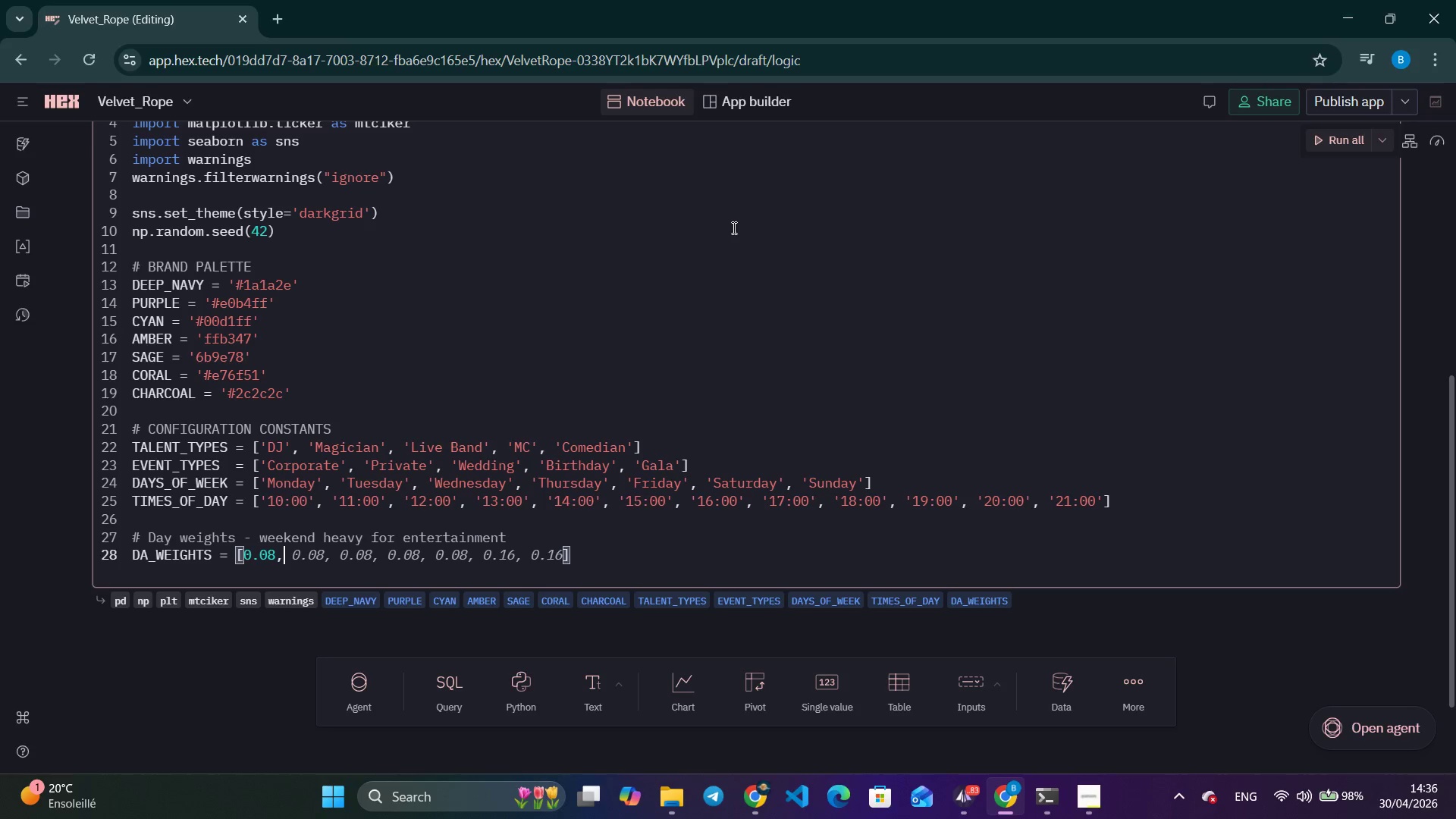 
key(Space)
 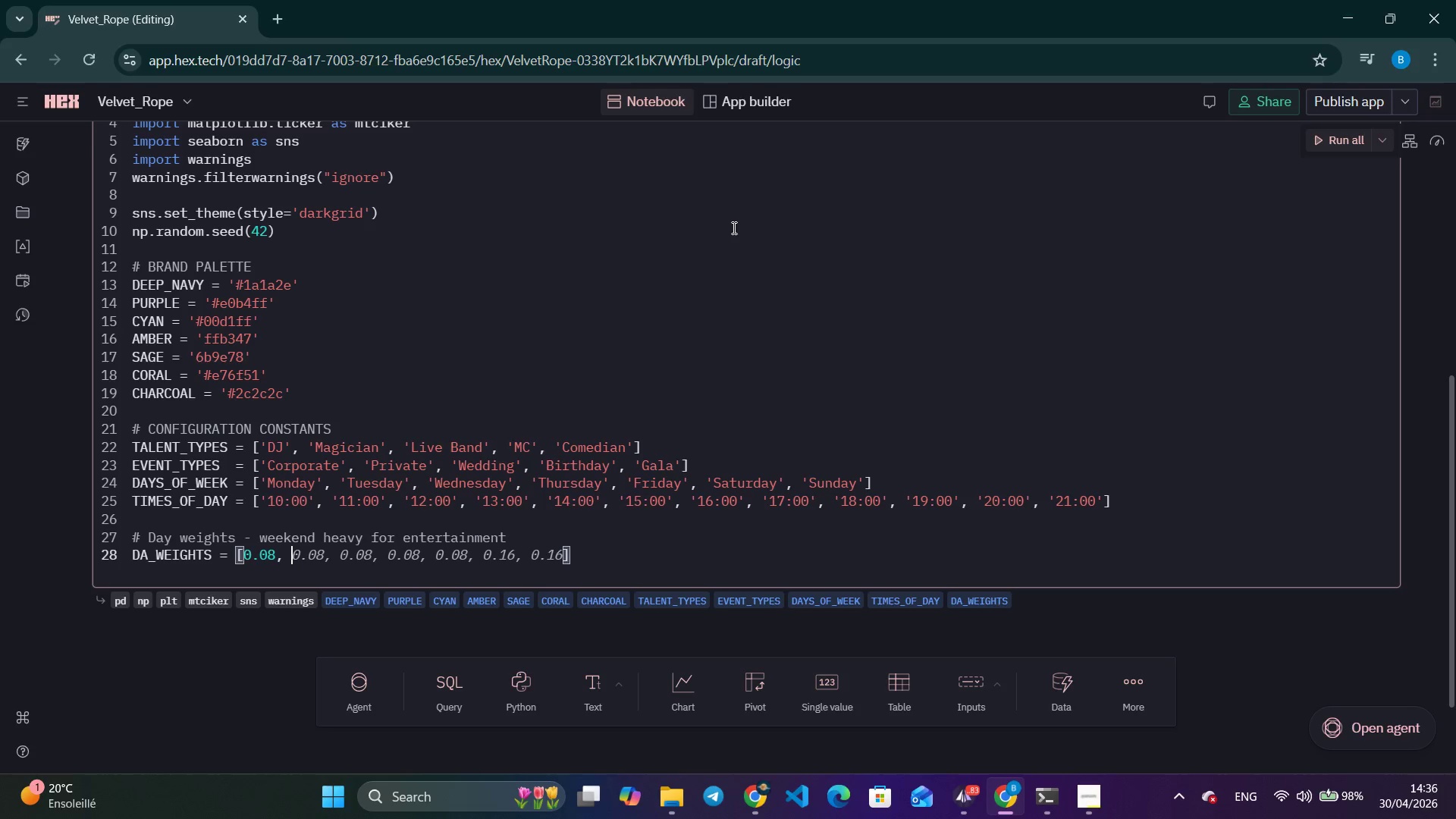 
key(Numpad0)
 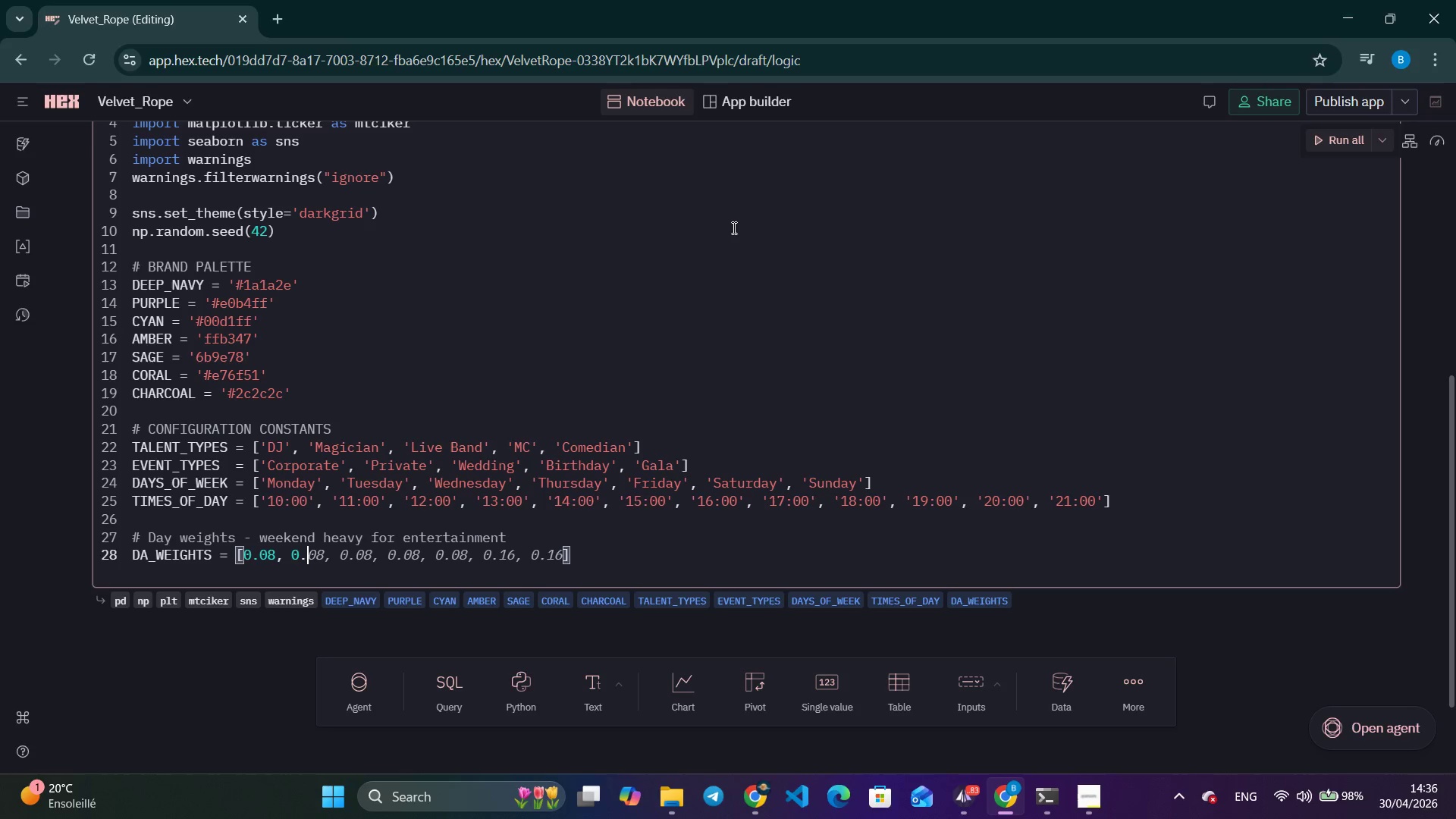 
key(NumpadDecimal)
 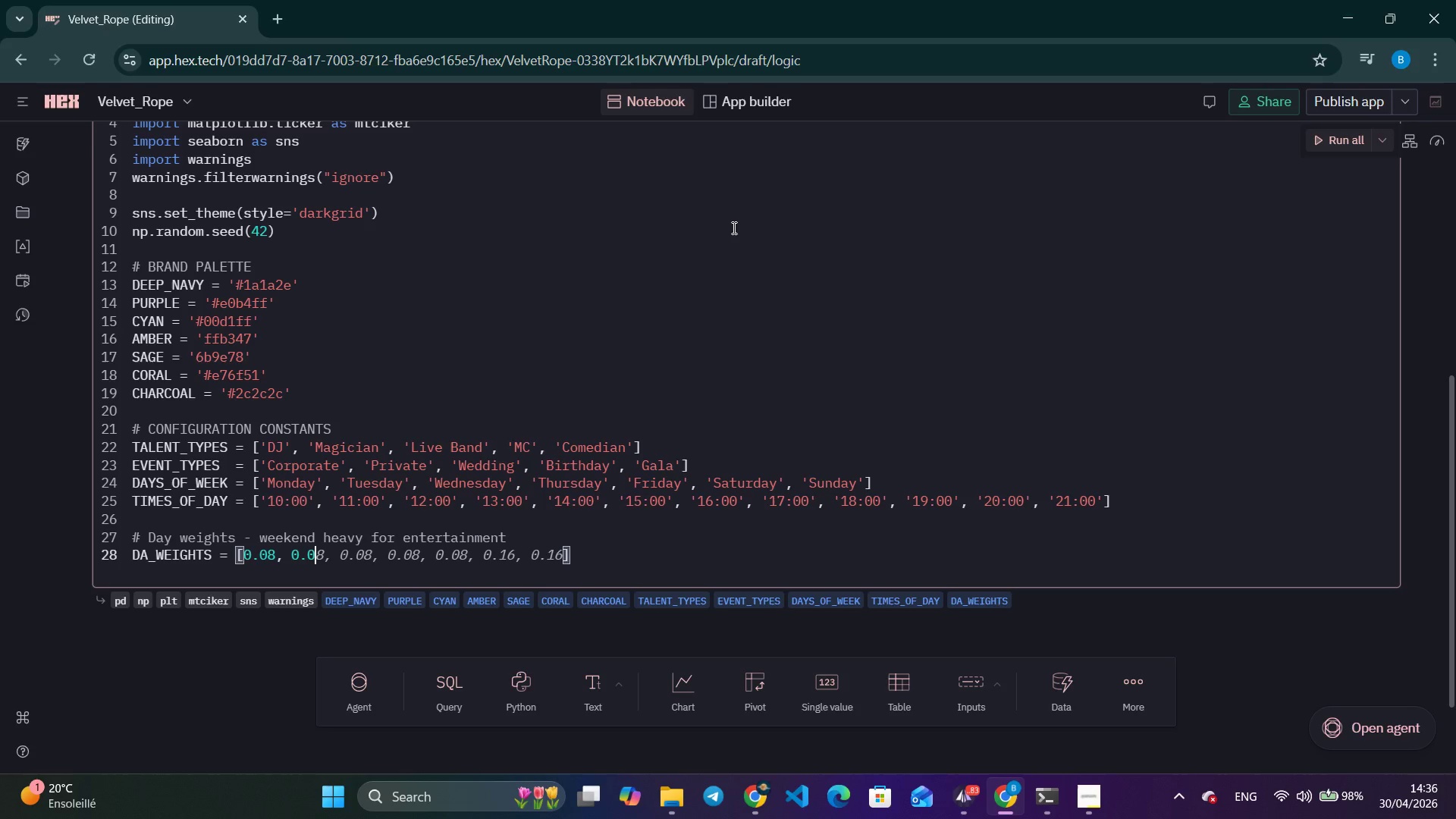 
key(Numpad0)
 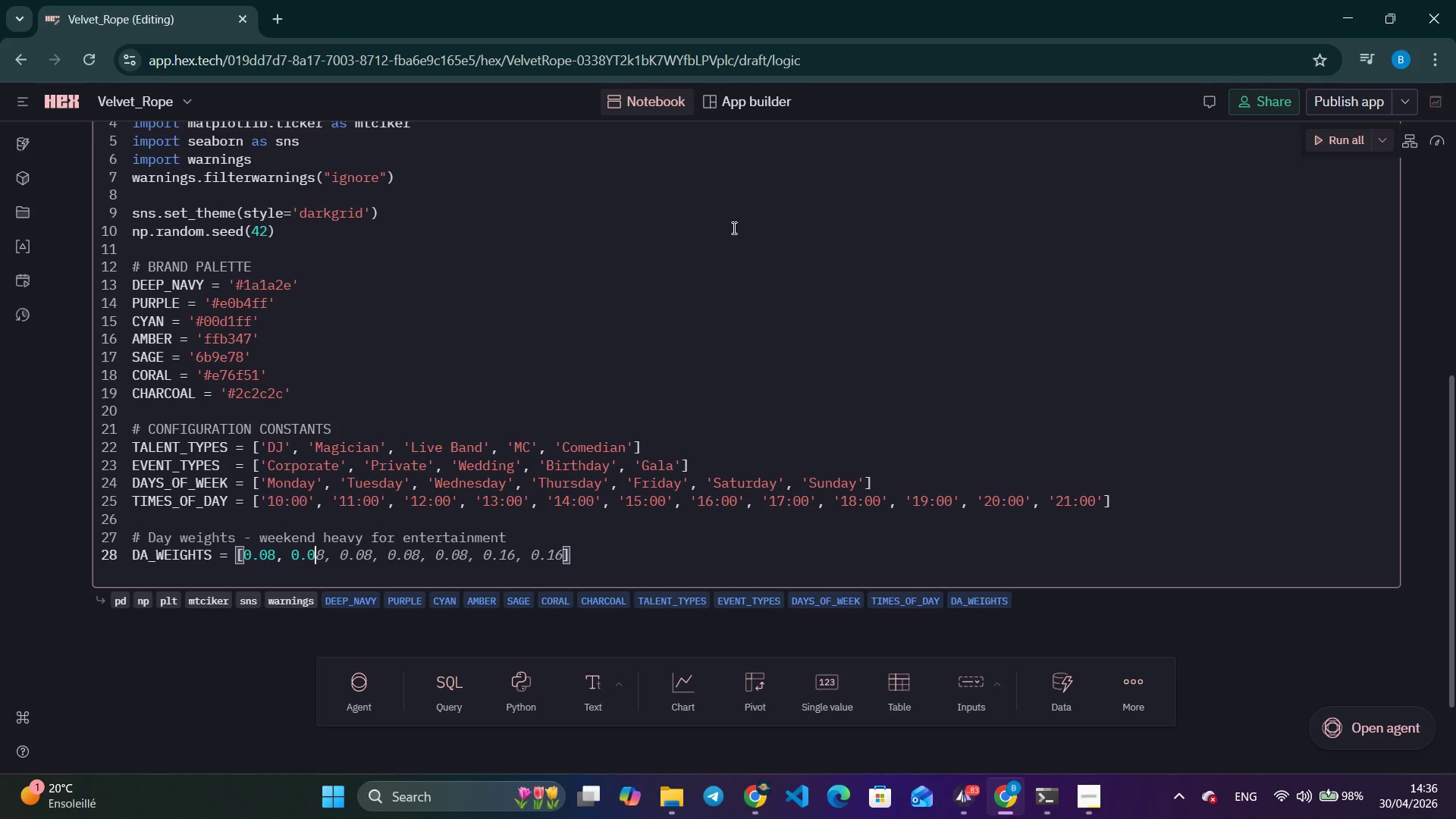 
key(Numpad8)
 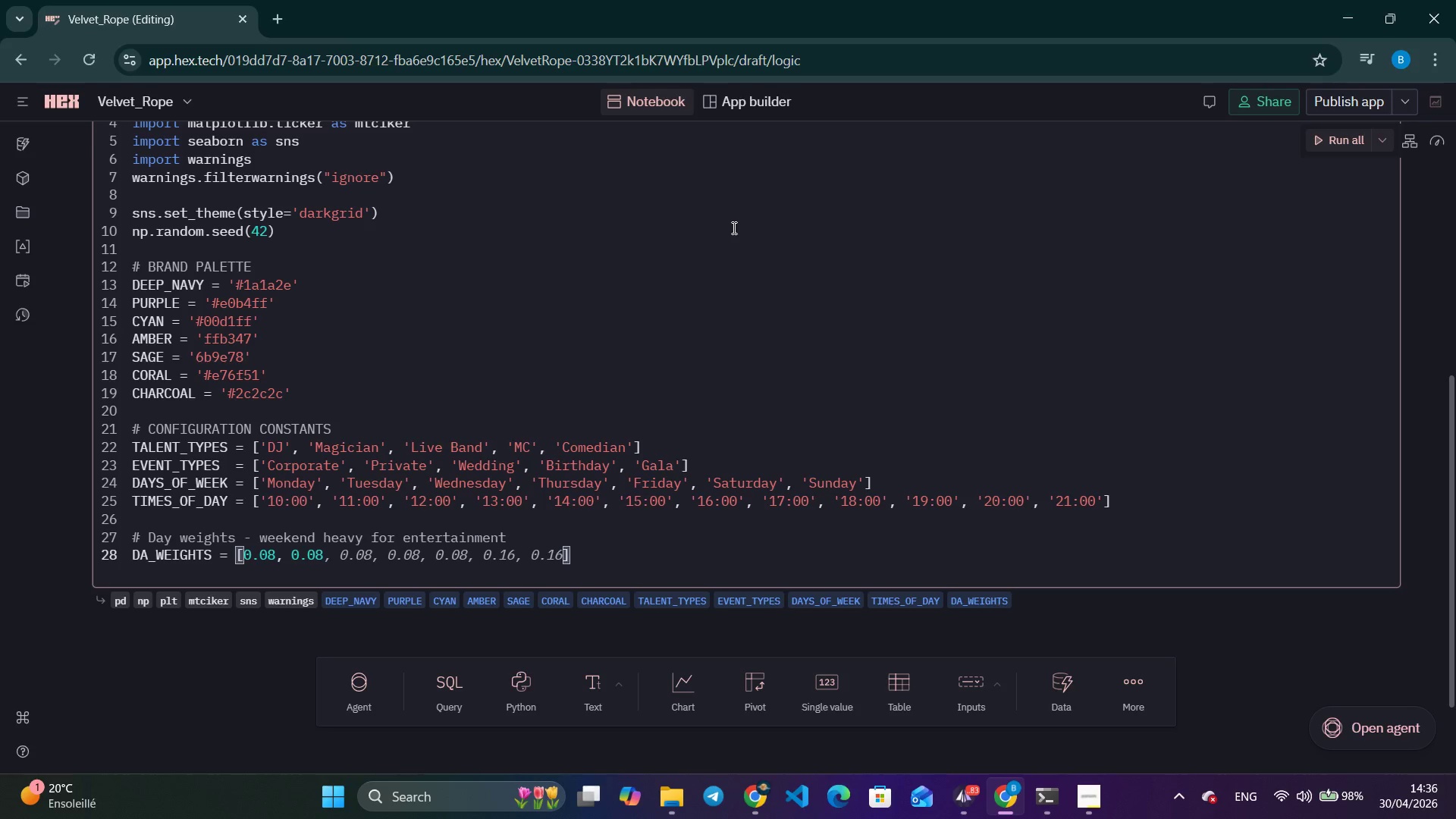 
key(Comma)
 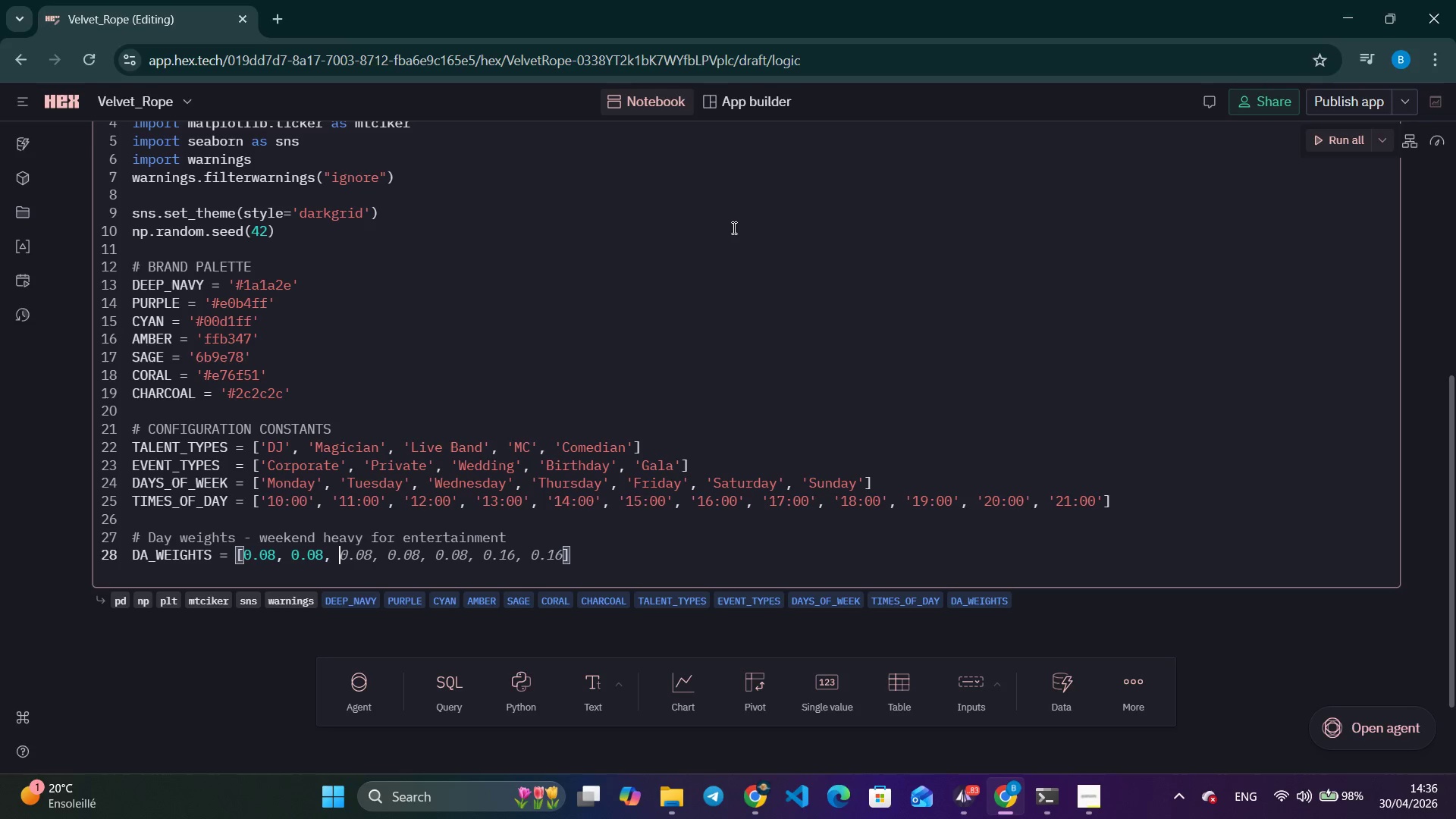 
key(Space)
 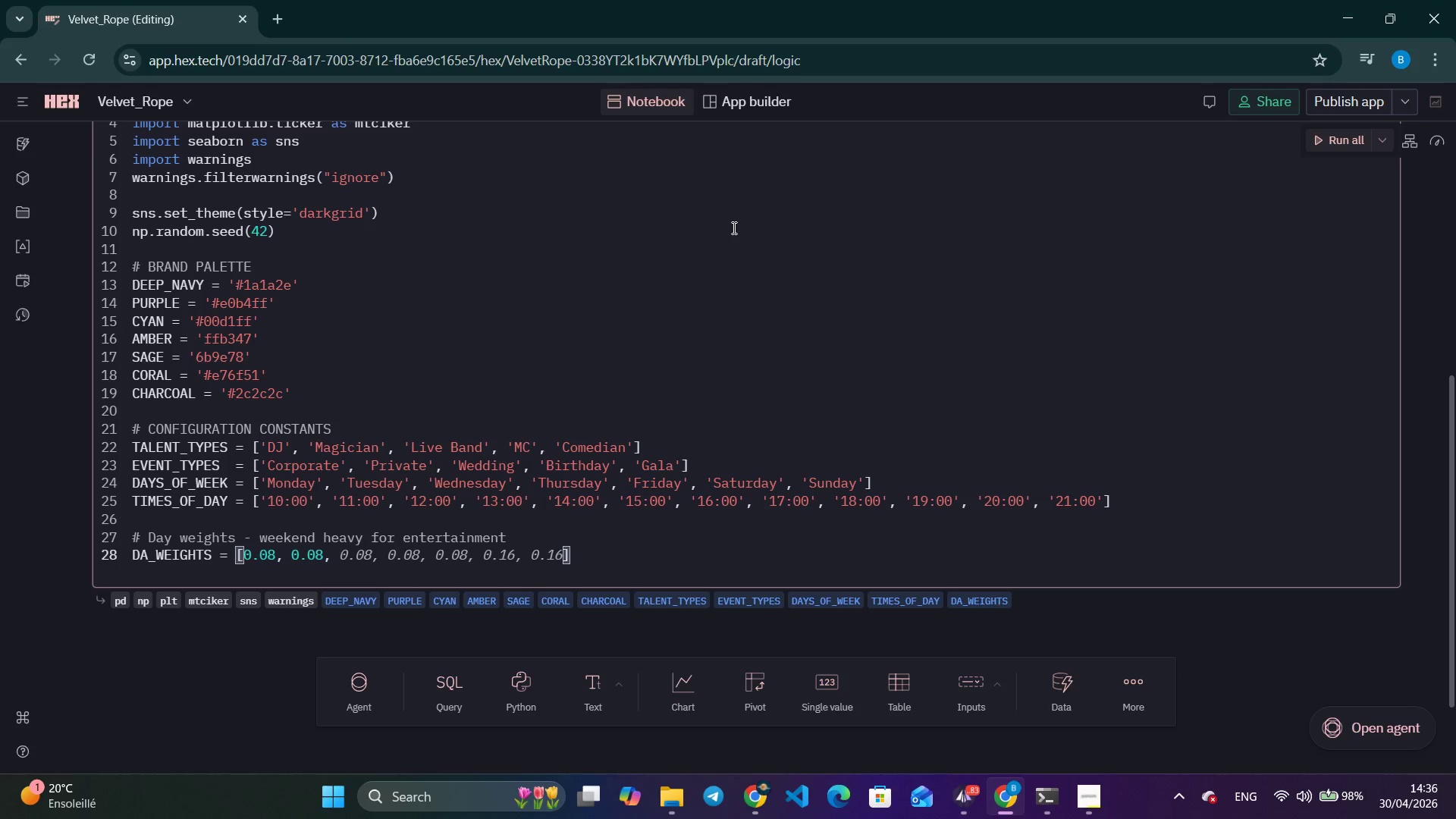 
wait(11.52)
 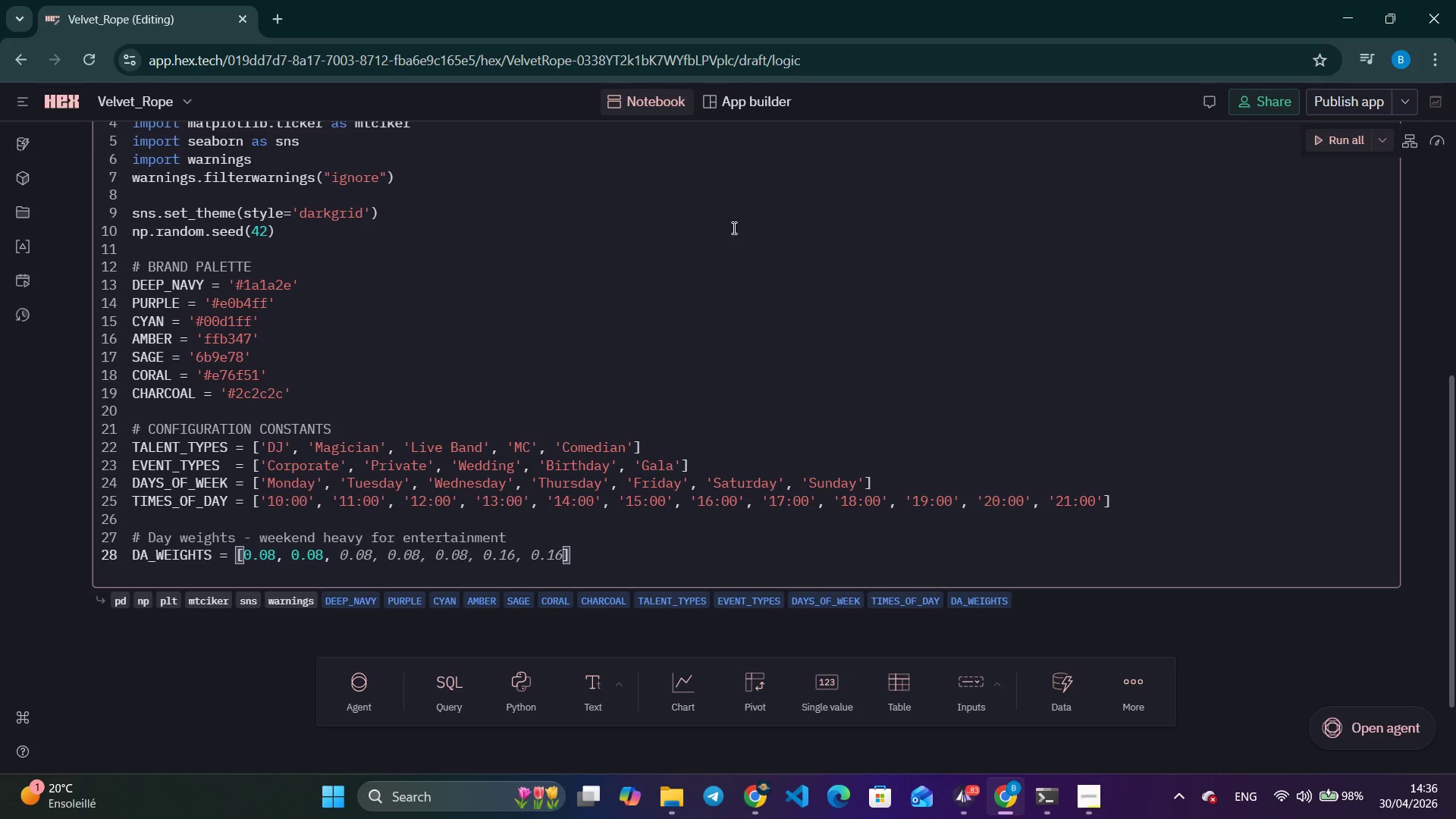 
key(Numpad0)
 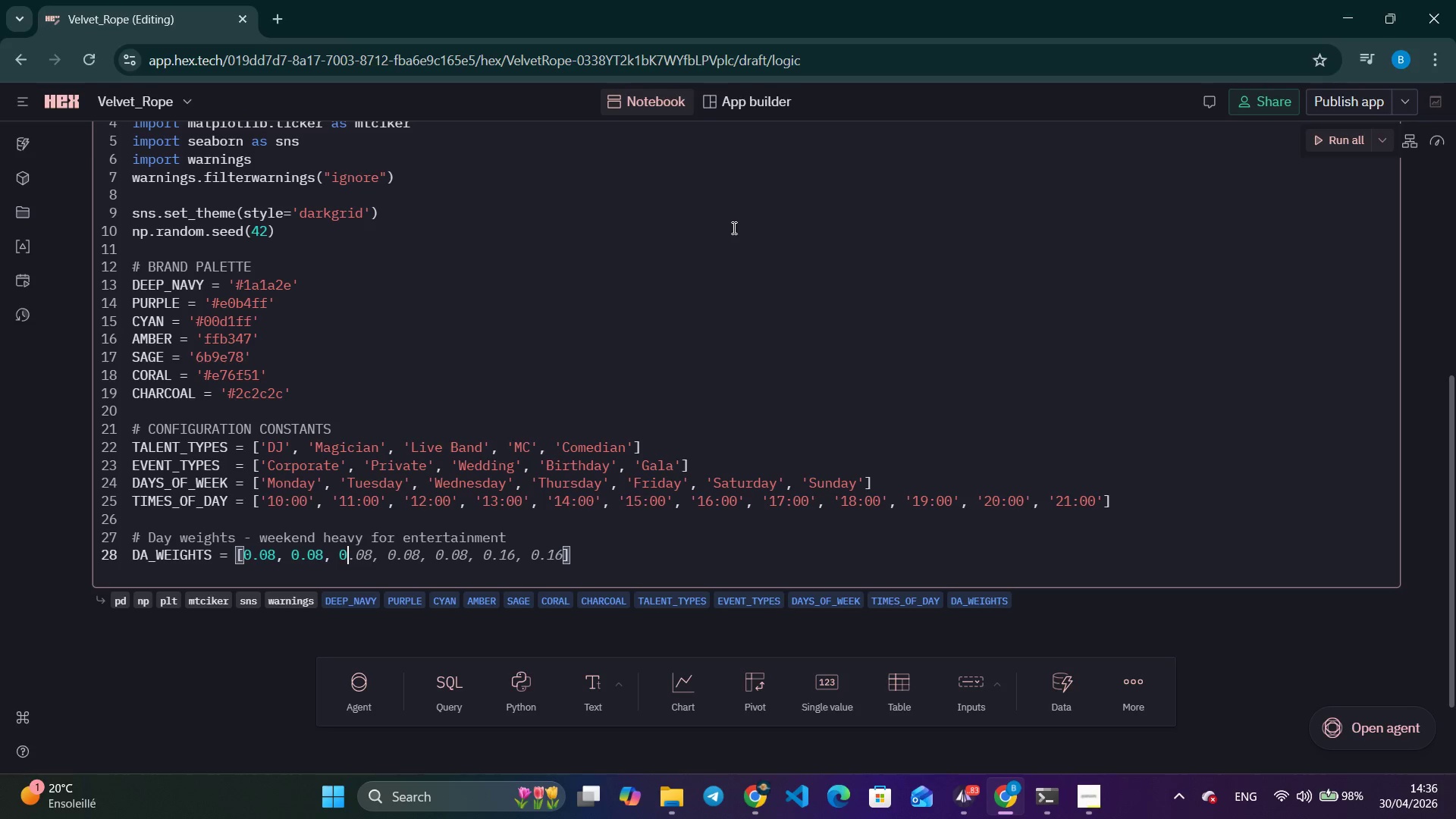 
key(NumpadDecimal)
 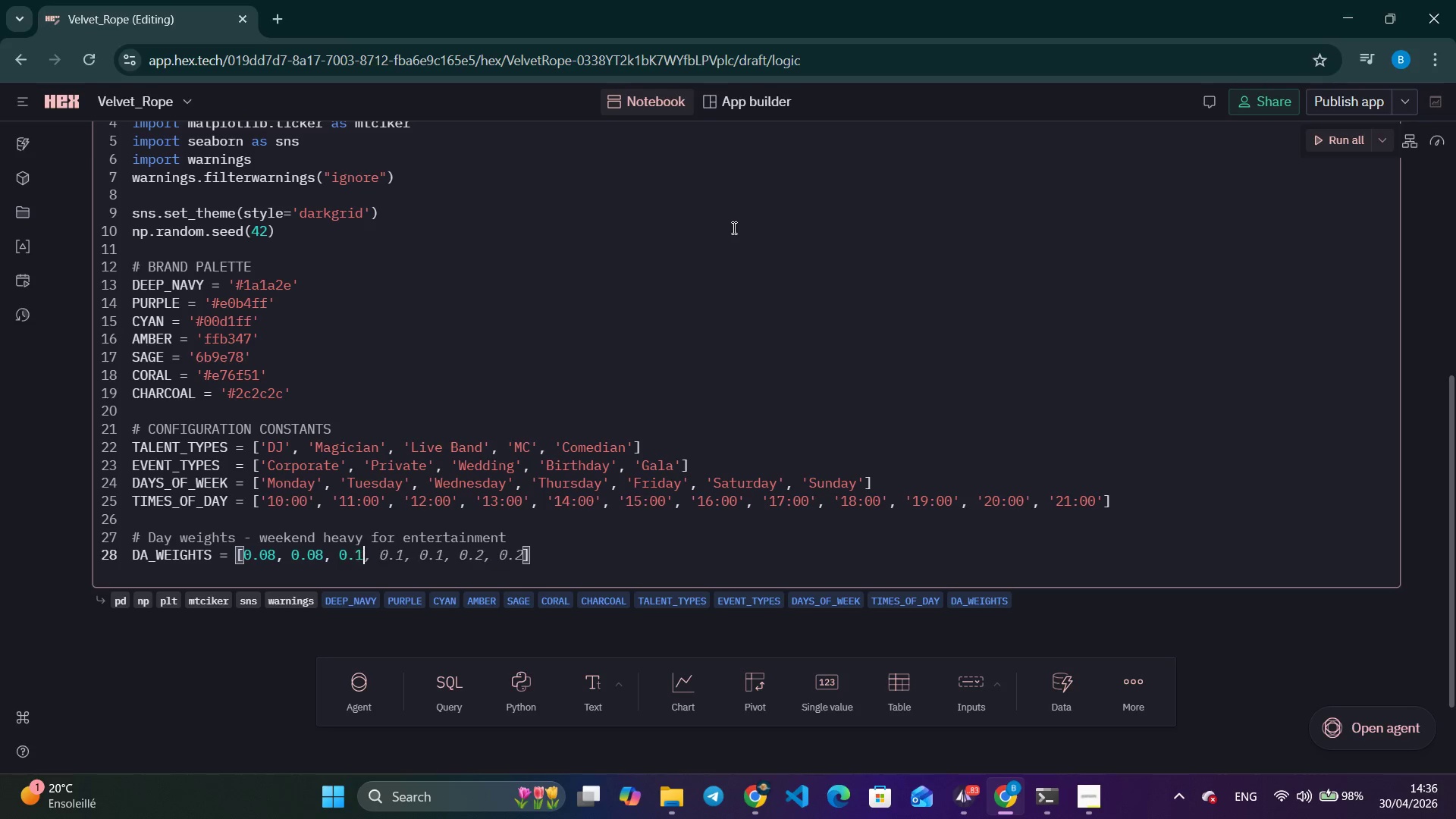 
key(Numpad1)
 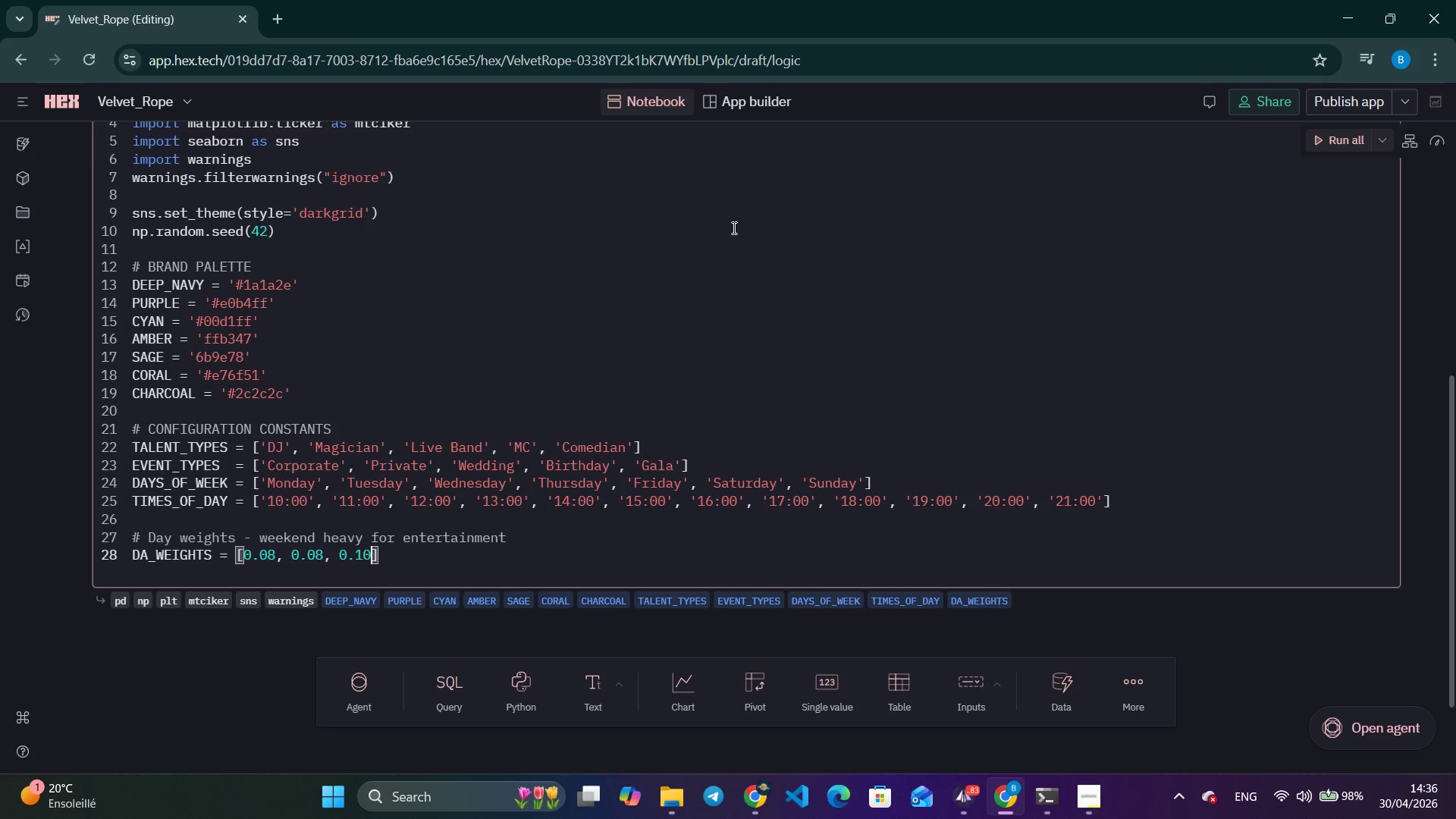 
key(Numpad0)
 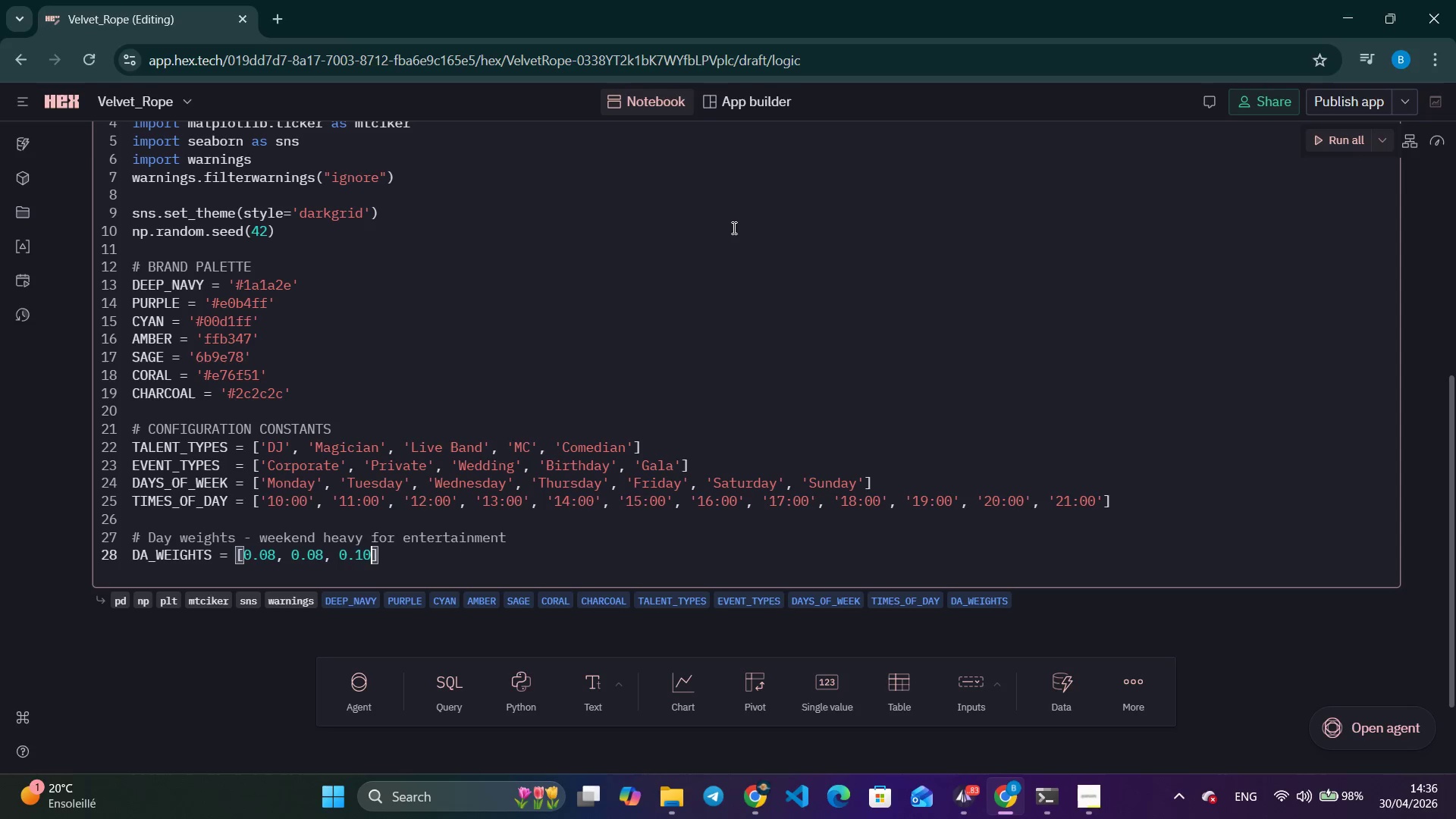 
key(Comma)
 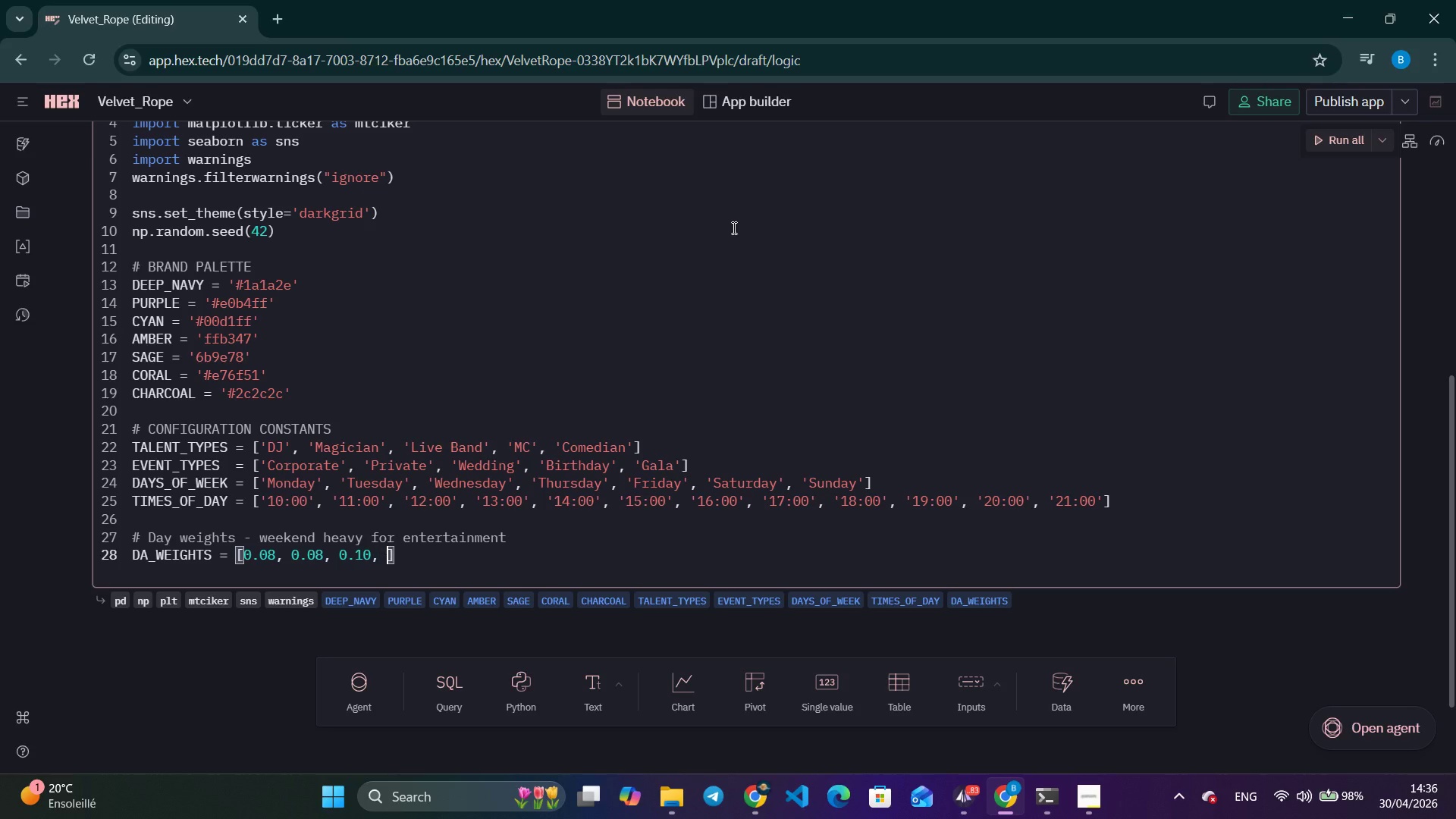 
key(Space)
 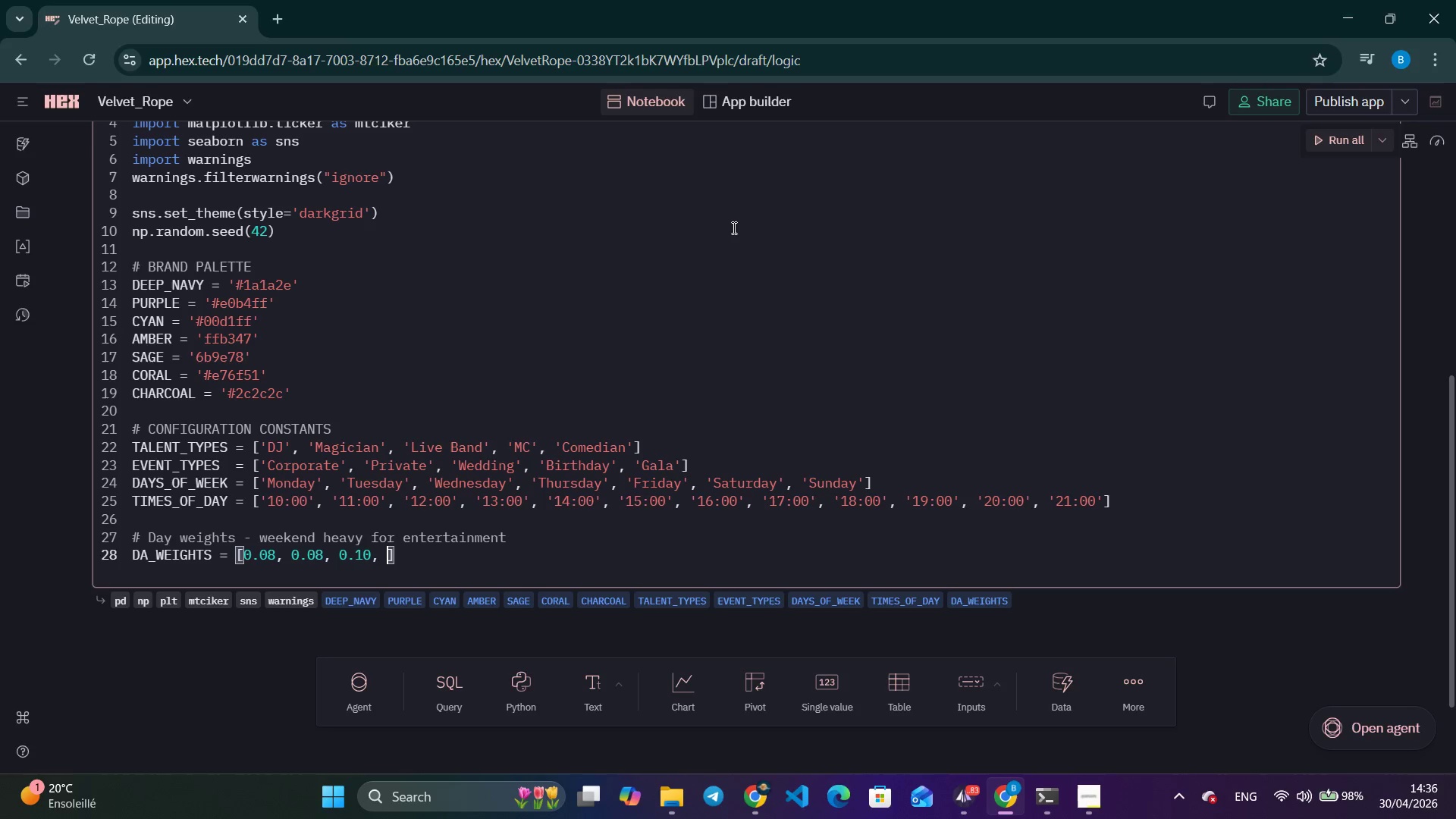 
key(Numpad0)
 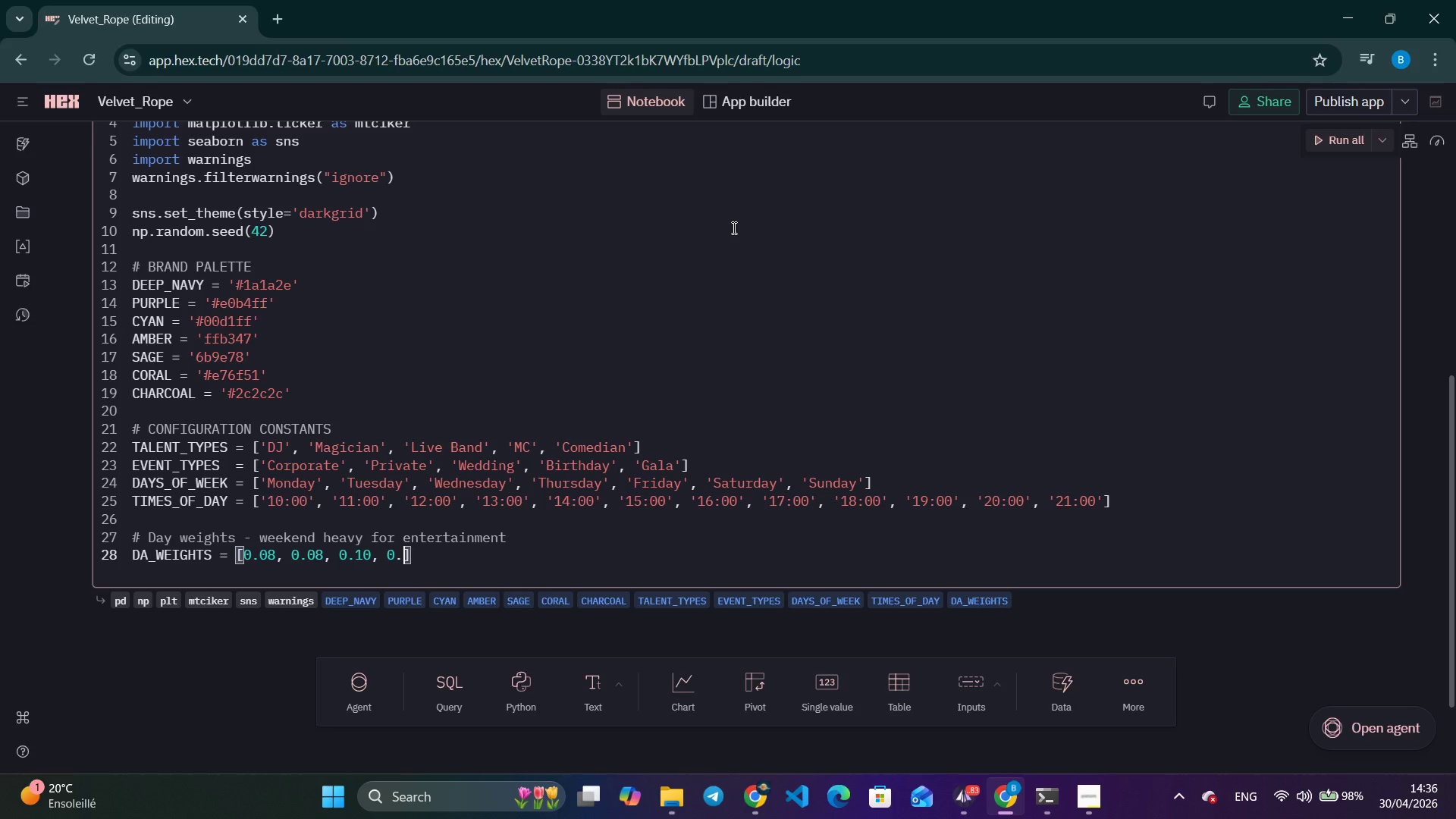 
key(NumpadDecimal)
 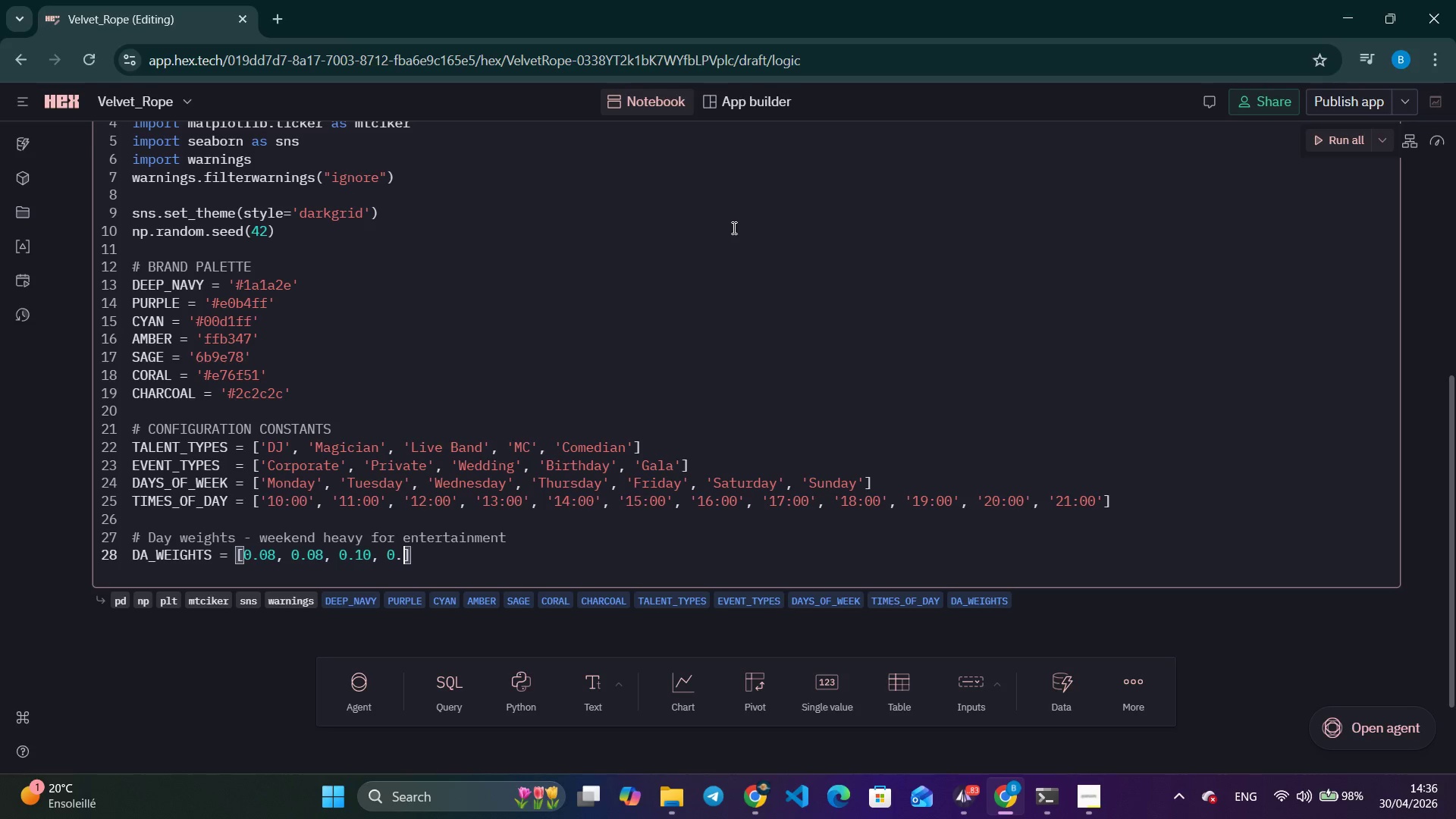 
key(Numpad1)
 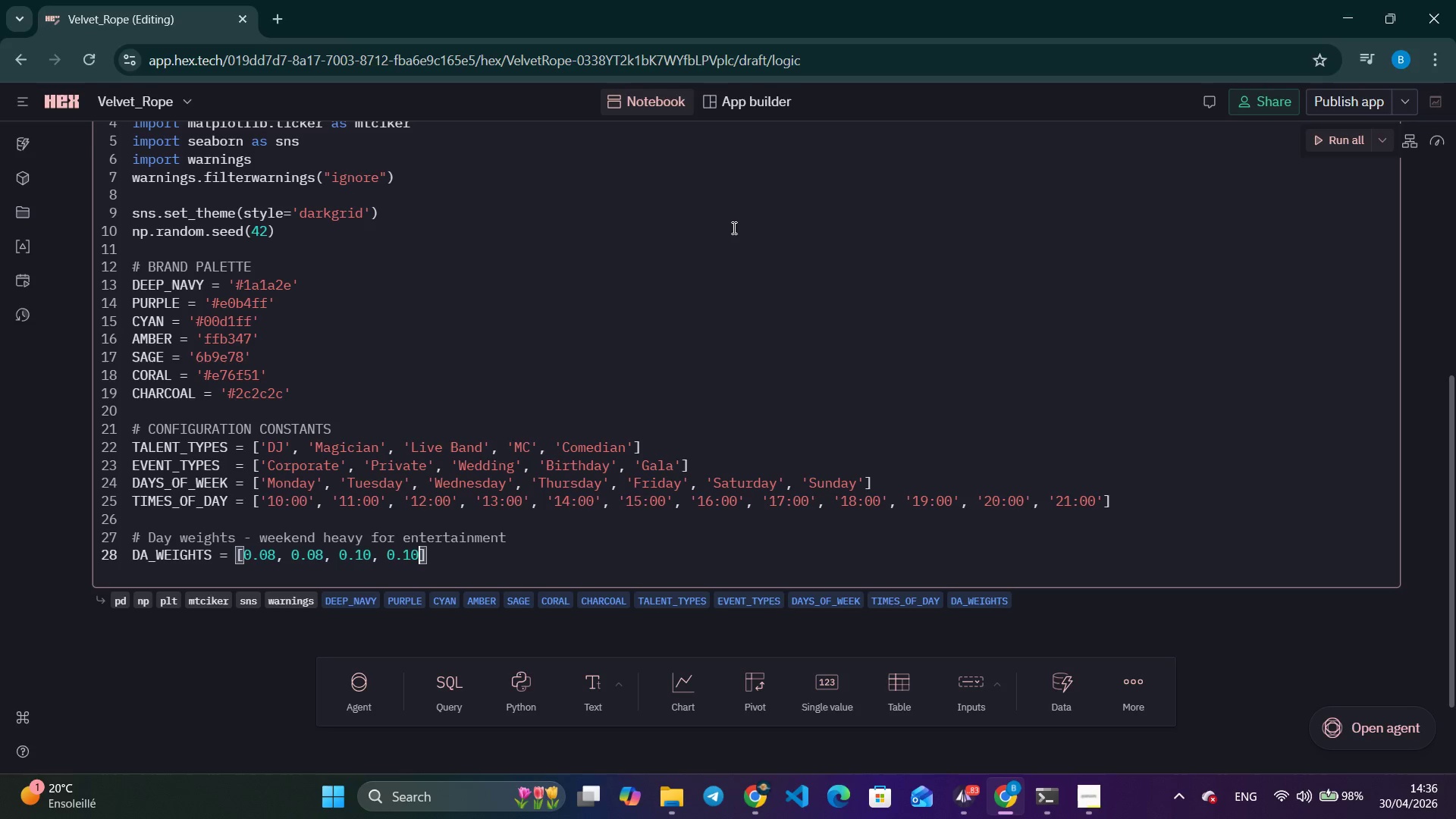 
key(Numpad0)
 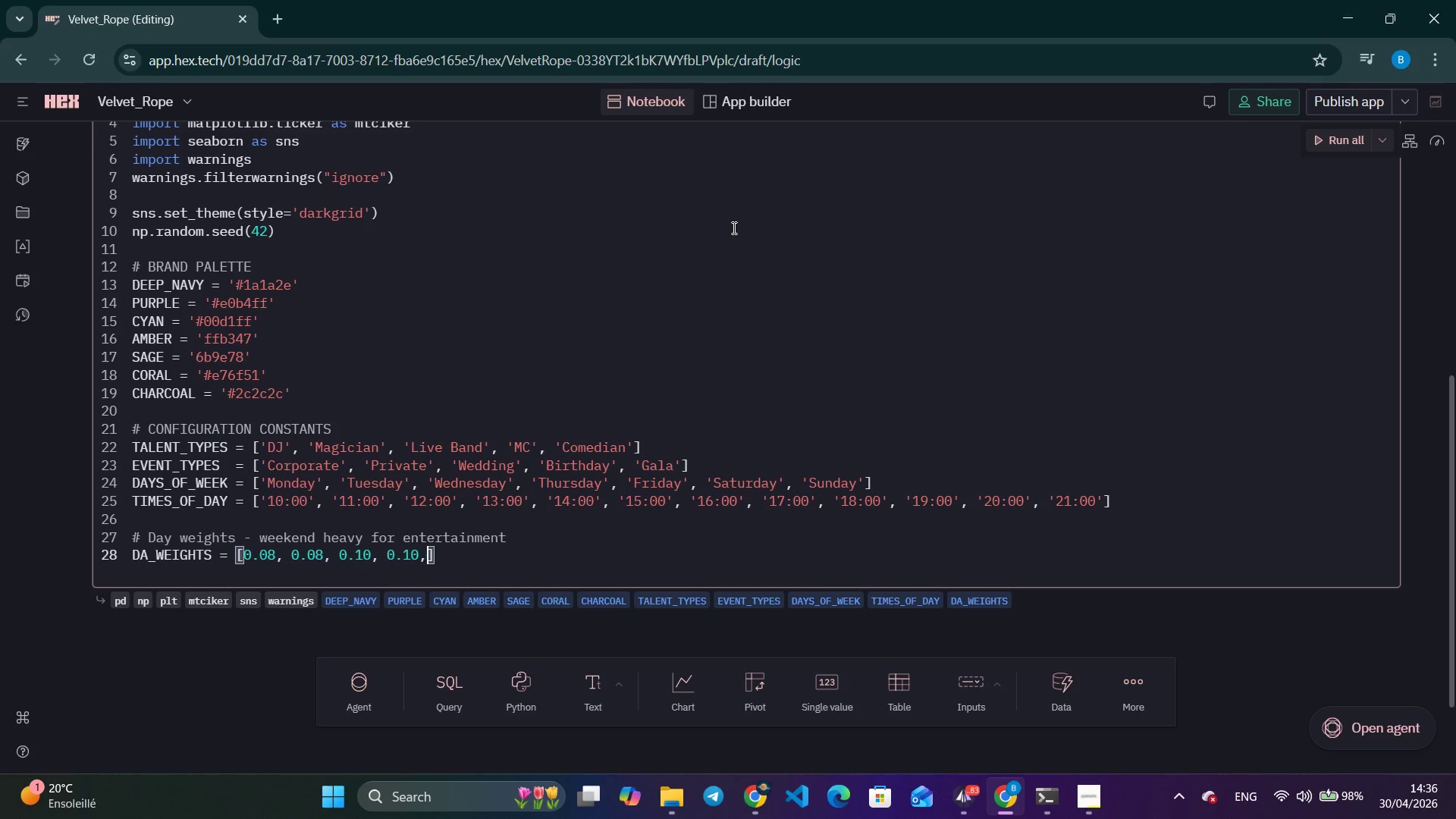 
key(Comma)
 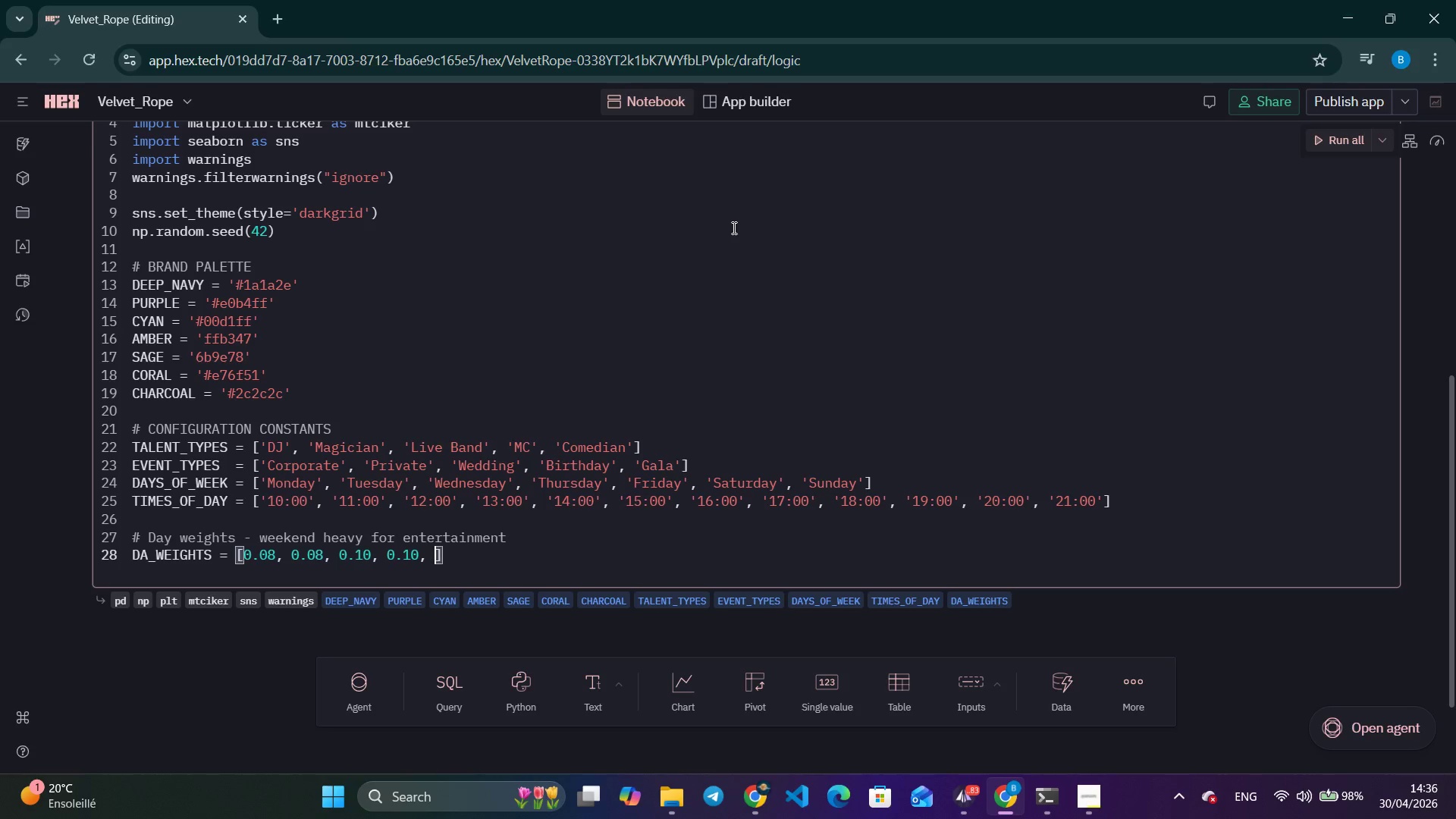 
key(Space)
 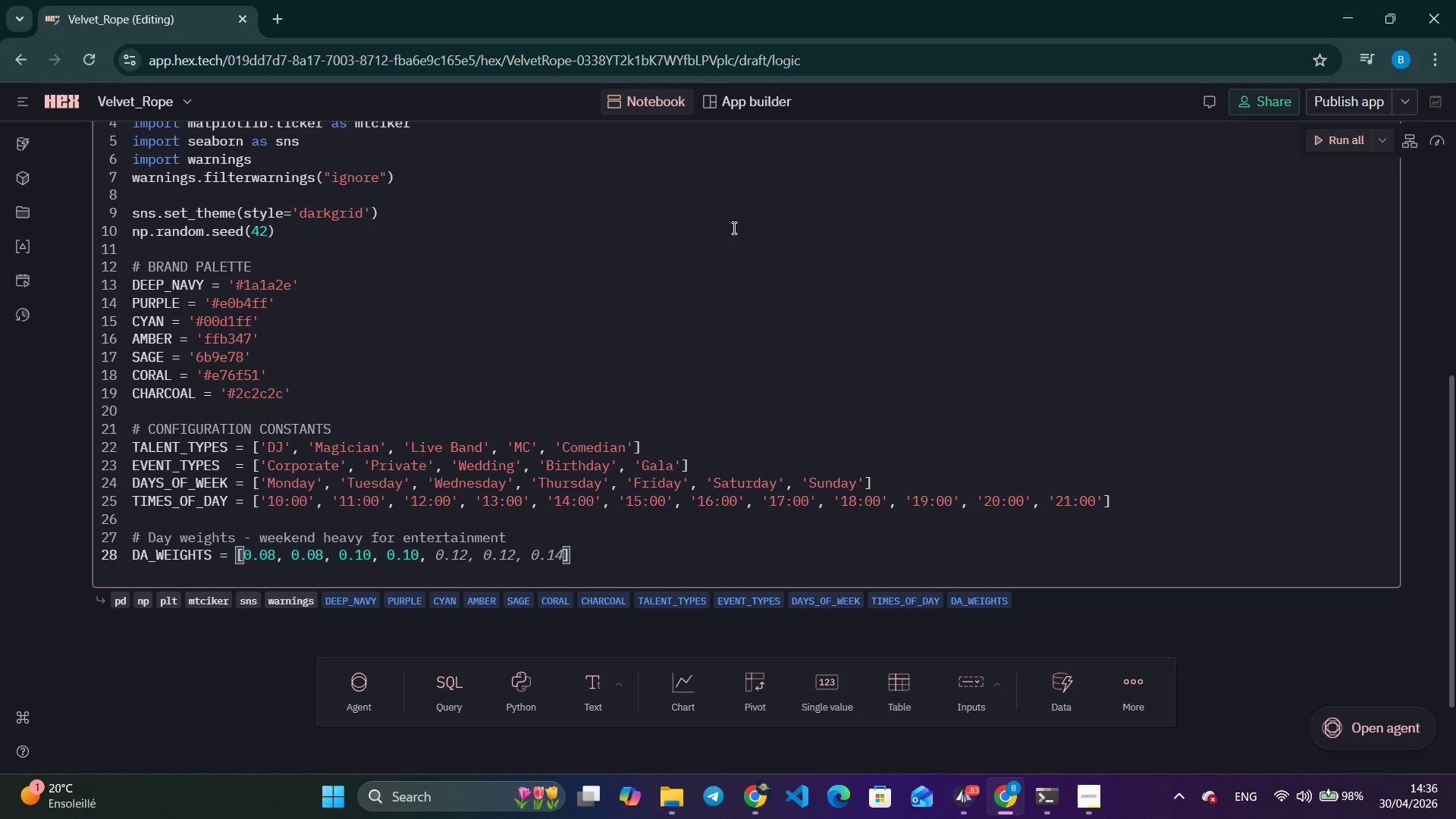 
key(Numpad0)
 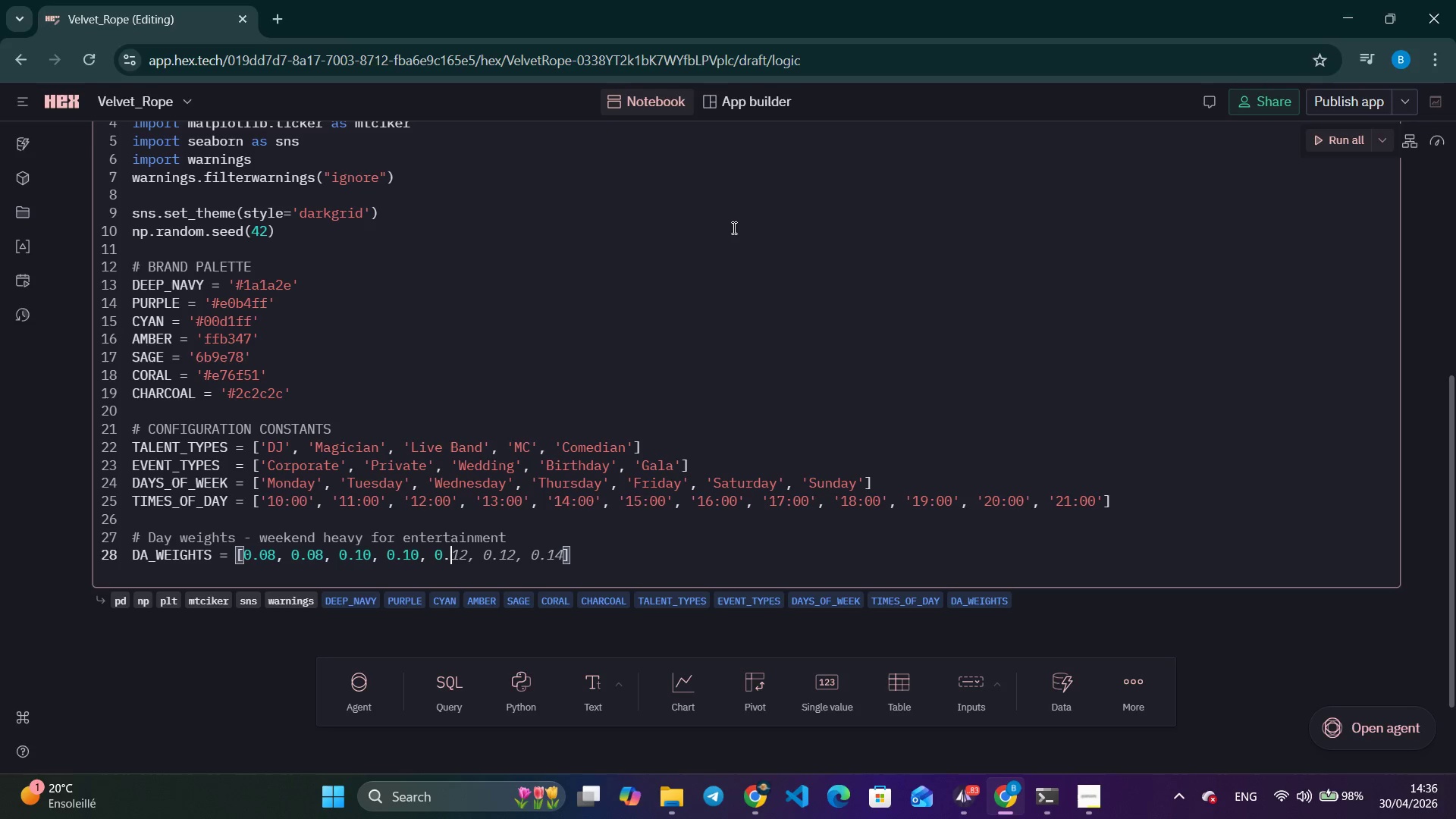 
key(NumpadDecimal)
 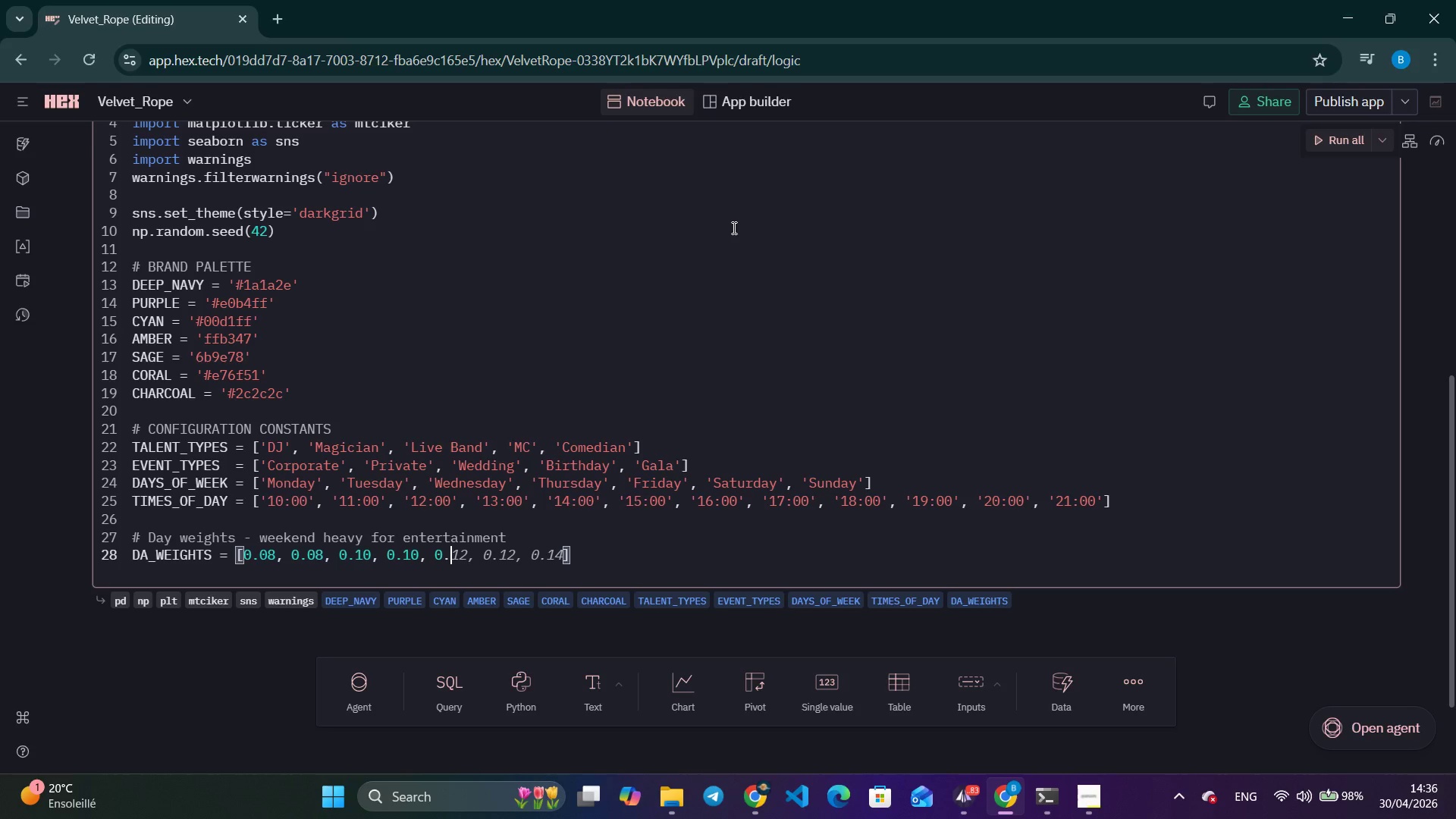 
key(Numpad1)
 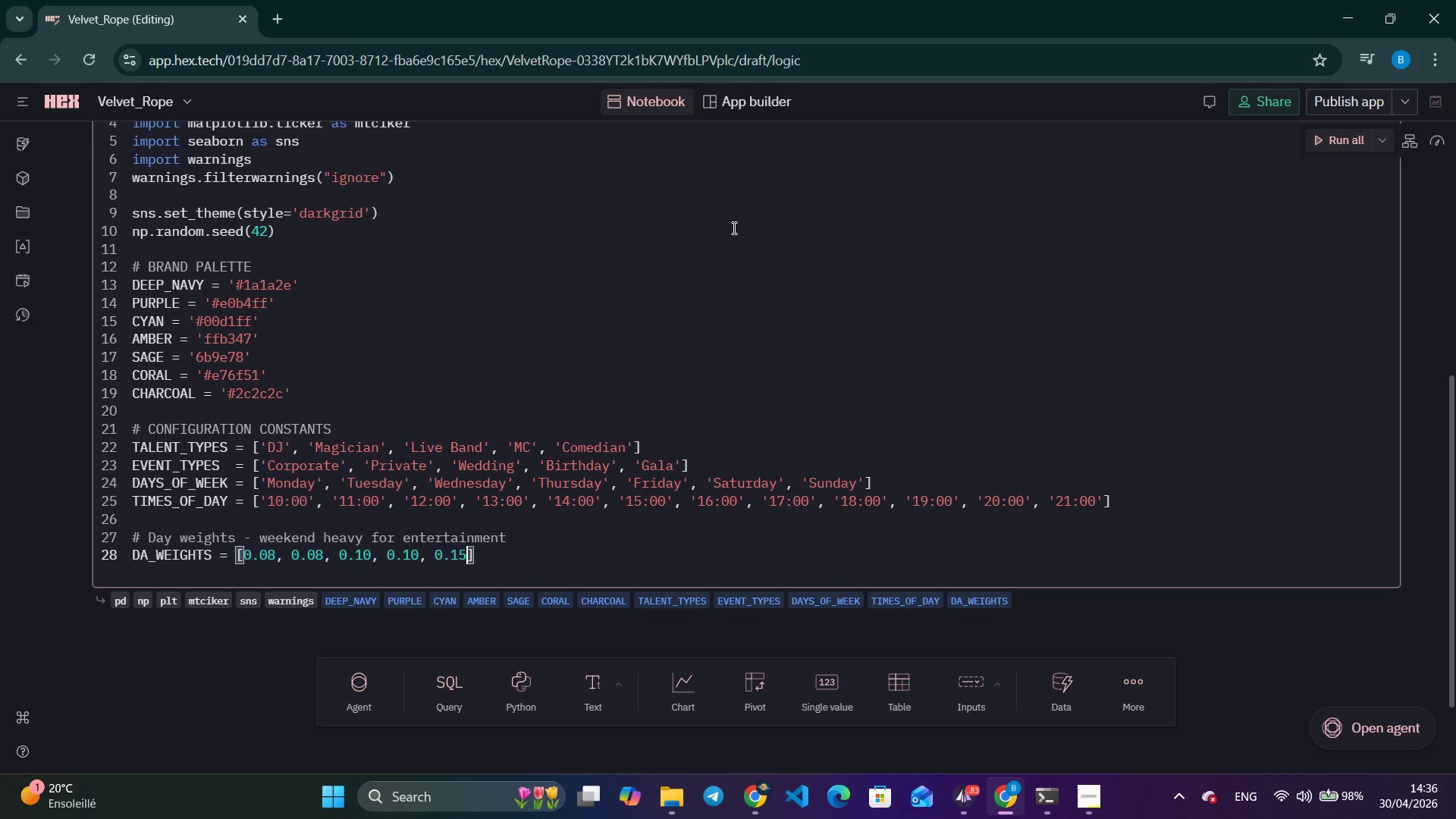 
key(Numpad5)
 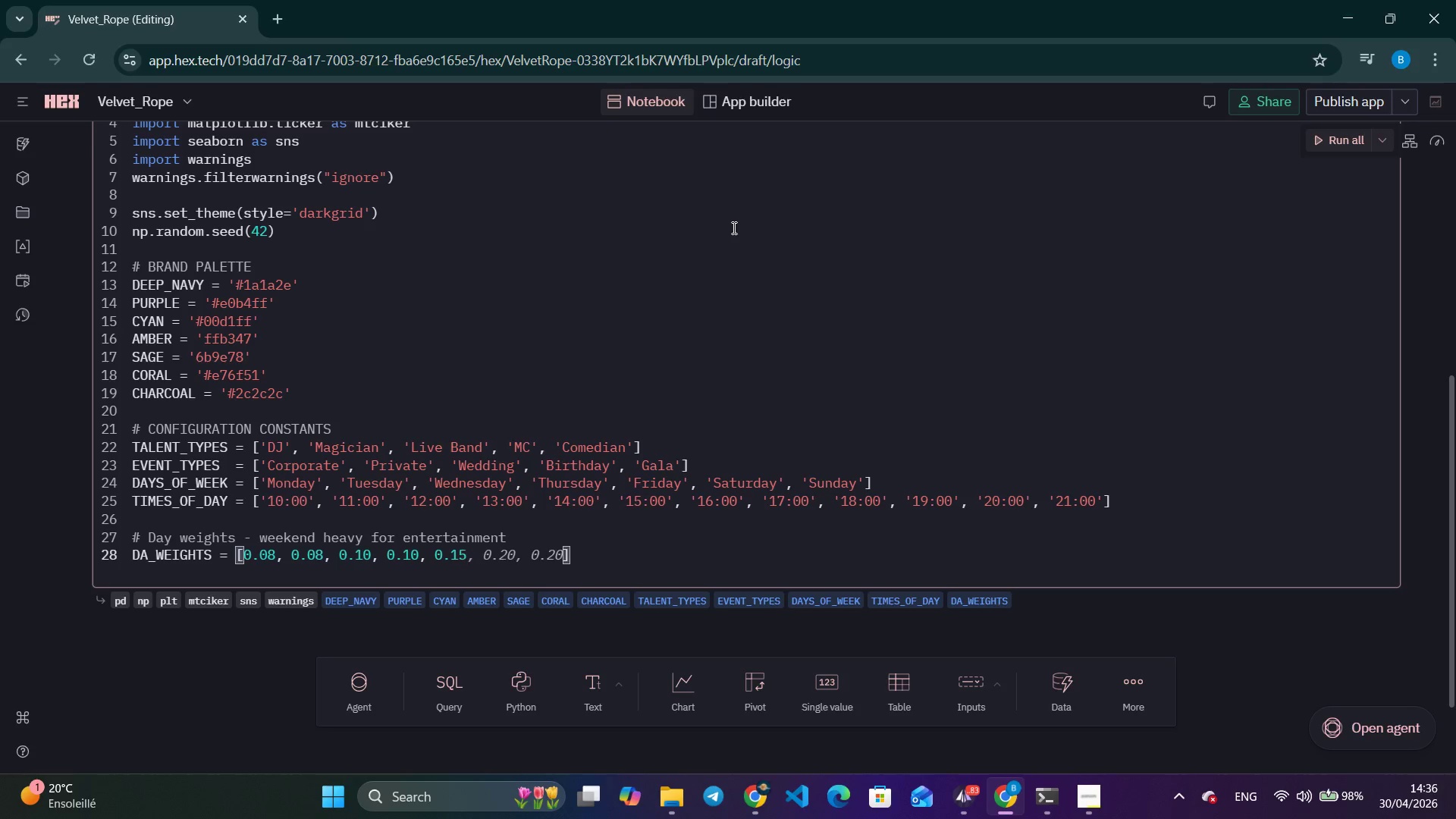 
key(Comma)
 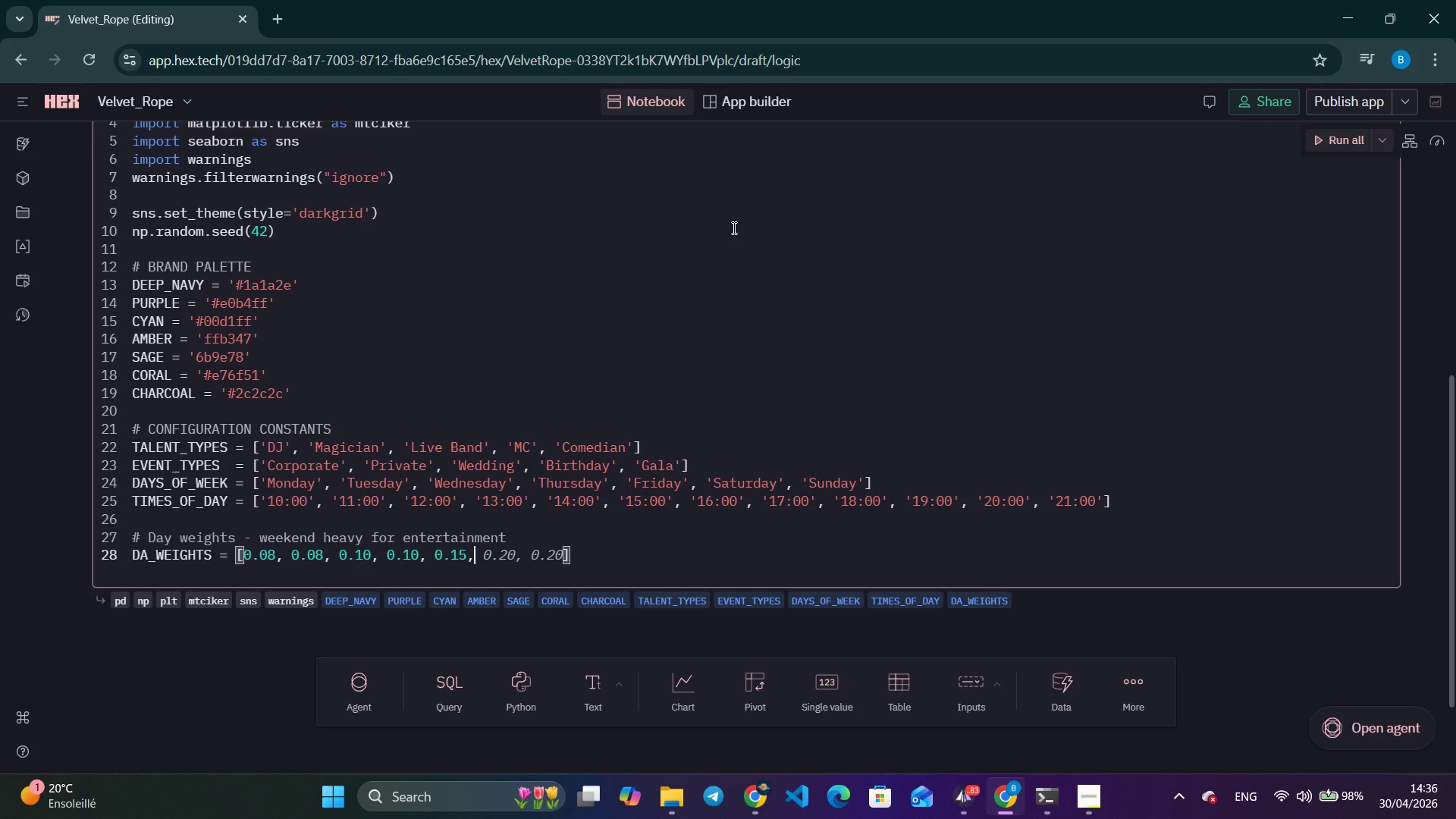 
key(Space)
 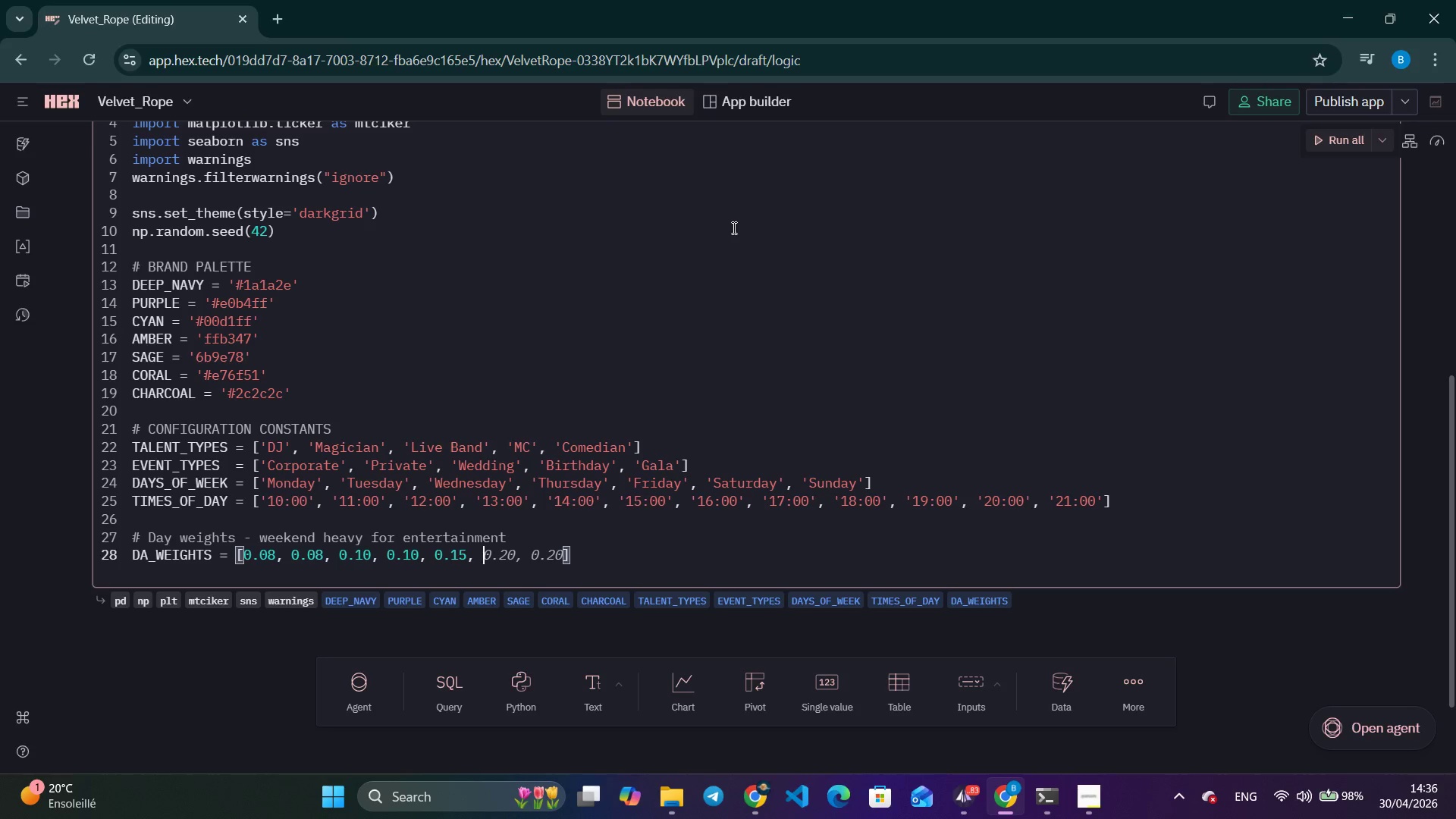 
key(Numpad0)
 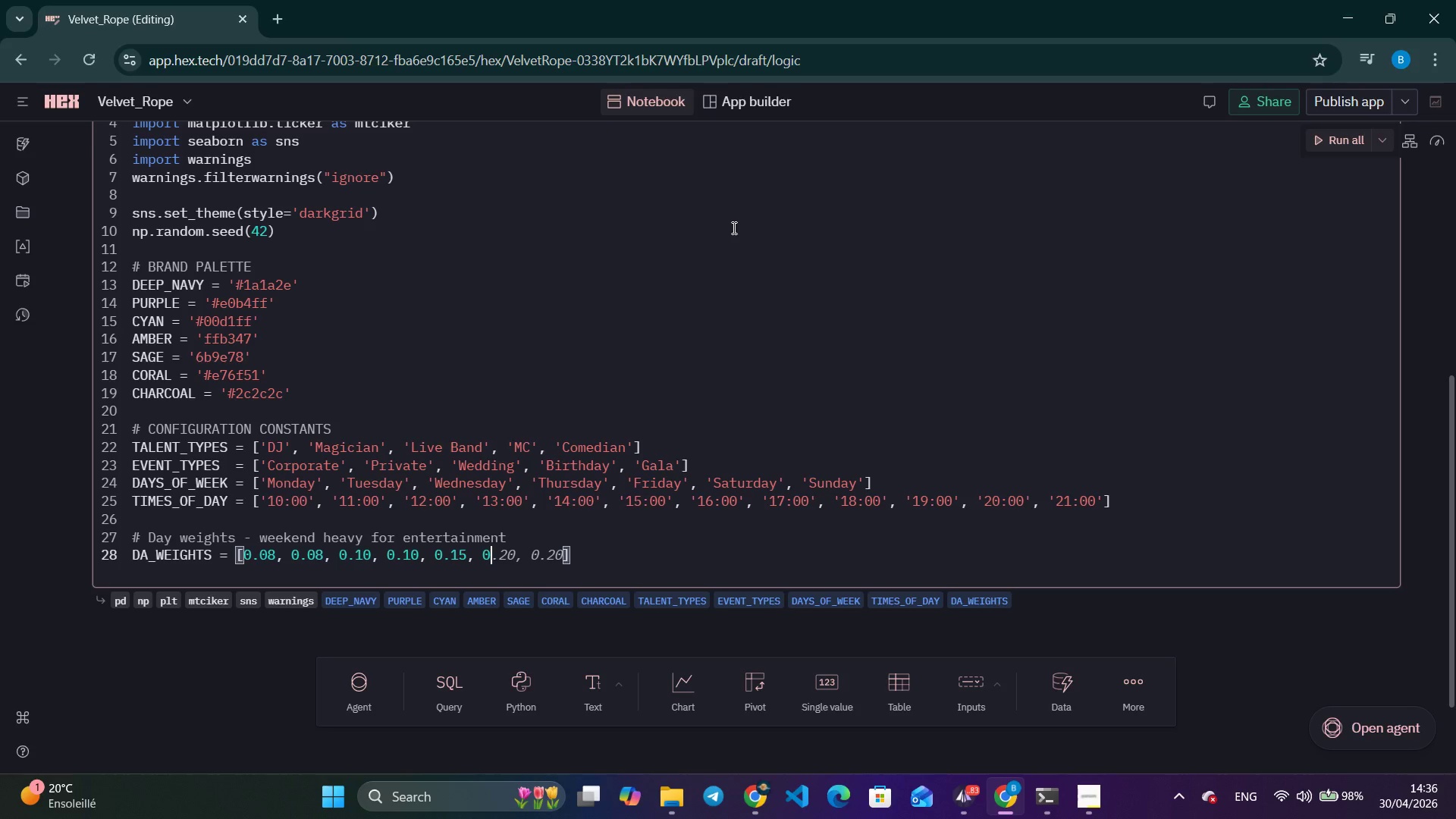 
key(NumpadDecimal)
 